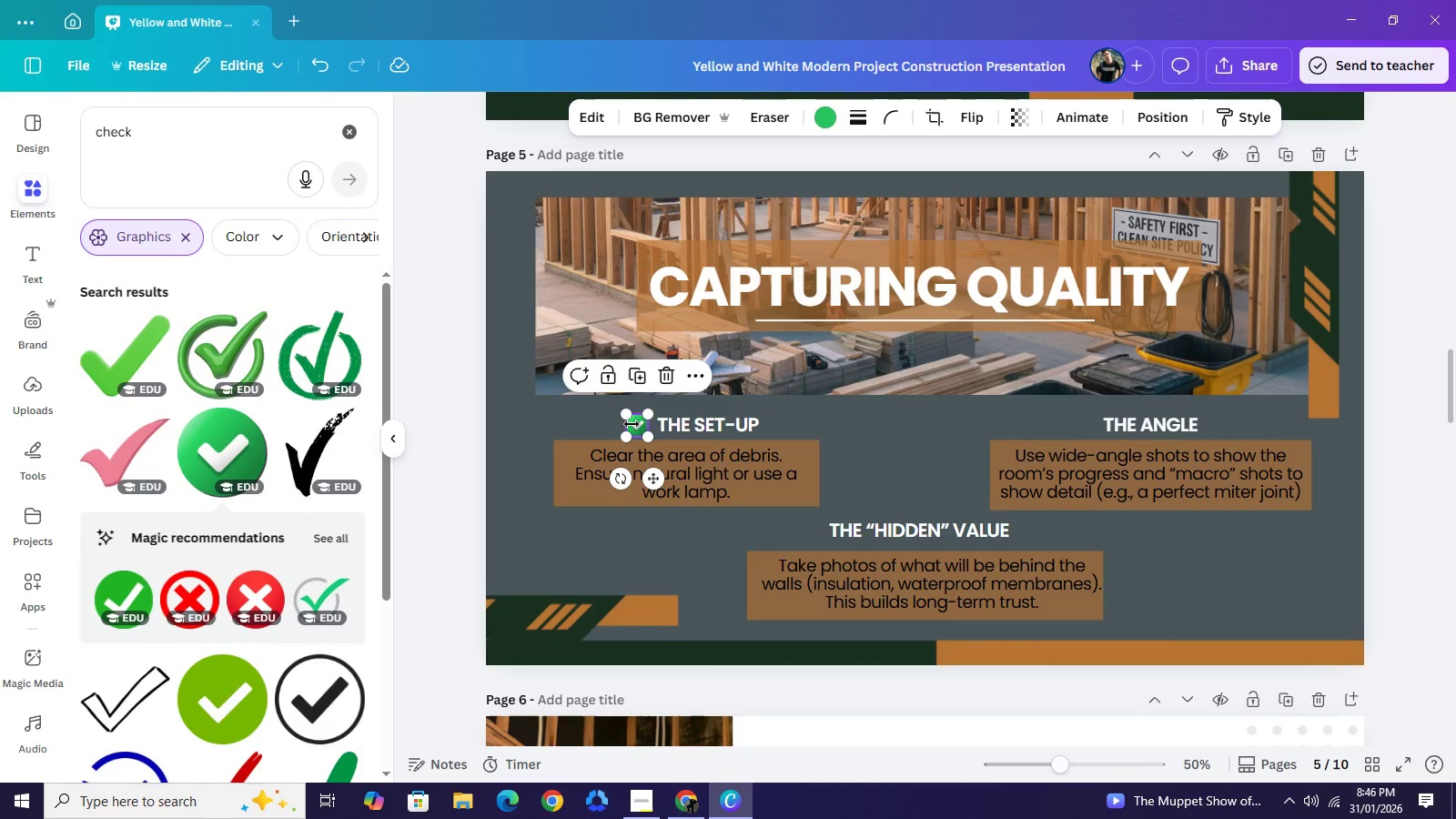 
key(Control+C)
 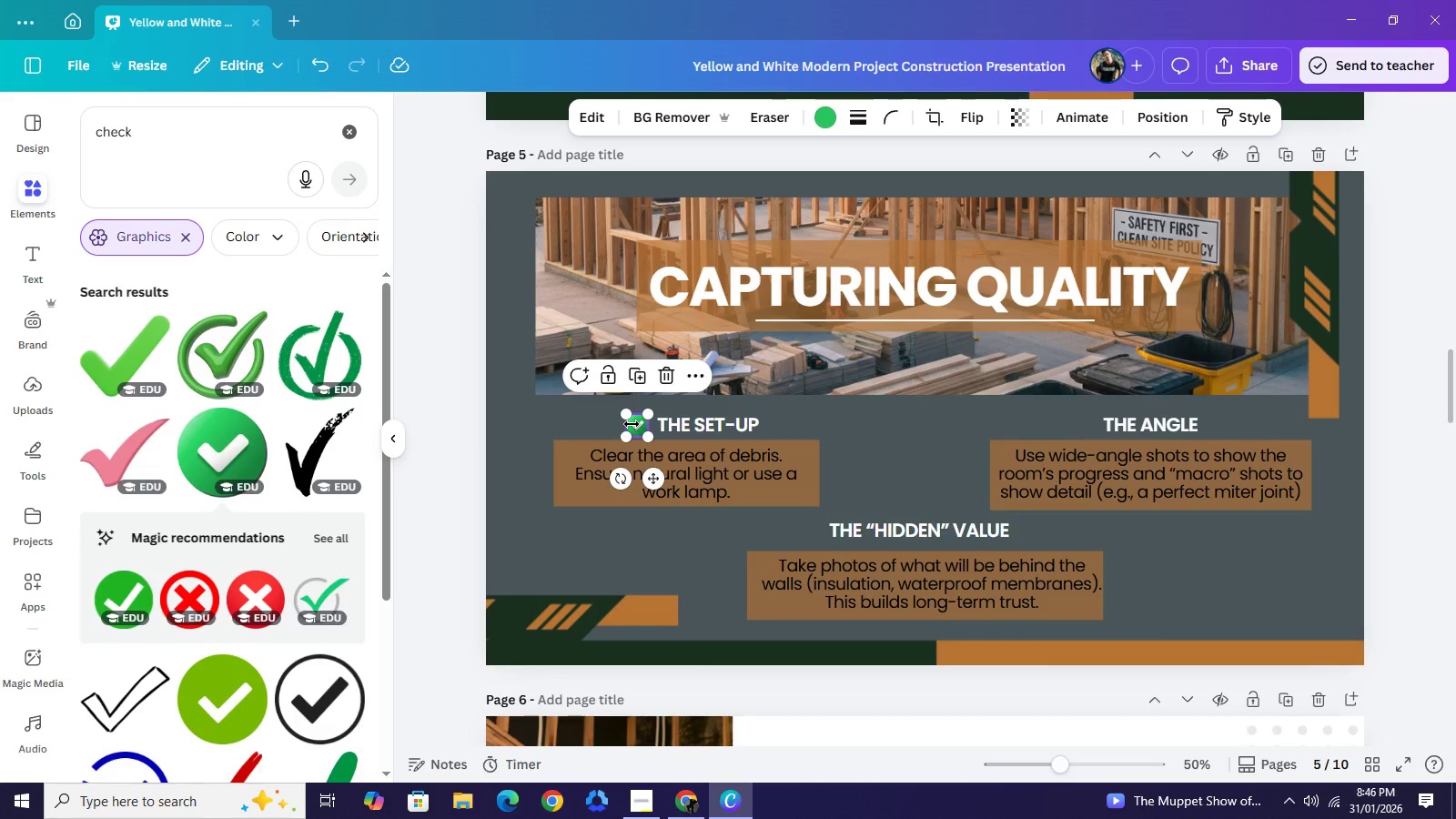 
key(Control+C)
 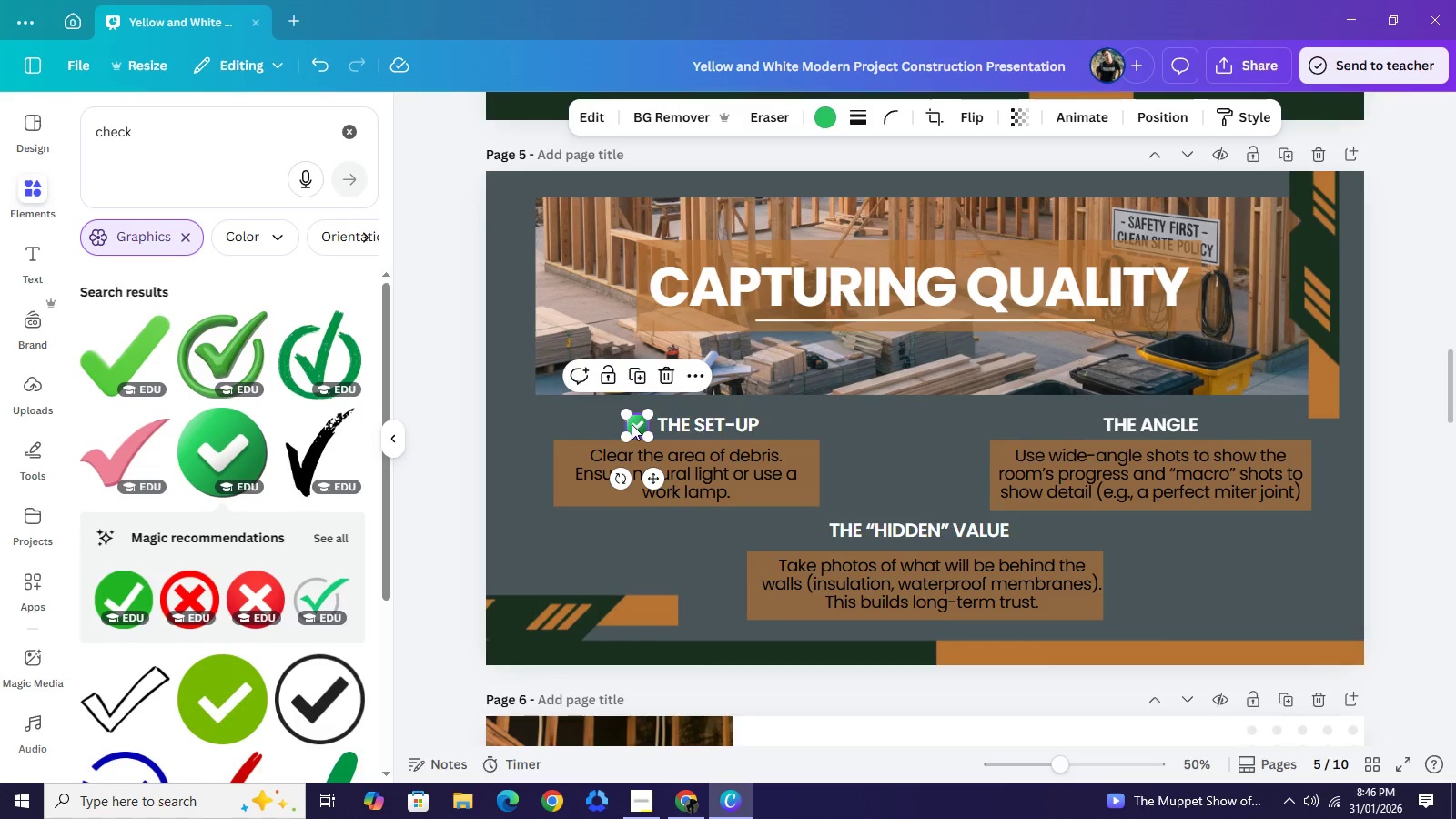 
key(Control+V)
 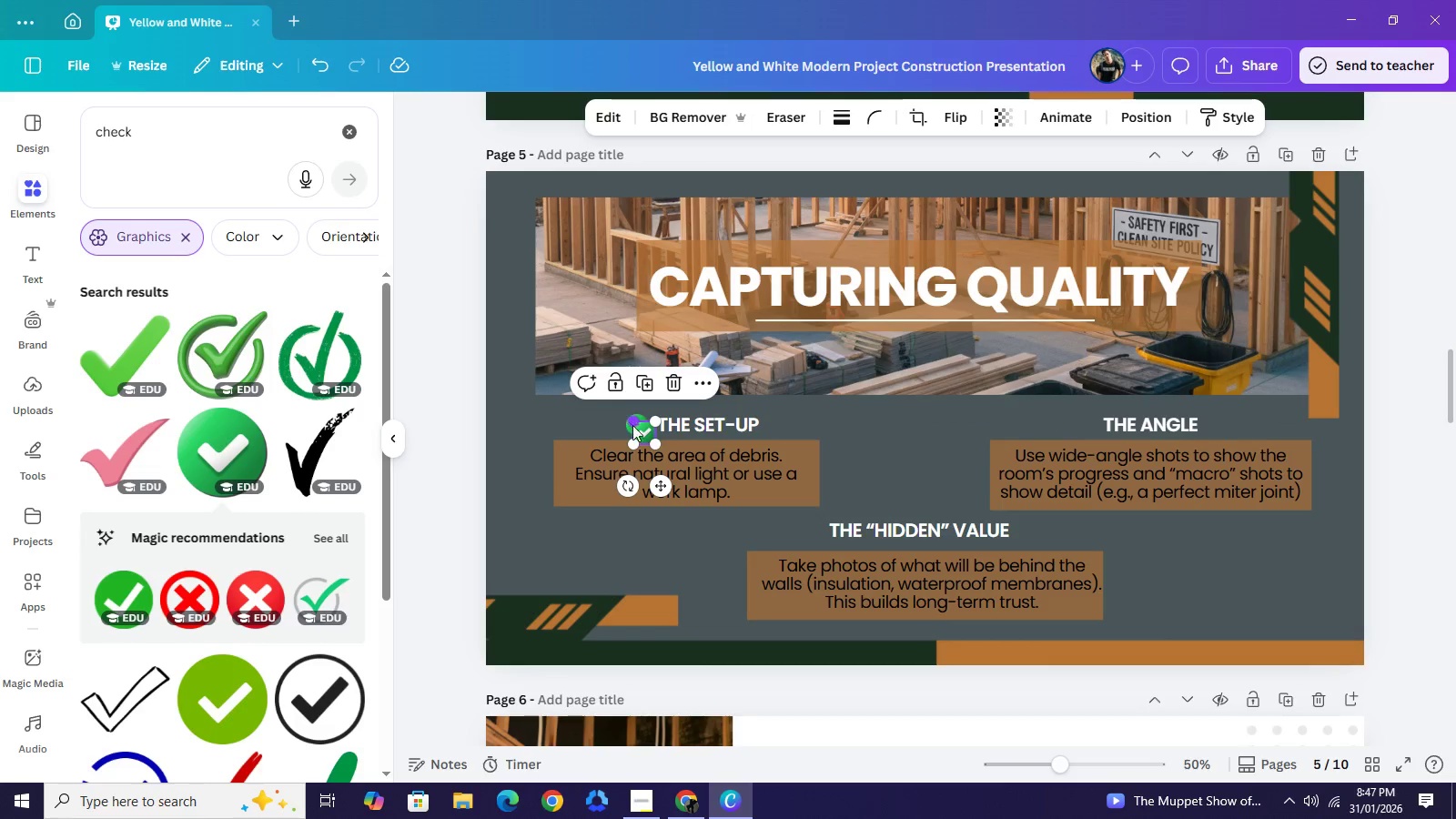 
key(Control+V)
 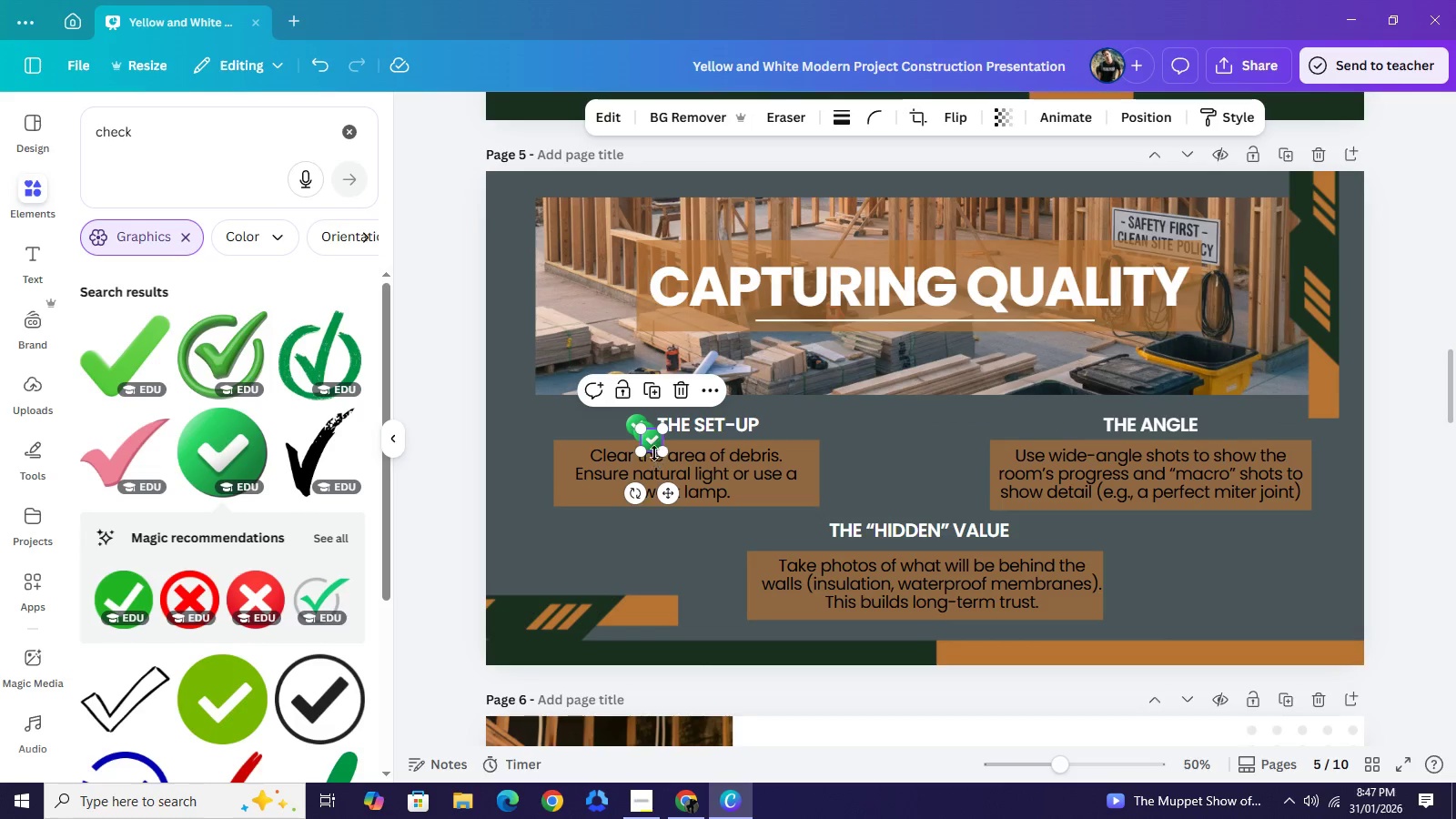 
left_click_drag(start_coordinate=[666, 496], to_coordinate=[816, 586])
 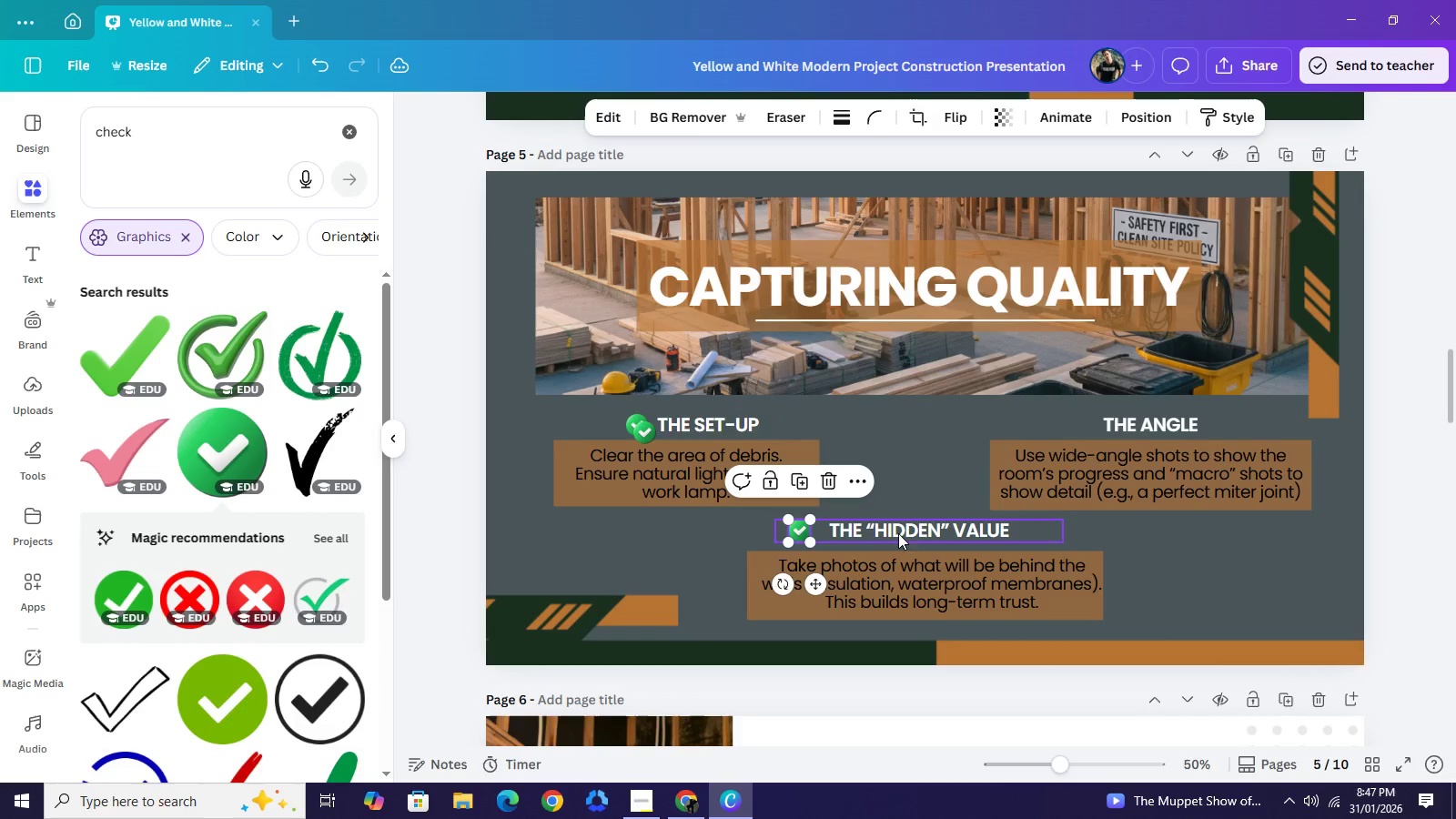 
left_click([899, 531])
 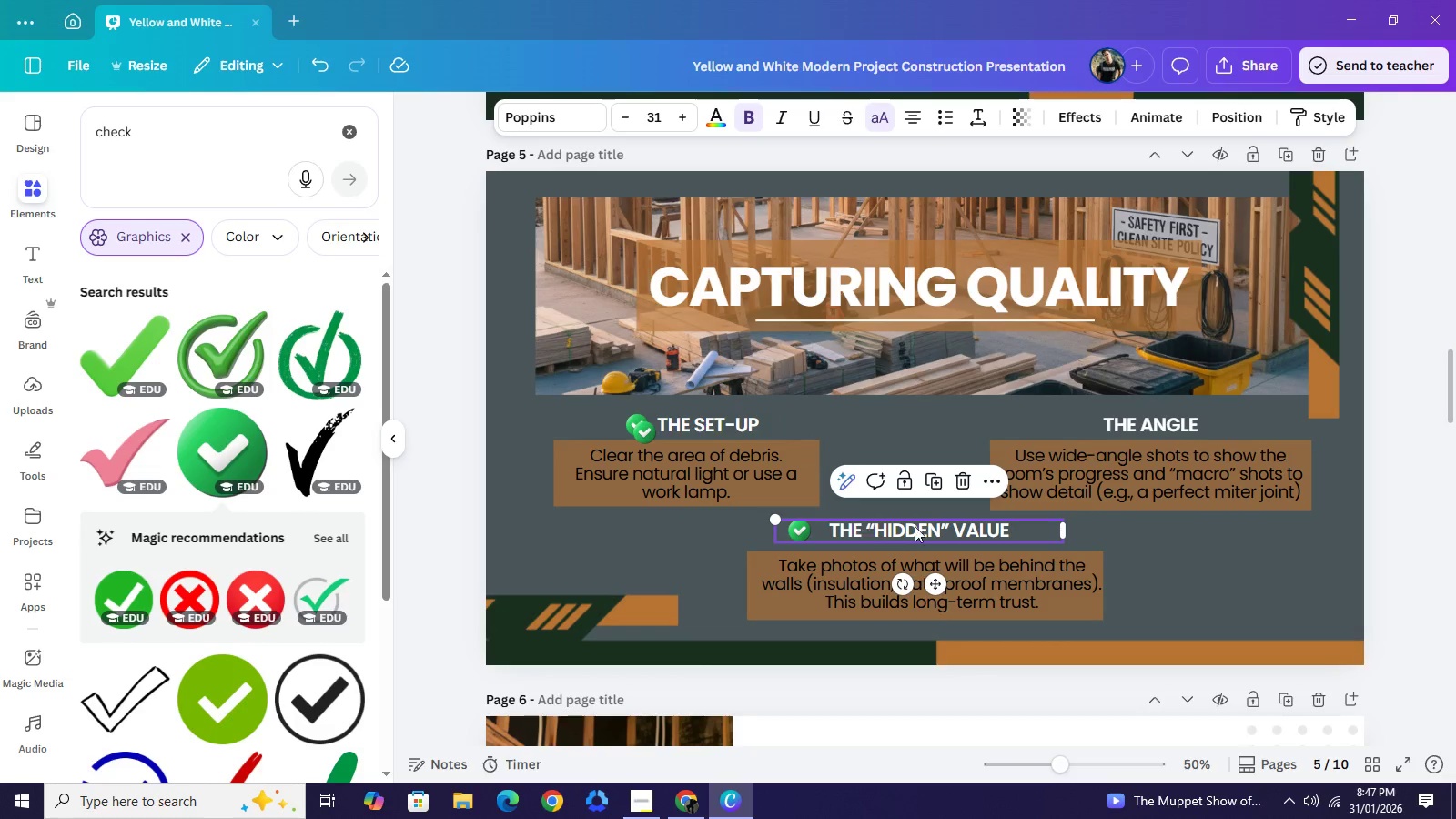 
left_click_drag(start_coordinate=[1065, 531], to_coordinate=[1007, 536])
 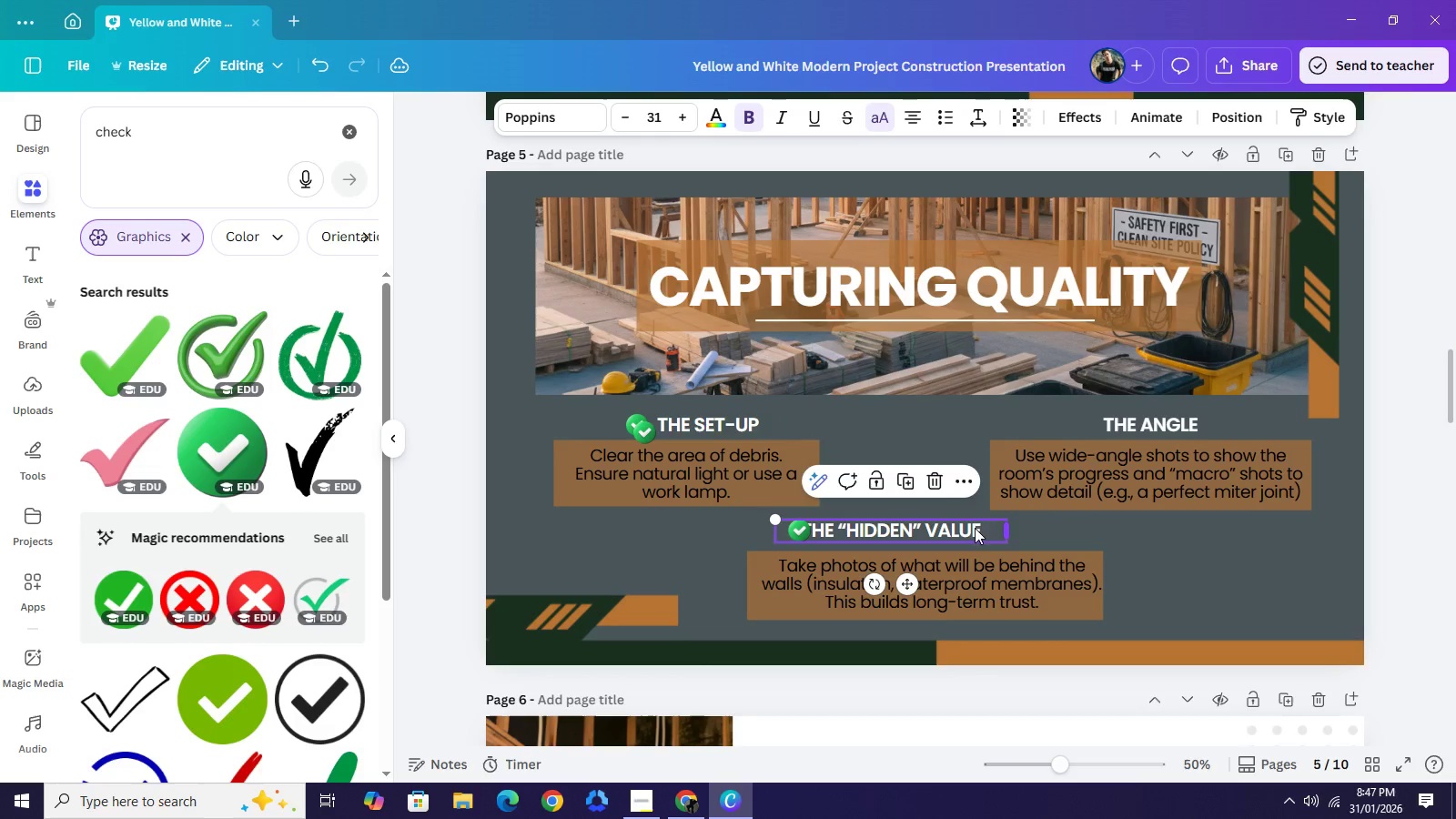 
left_click_drag(start_coordinate=[905, 584], to_coordinate=[966, 582])
 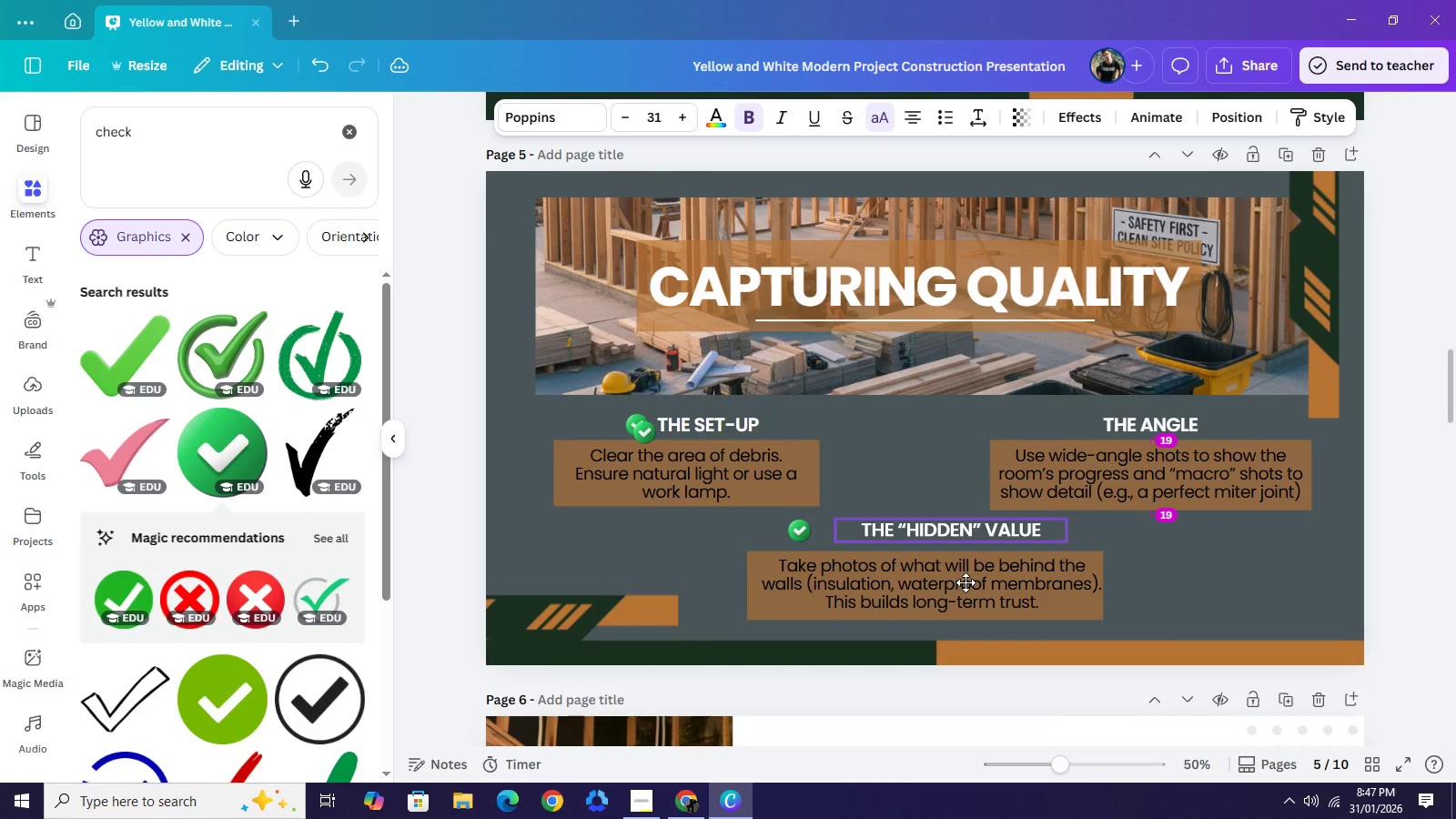 
left_click_drag(start_coordinate=[799, 530], to_coordinate=[839, 532])
 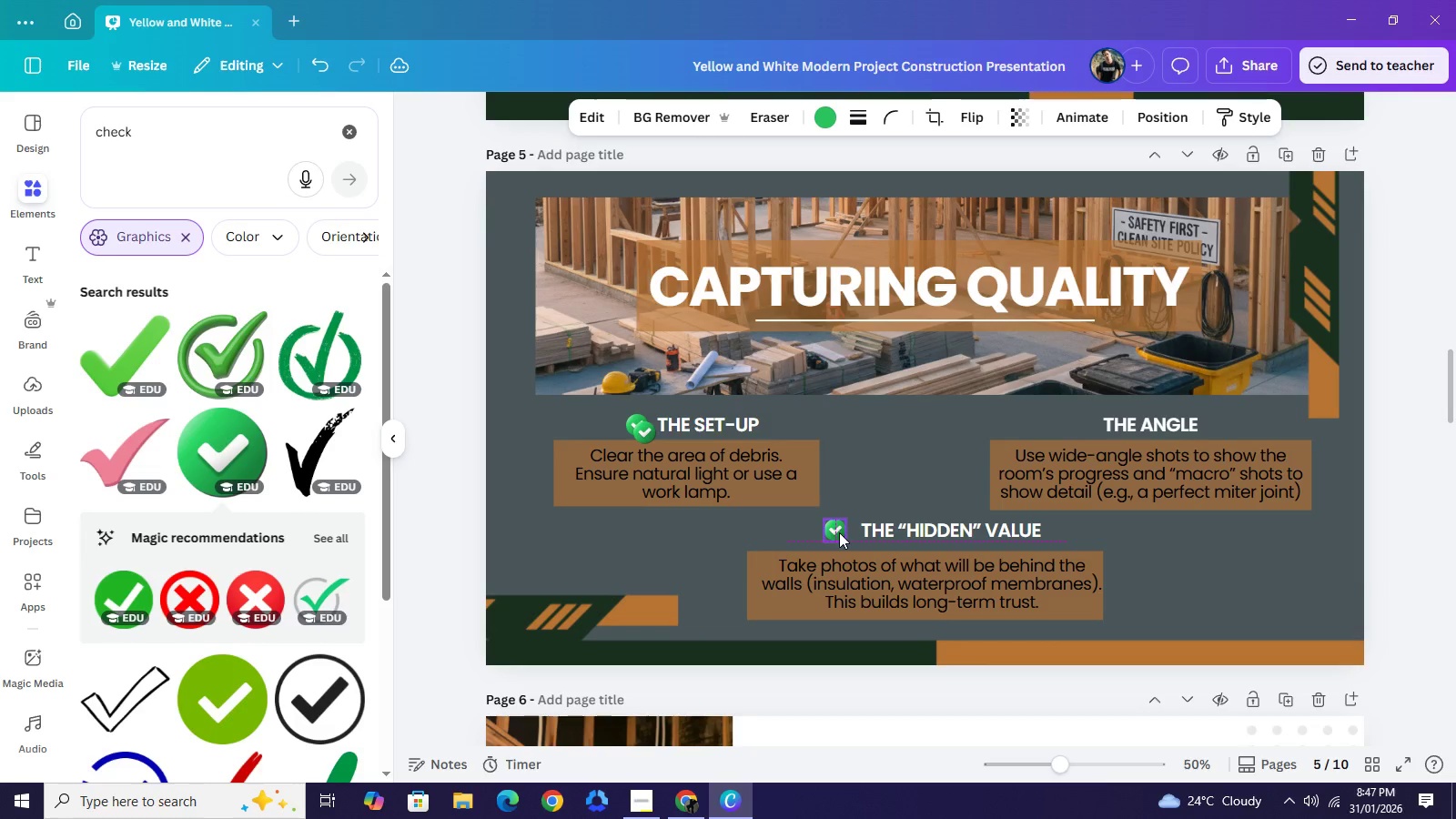 
left_click_drag(start_coordinate=[643, 431], to_coordinate=[1081, 422])
 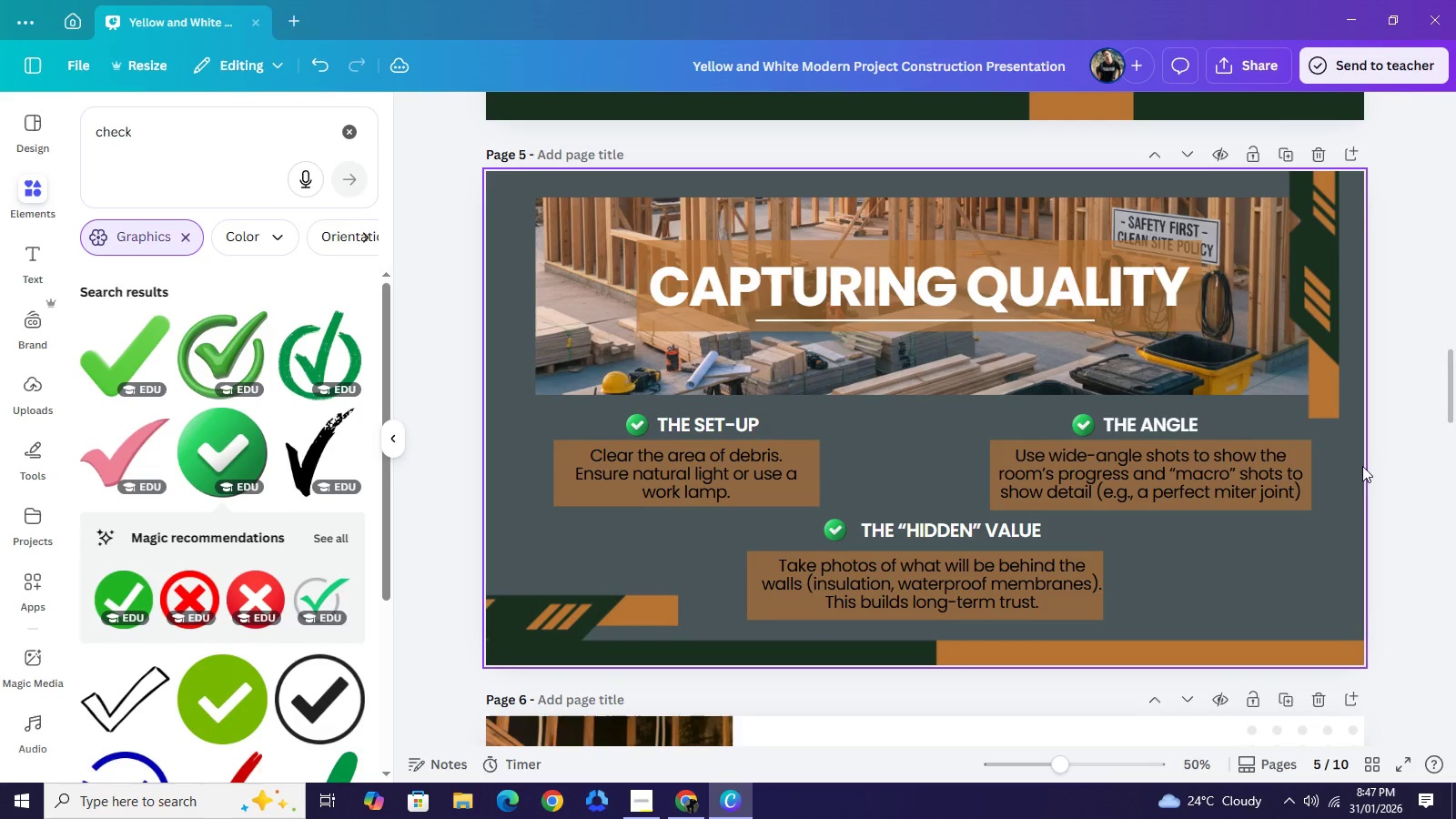 
hold_key(key=ArrowRight, duration=0.61)
 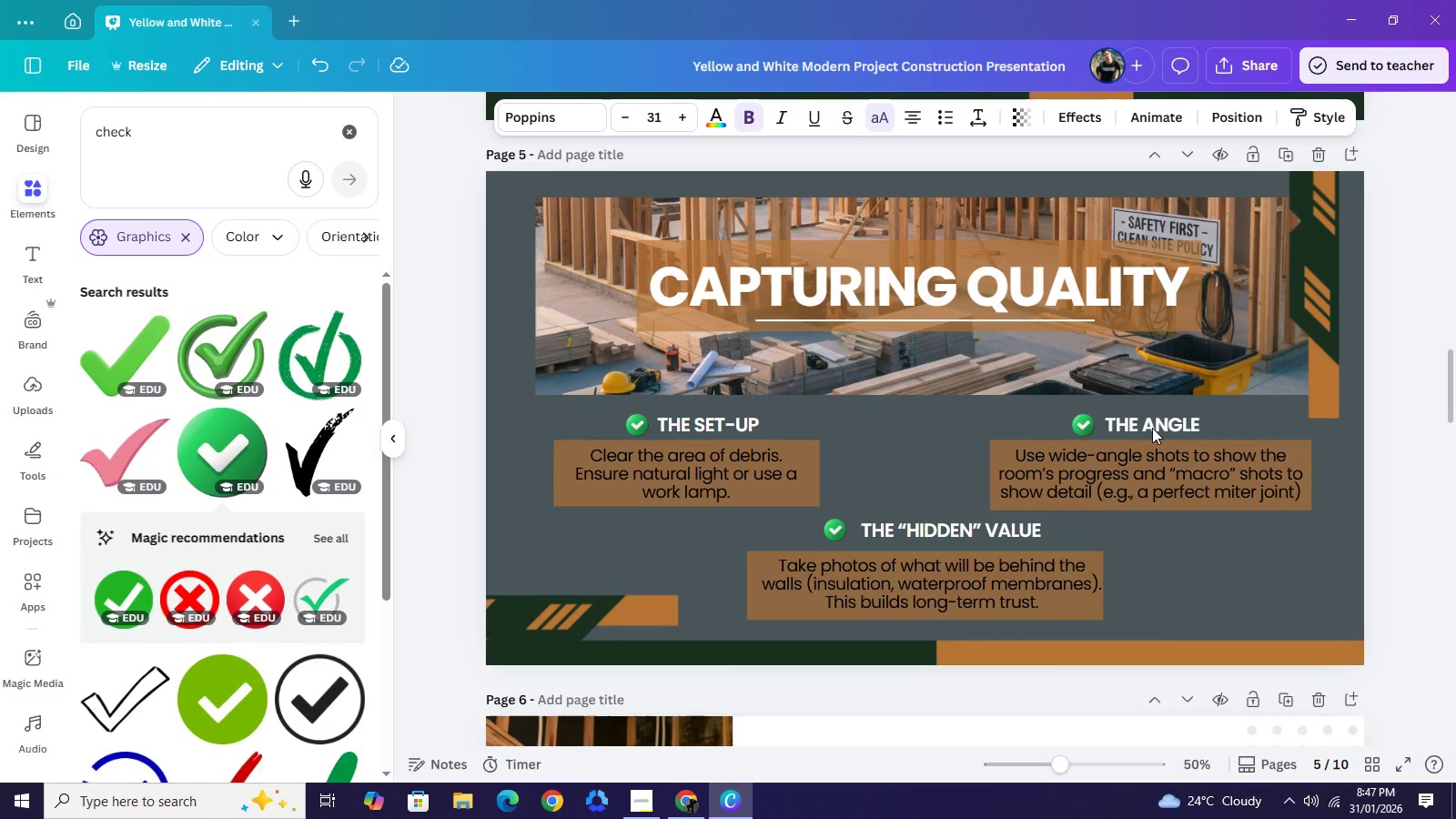 
key(ArrowRight)
 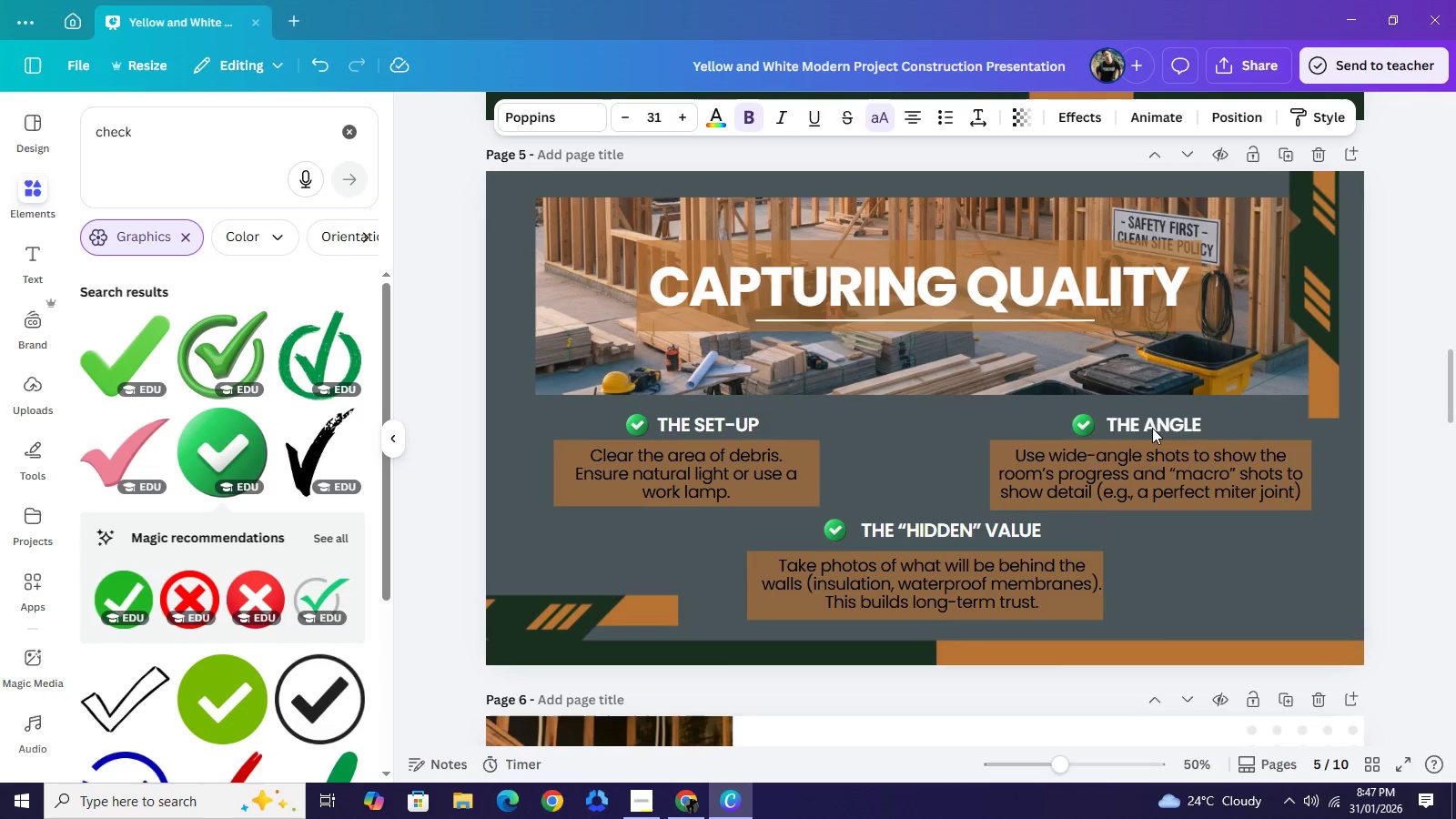 
key(ArrowRight)
 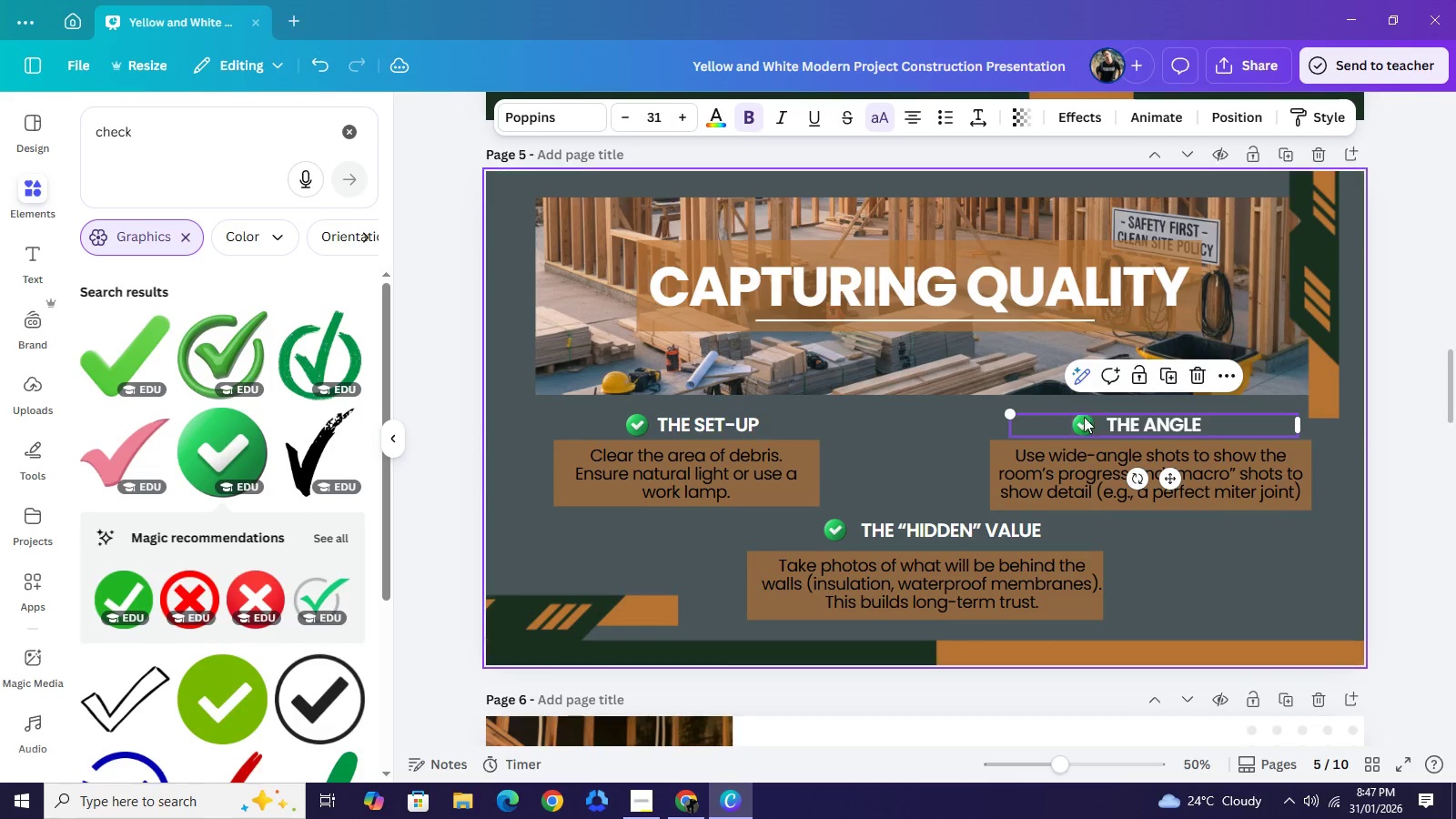 
left_click([1184, 423])
 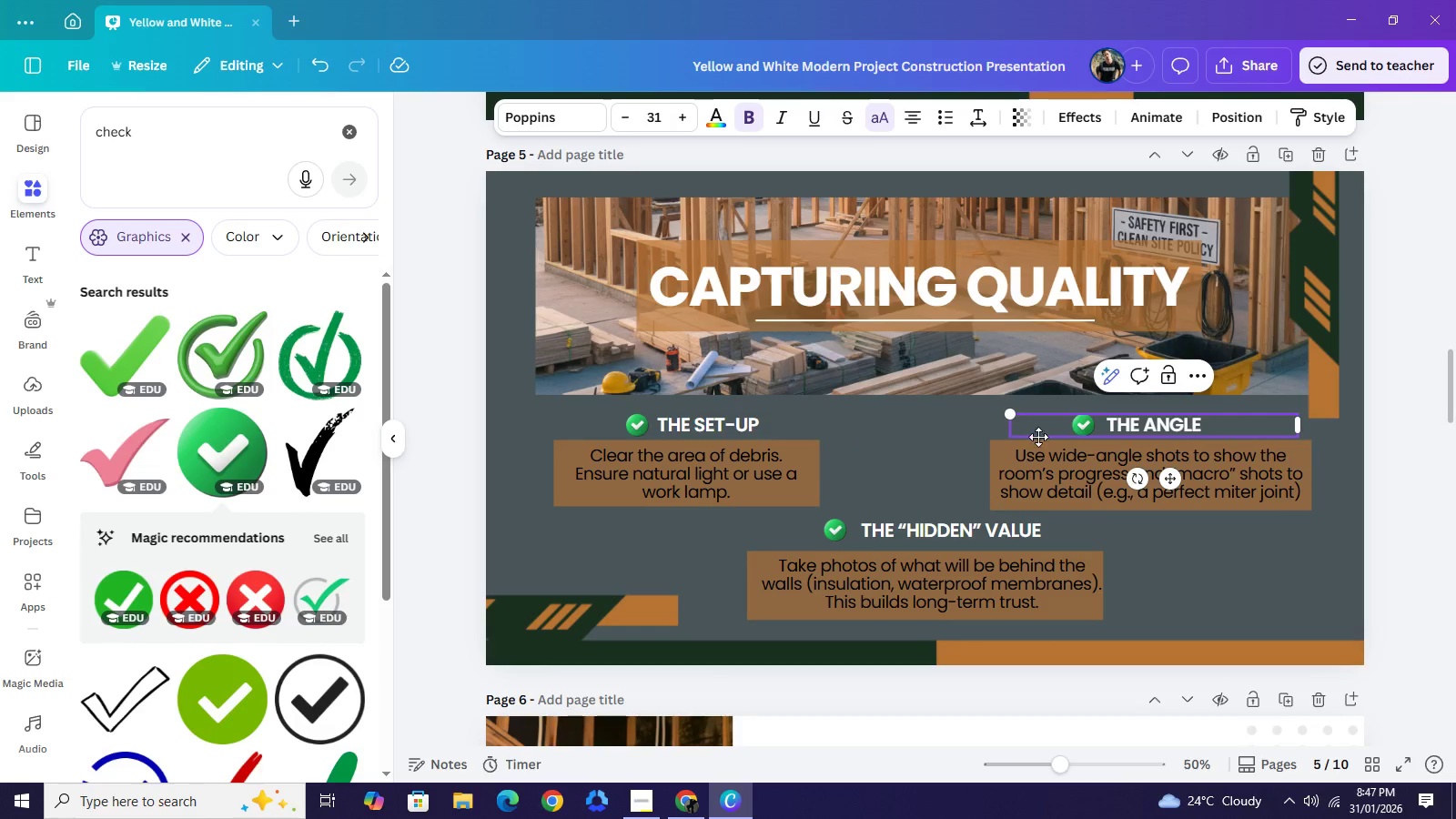 
hold_key(key=ArrowRight, duration=0.39)
 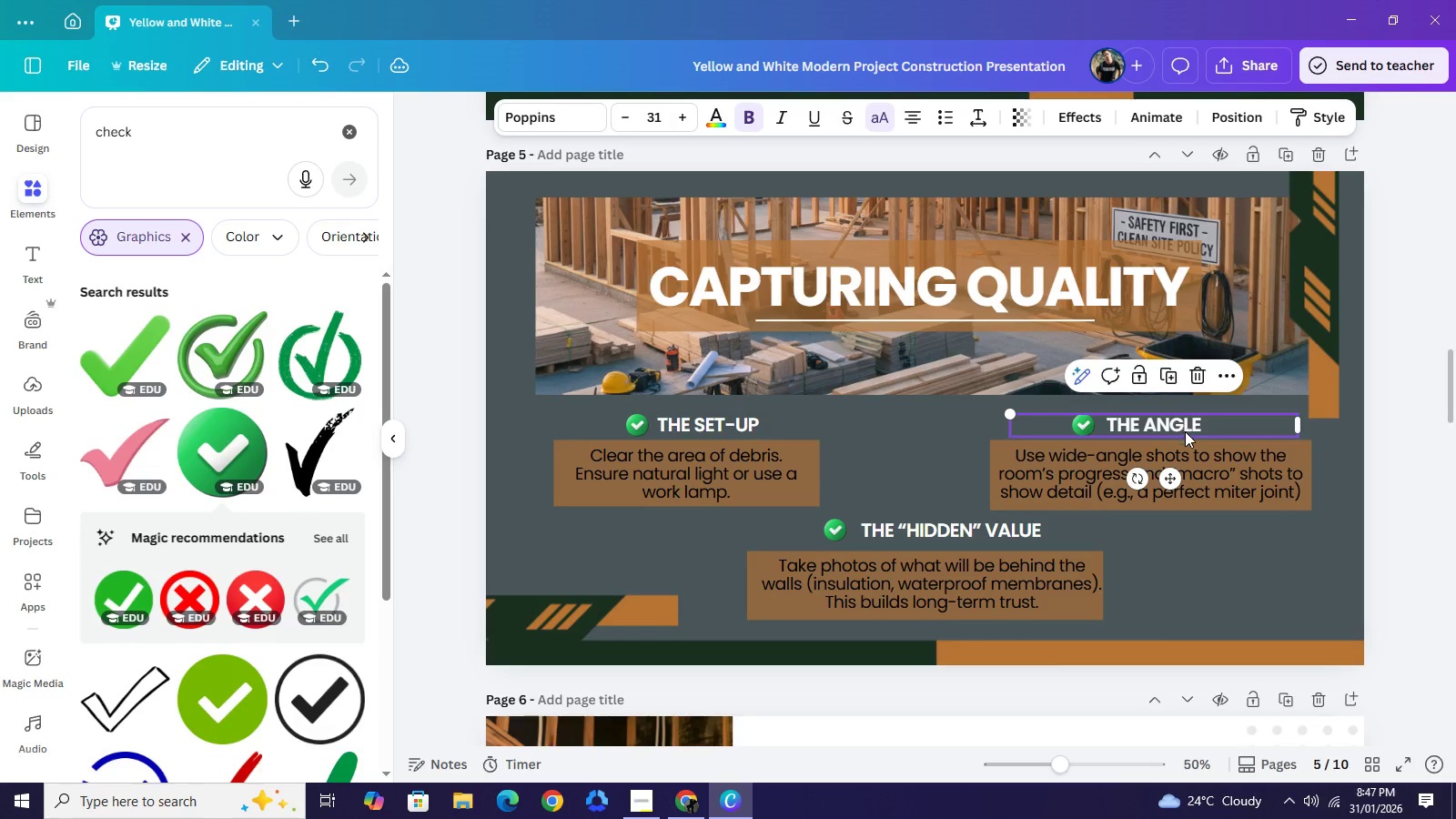 
left_click([1032, 424])
 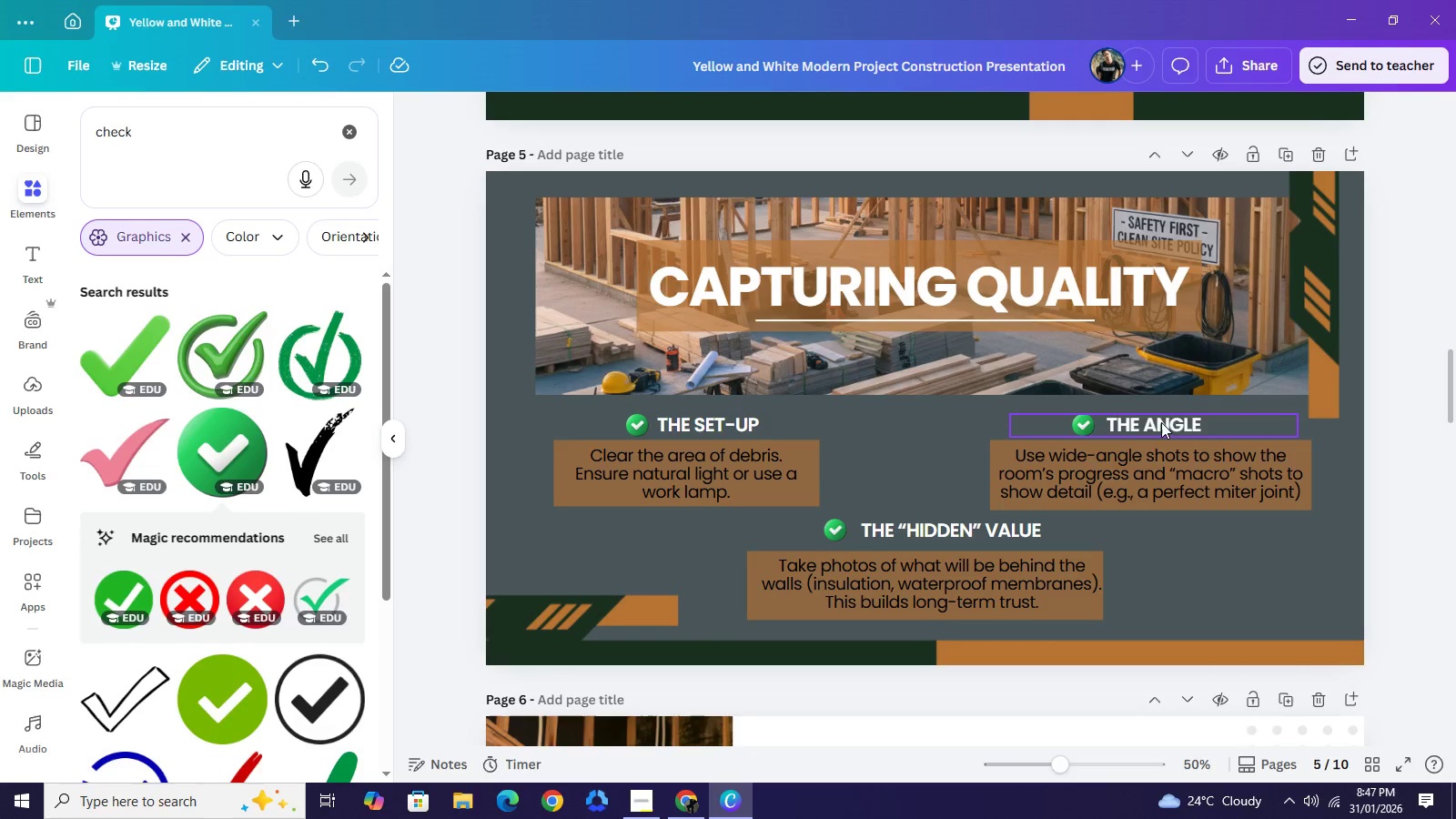 
left_click_drag(start_coordinate=[928, 426], to_coordinate=[925, 432])
 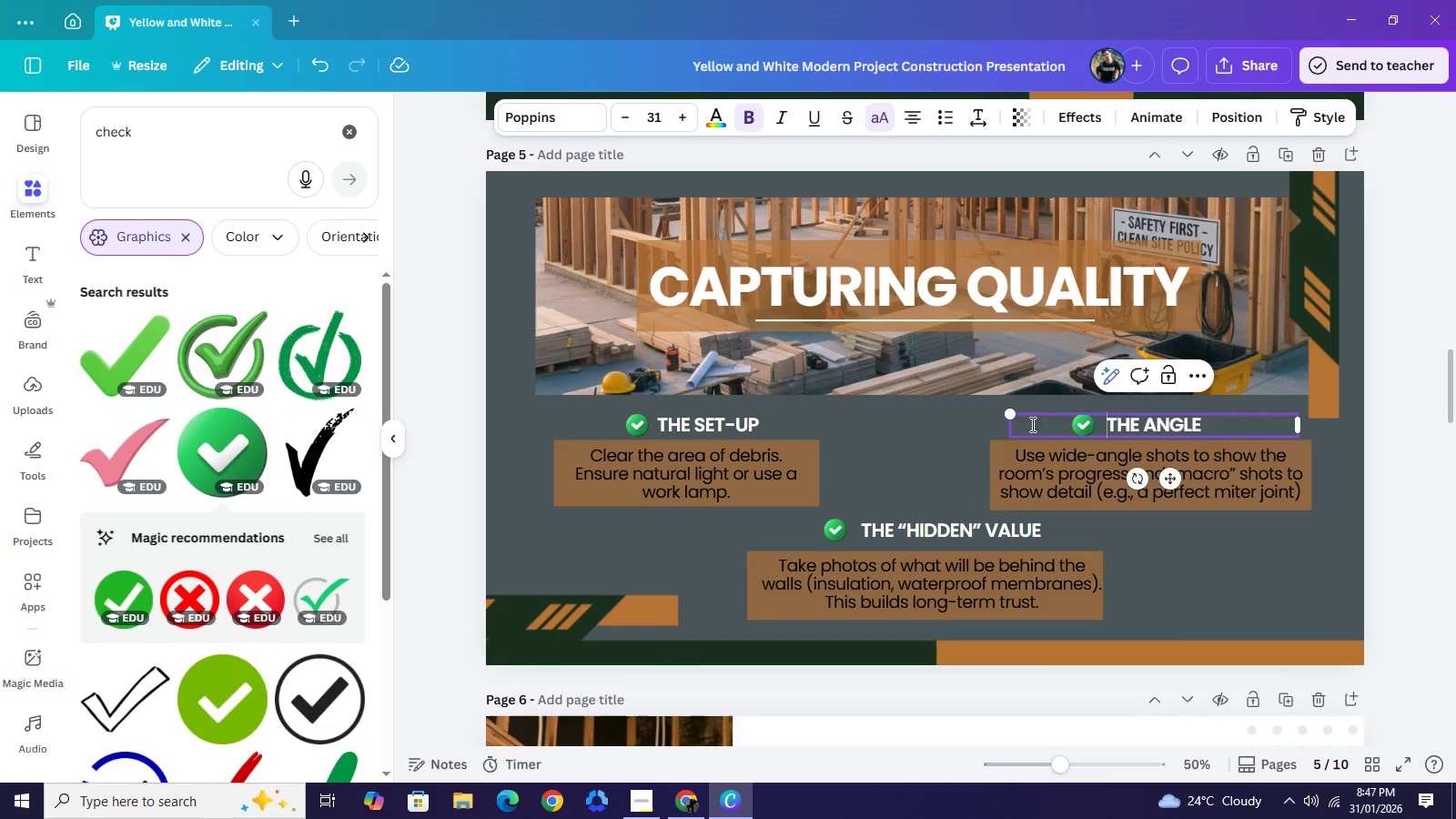 
left_click_drag(start_coordinate=[1301, 427], to_coordinate=[1157, 445])
 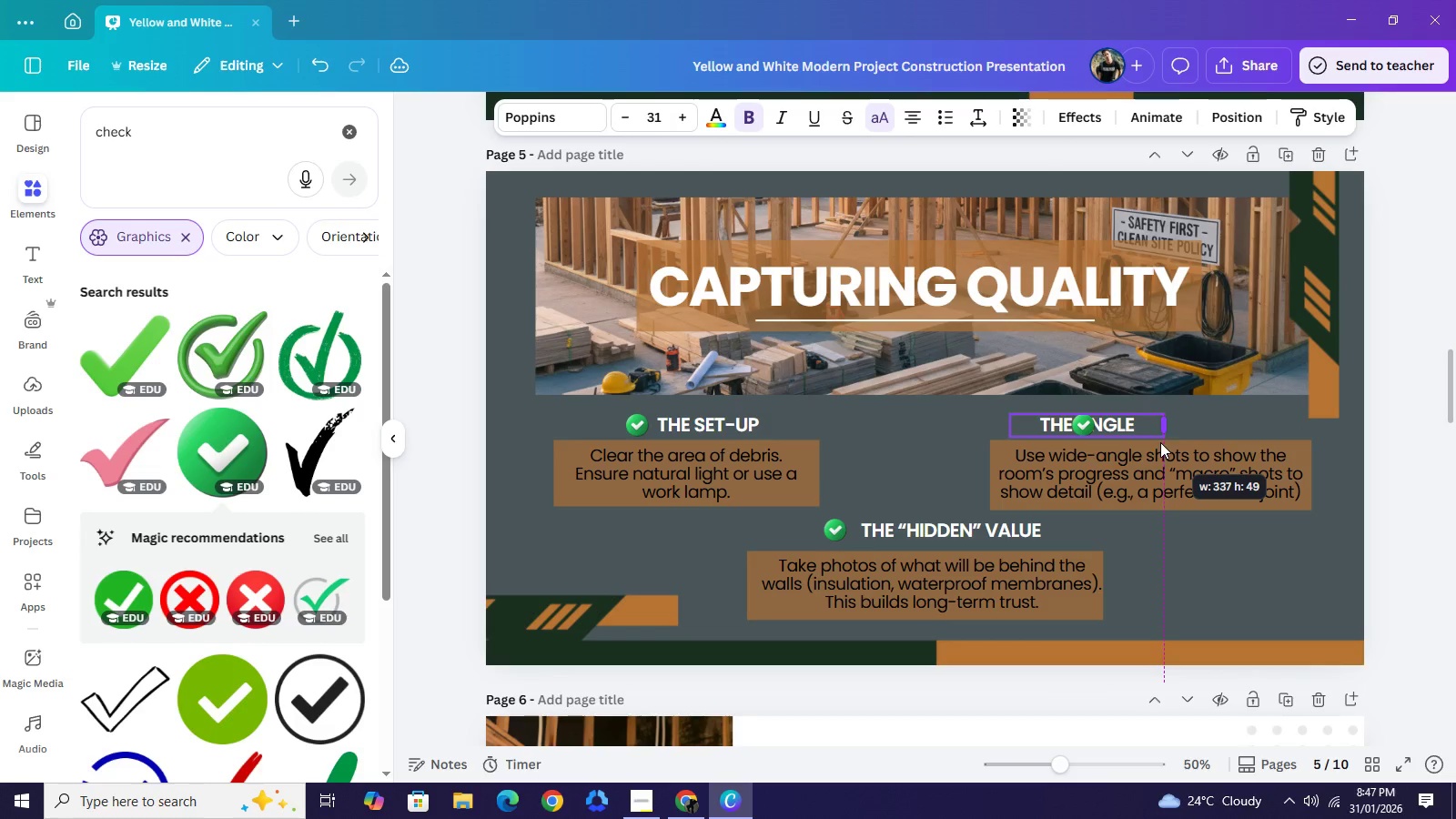 
left_click_drag(start_coordinate=[1102, 476], to_coordinate=[1203, 473])
 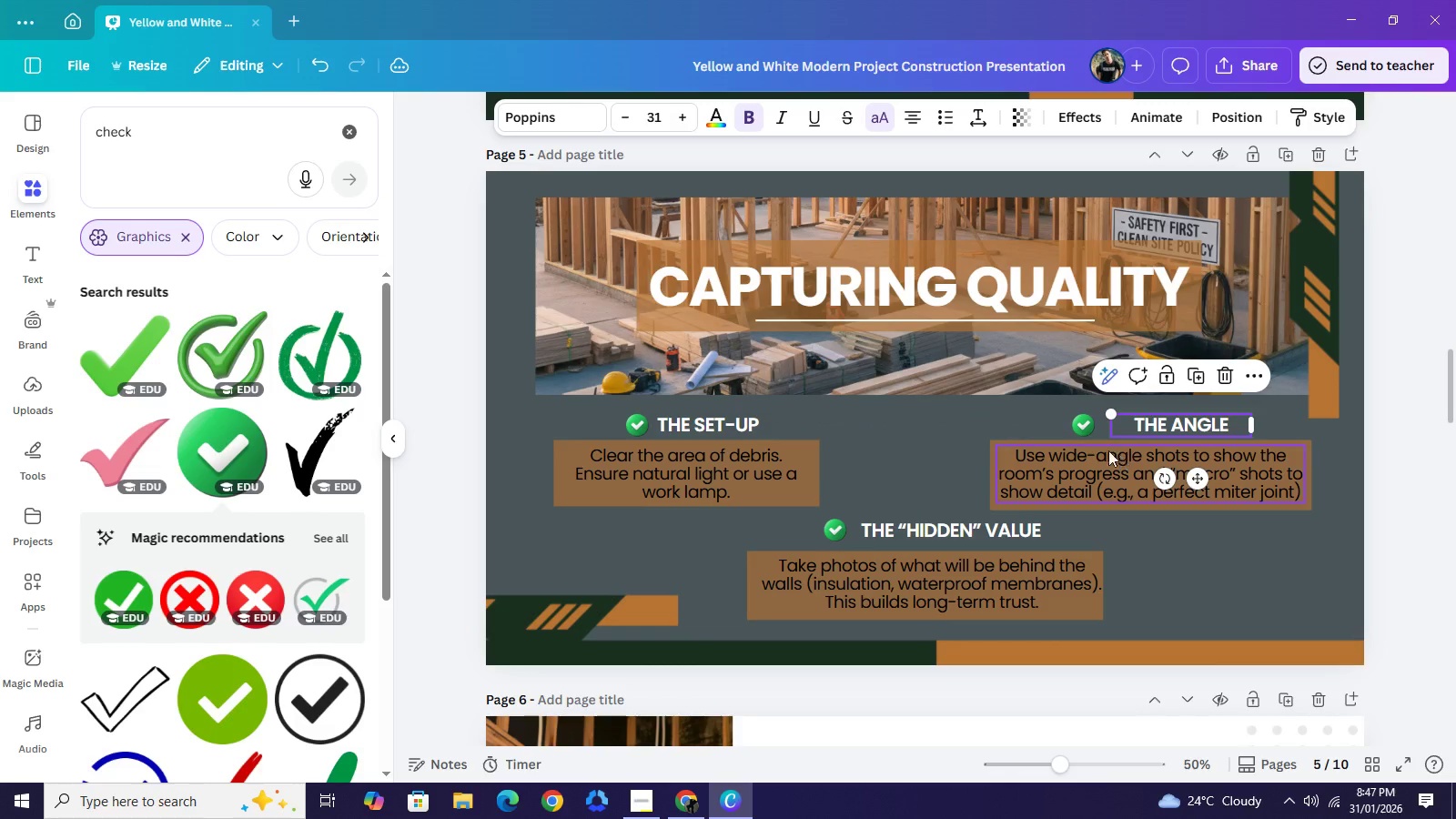 
left_click([1084, 426])
 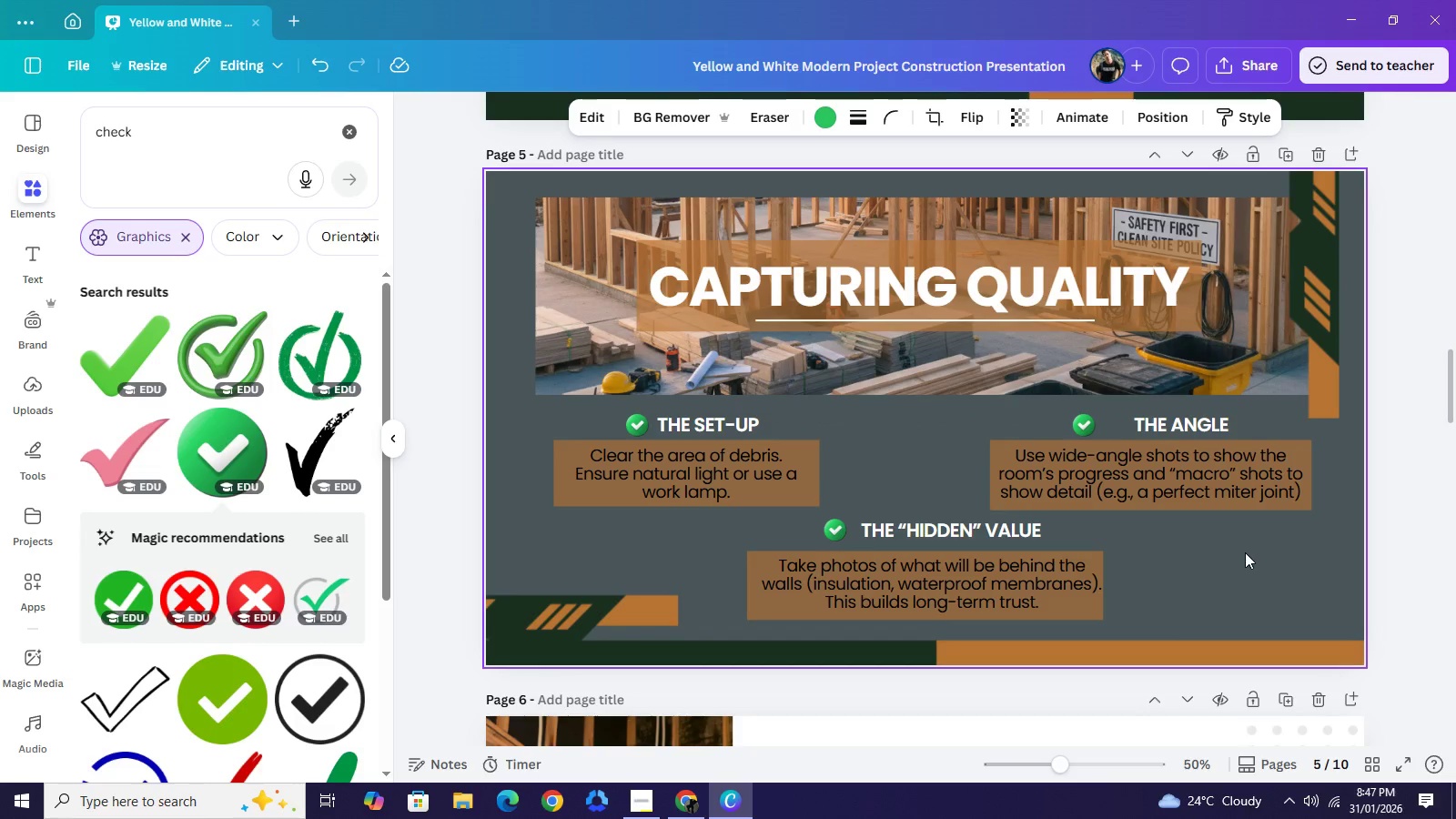 
hold_key(key=ArrowRight, duration=1.53)
 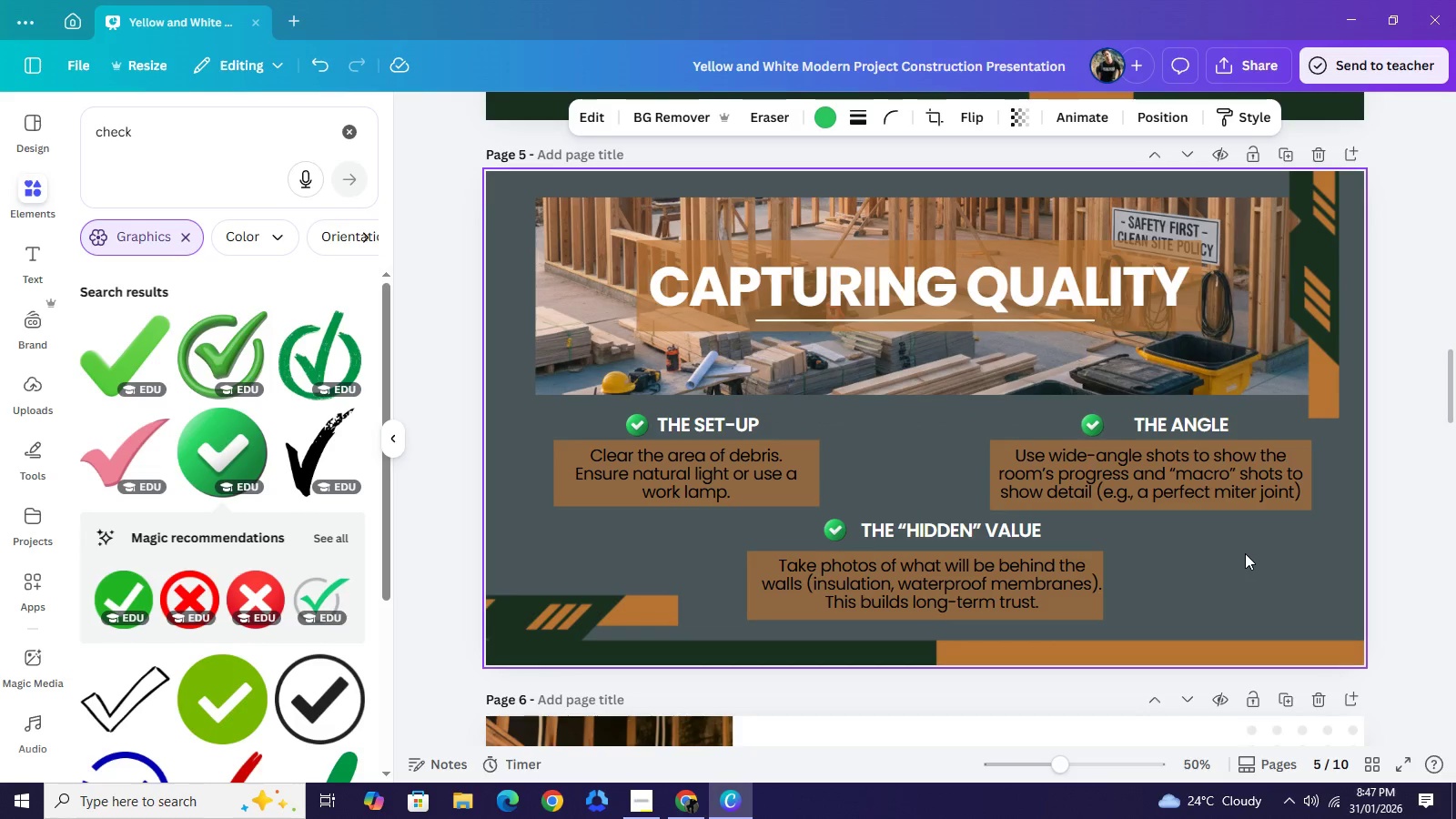 
hold_key(key=ArrowRight, duration=0.38)
 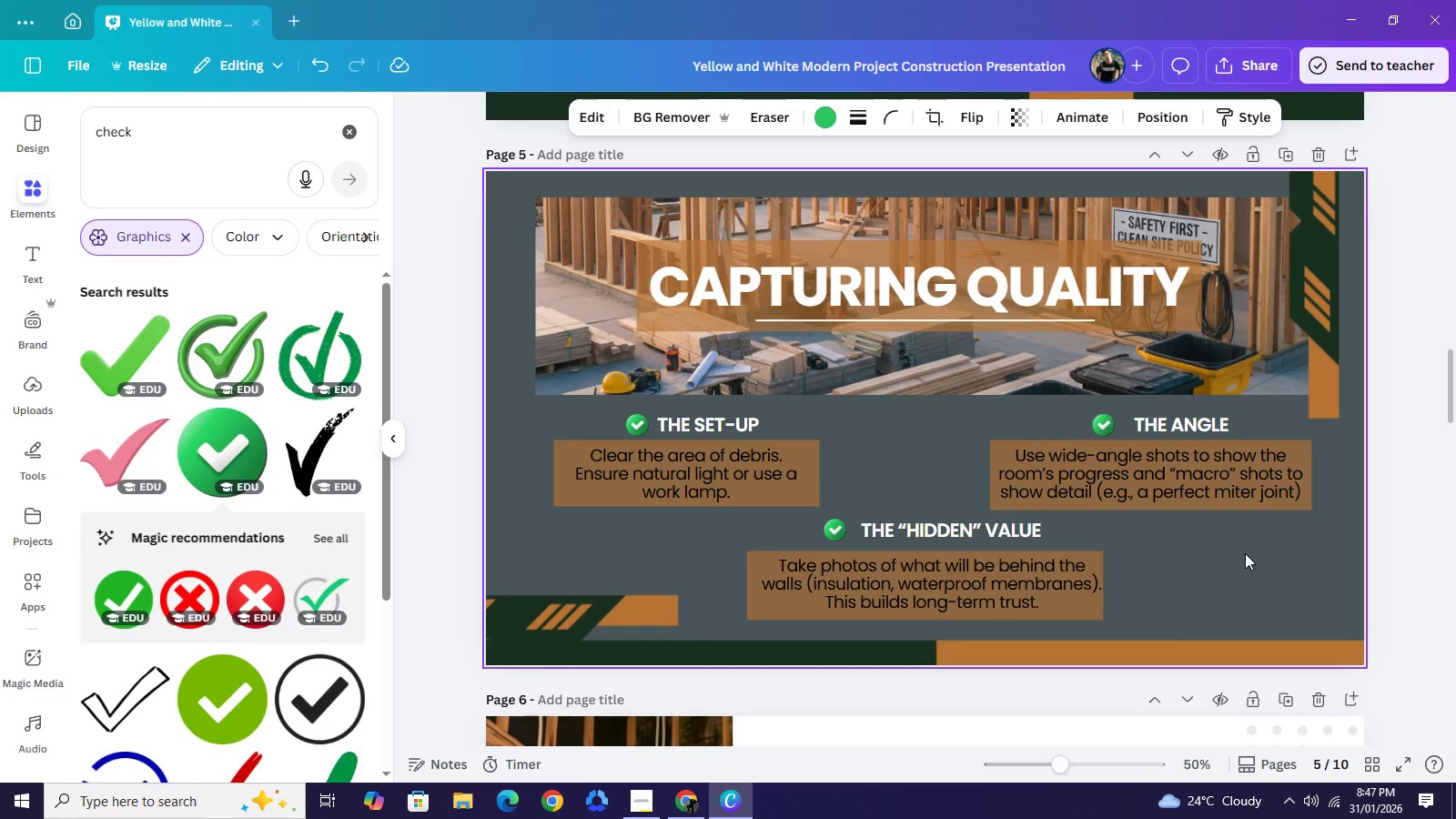 
key(ArrowRight)
 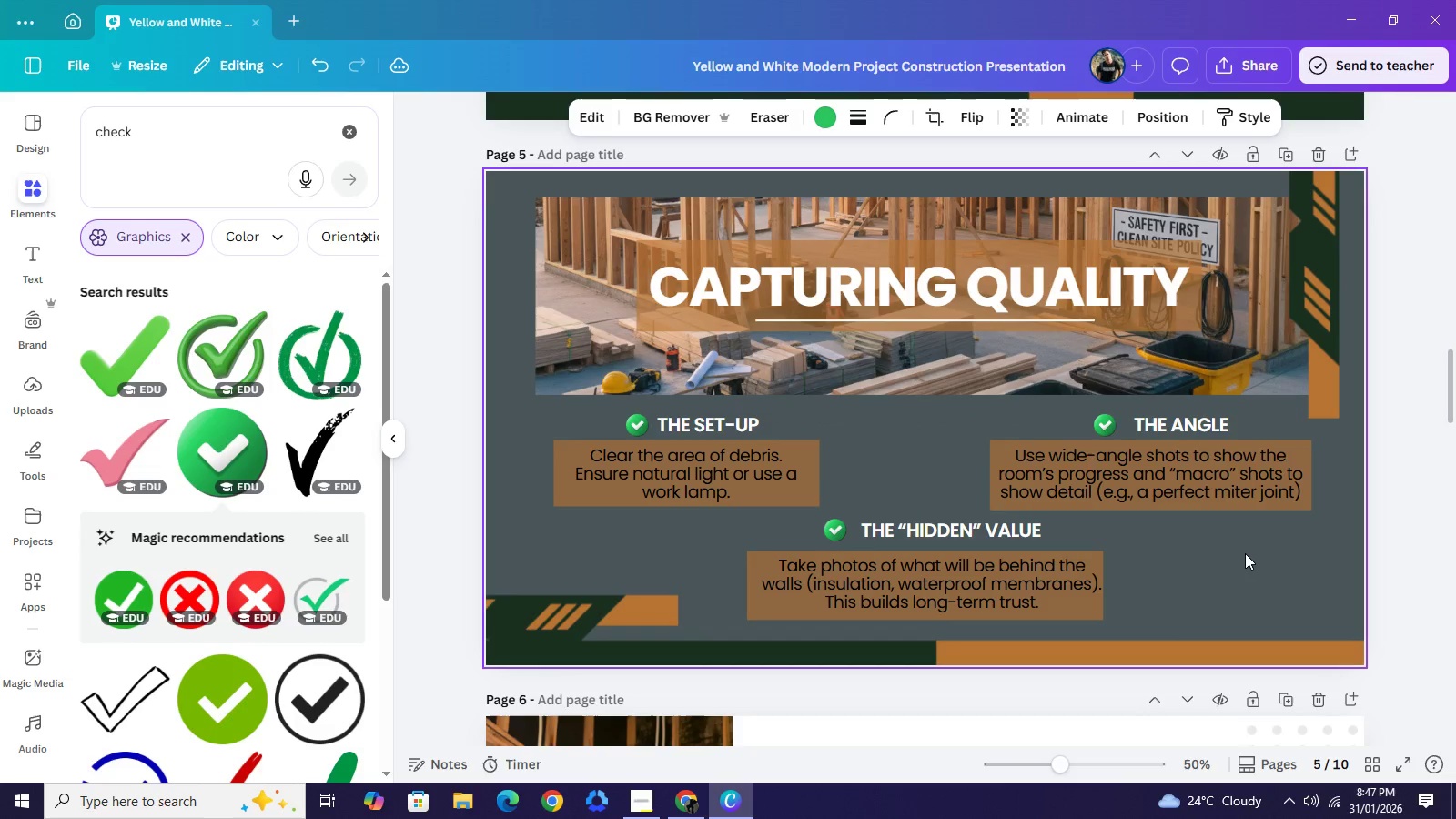 
key(ArrowRight)
 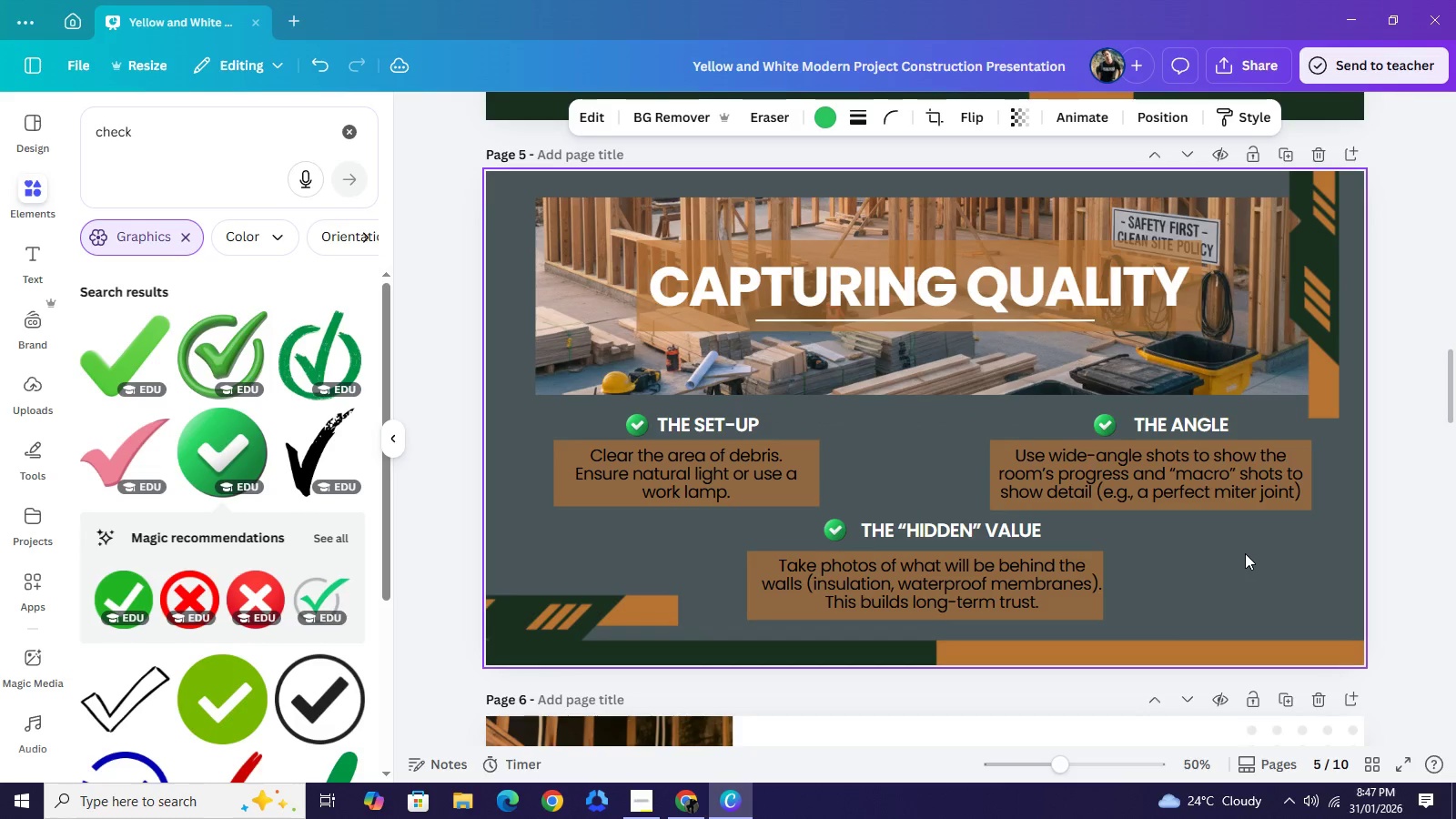 
key(ArrowRight)
 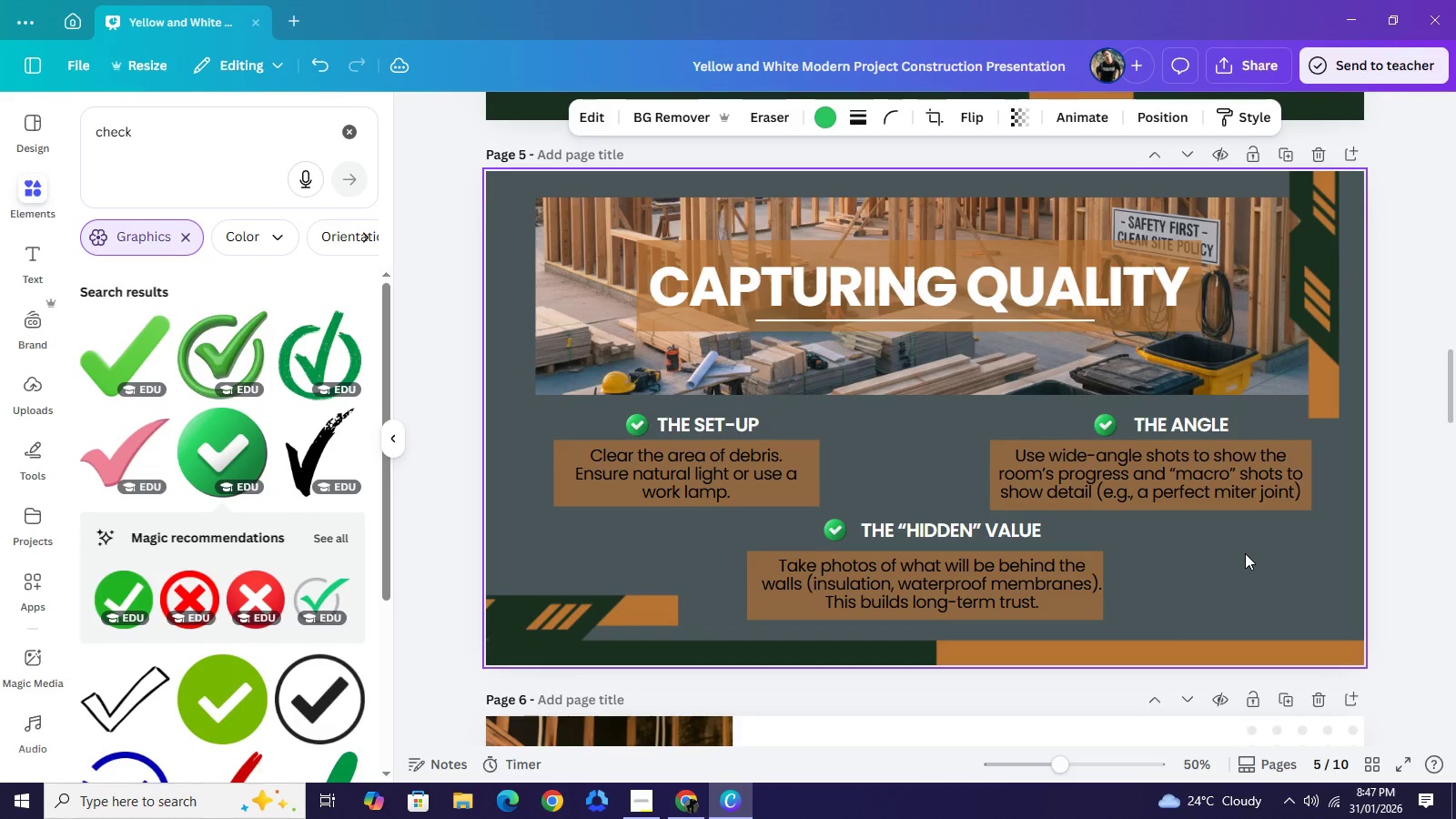 
key(ArrowRight)
 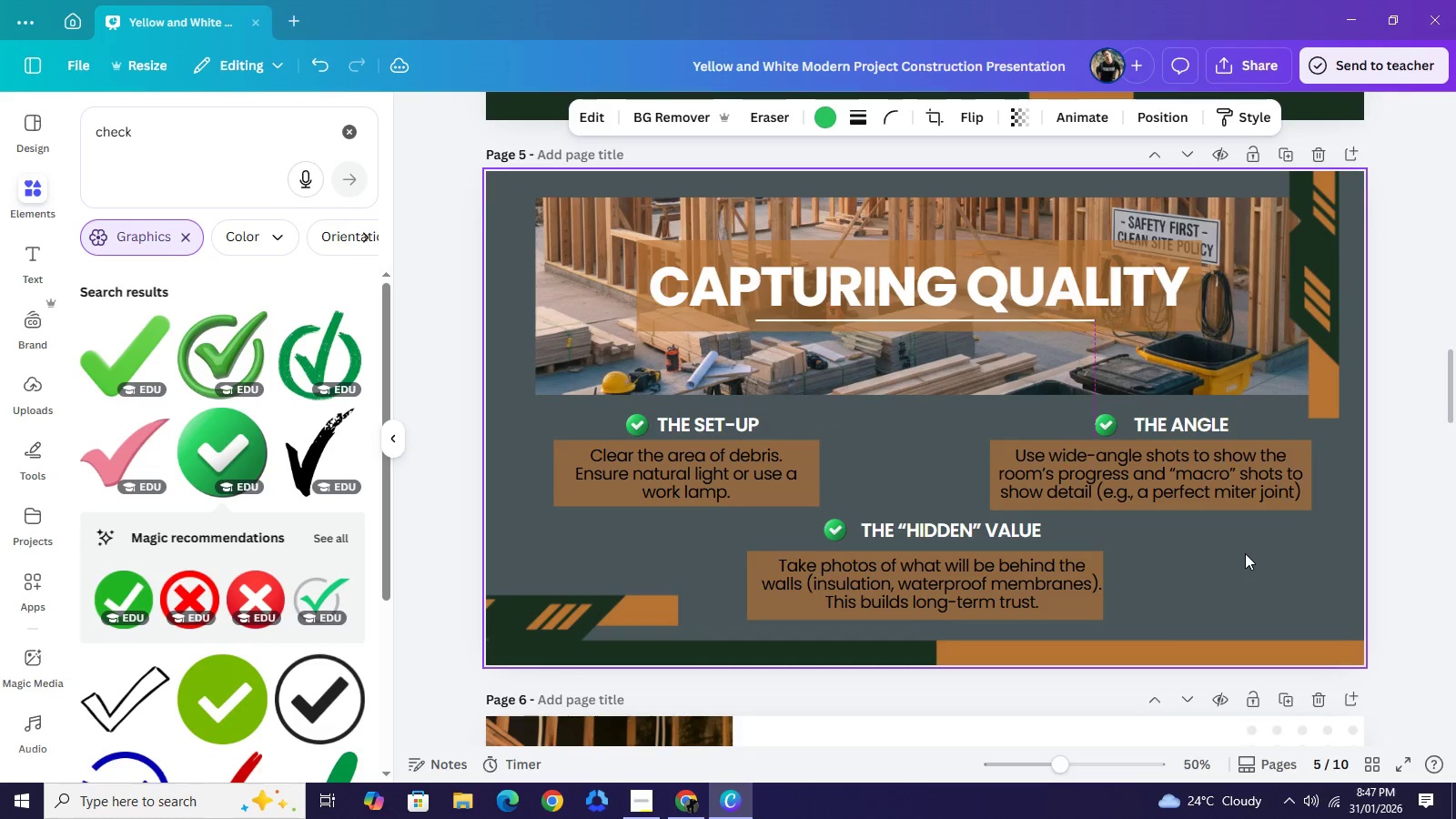 
key(ArrowRight)
 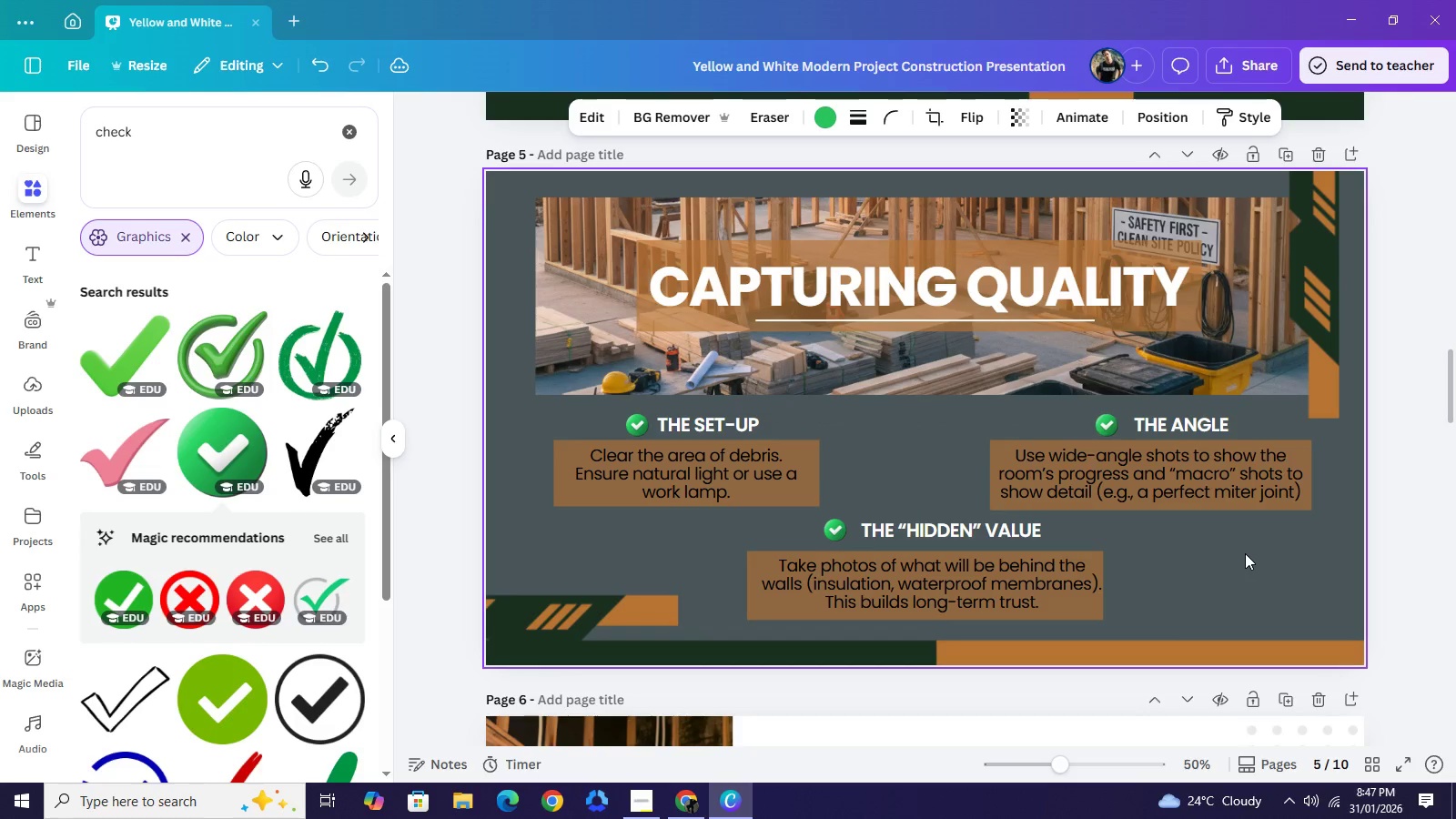 
key(ArrowRight)
 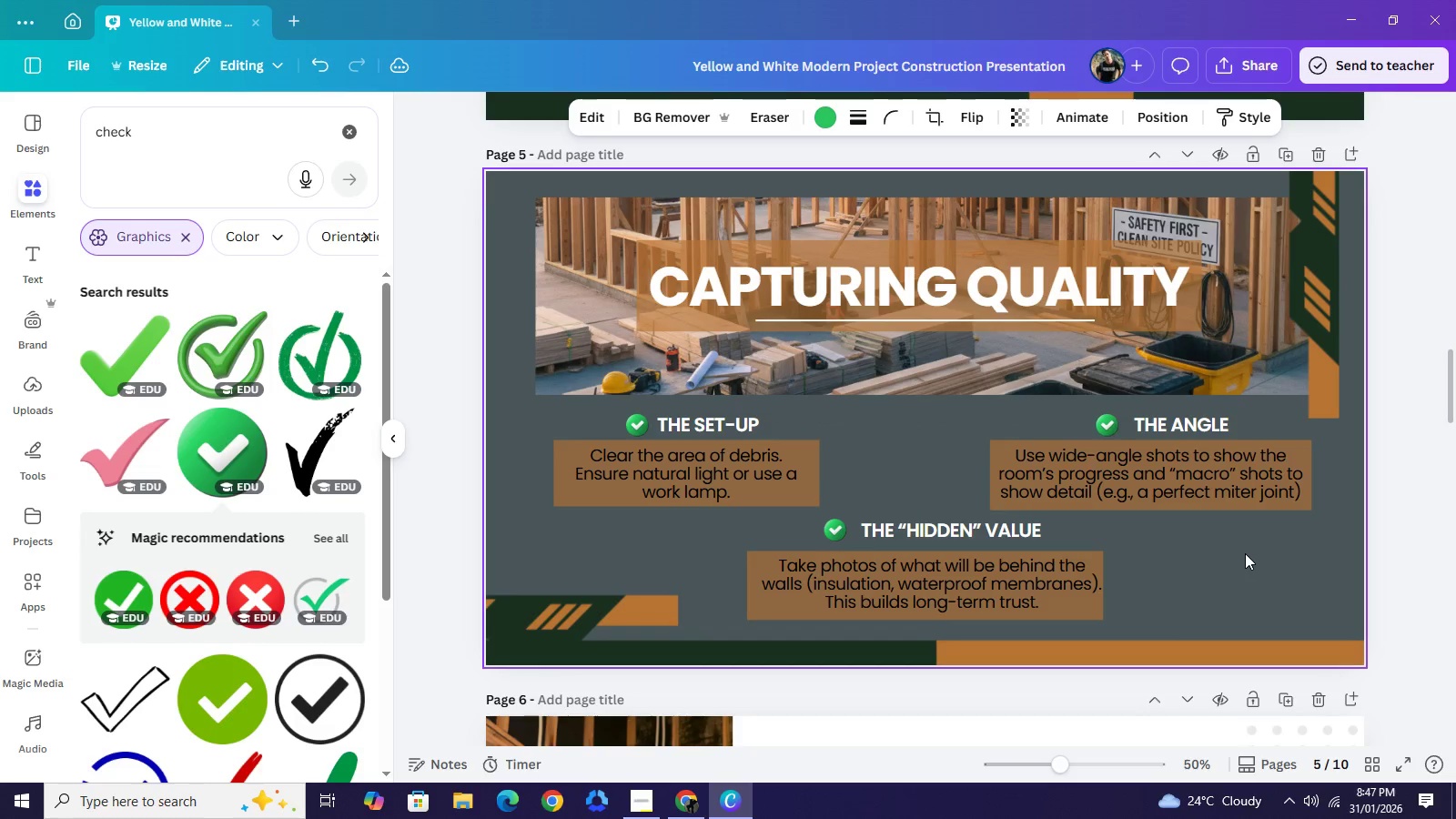 
key(ArrowRight)
 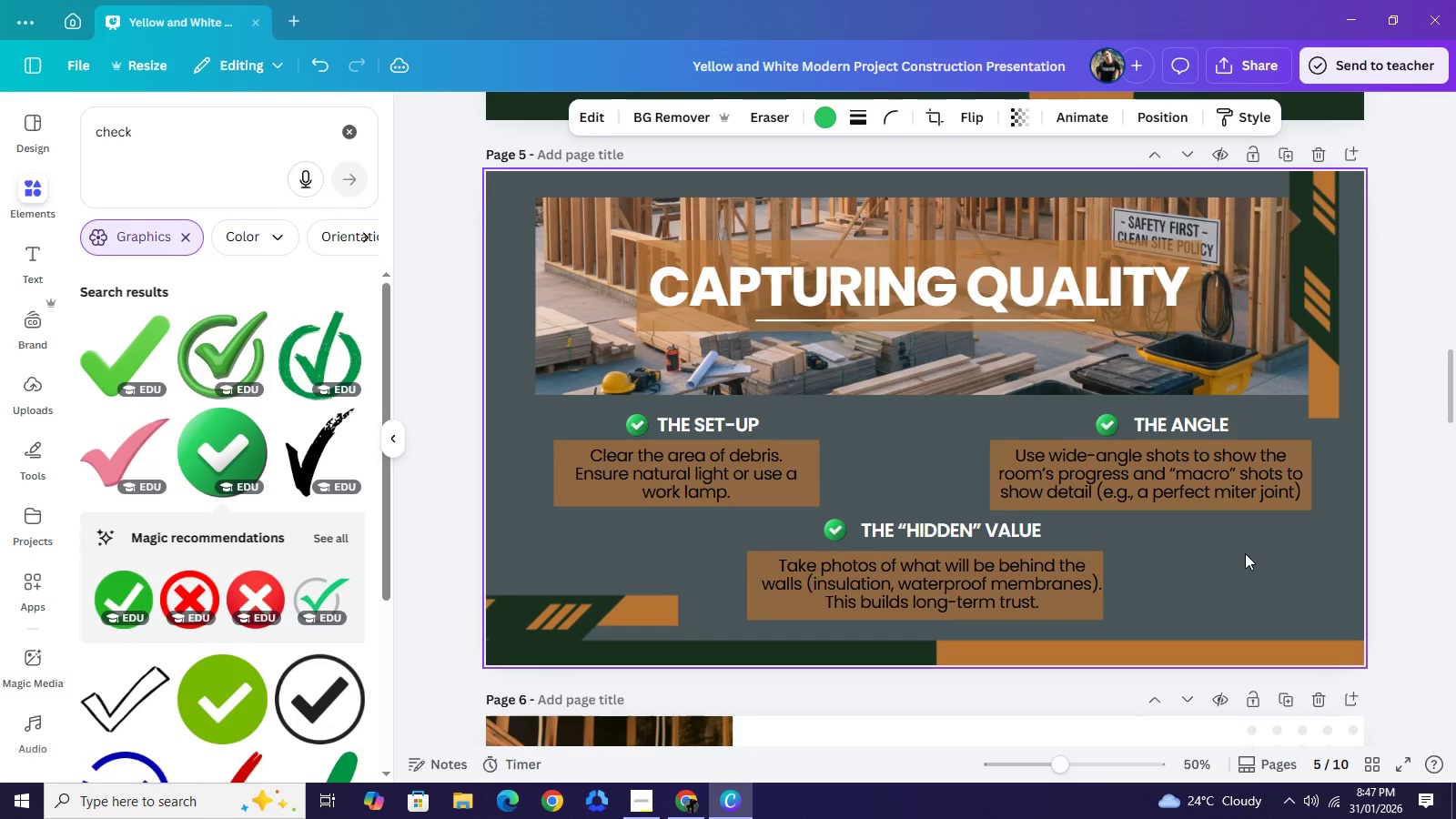 
key(ArrowRight)
 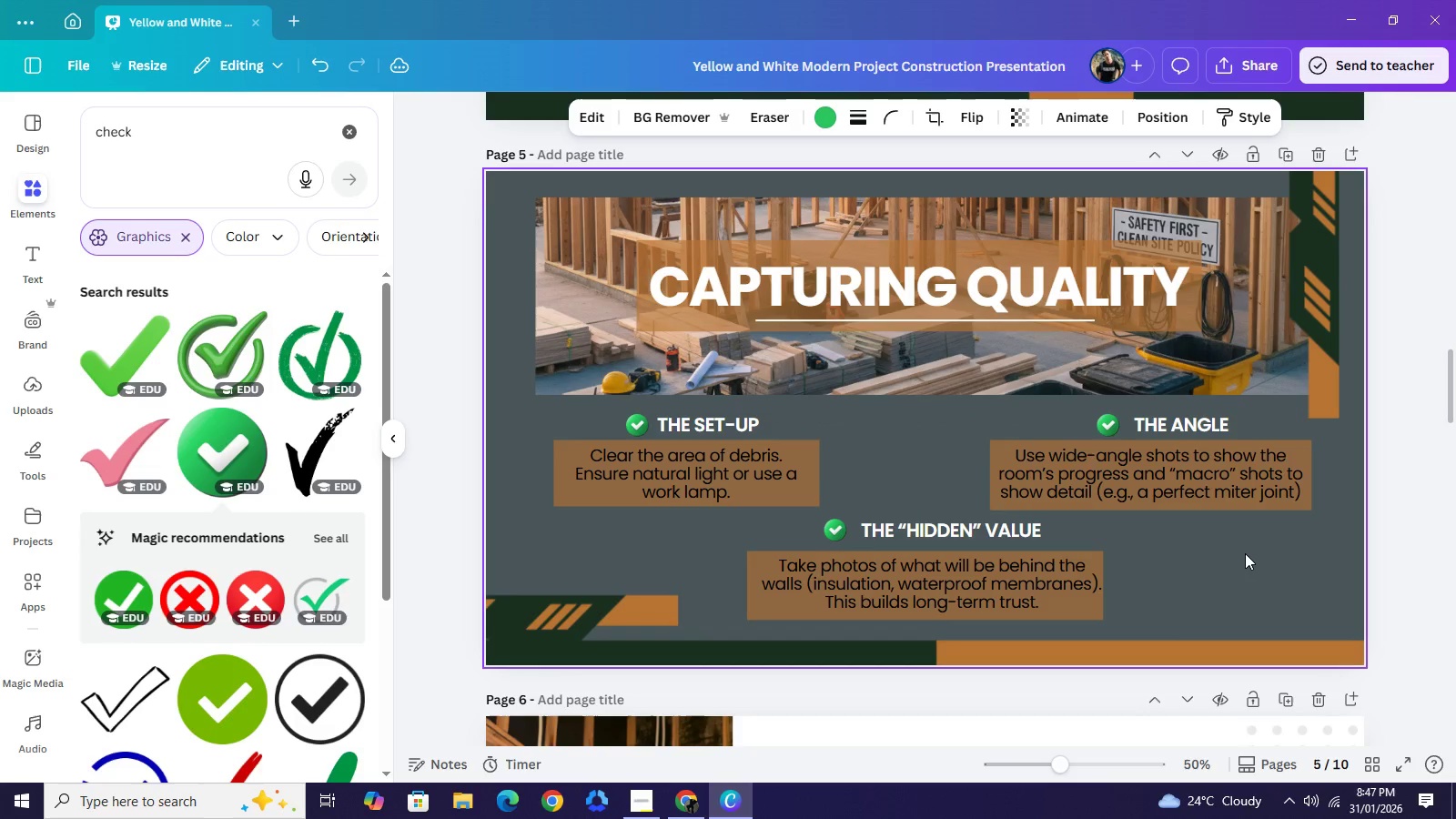 
key(ArrowRight)
 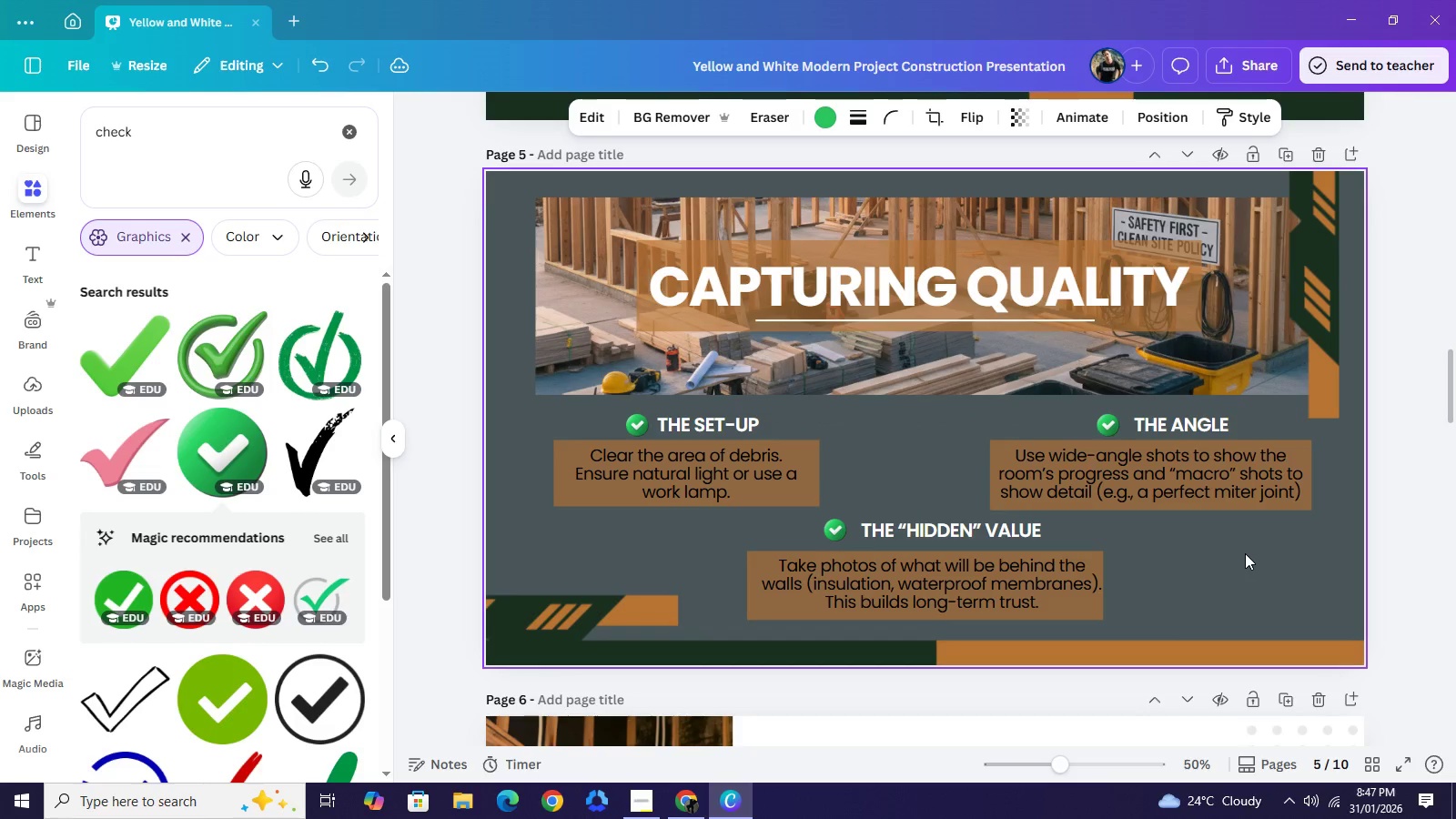 
key(ArrowRight)
 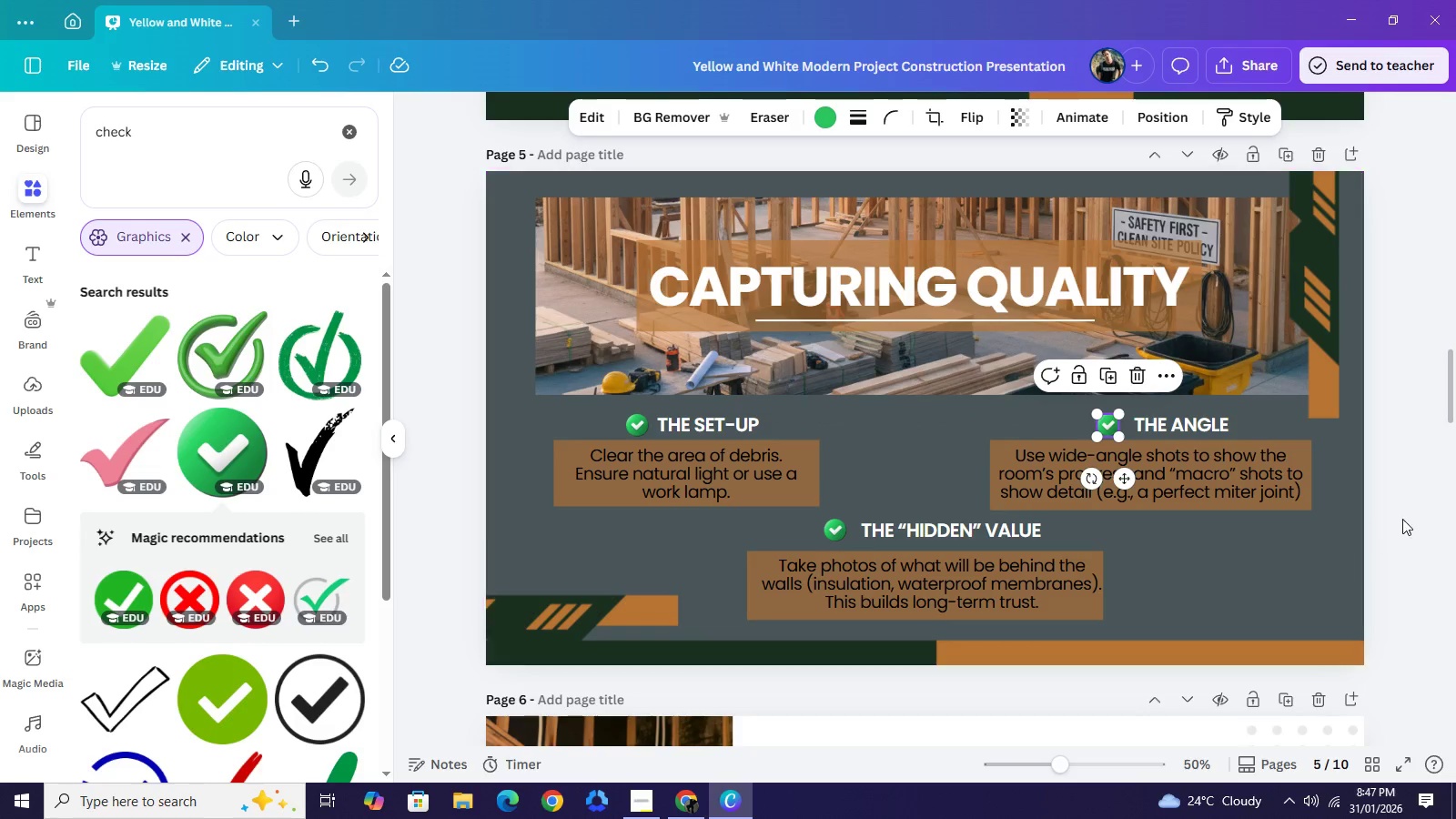 
left_click([1417, 513])
 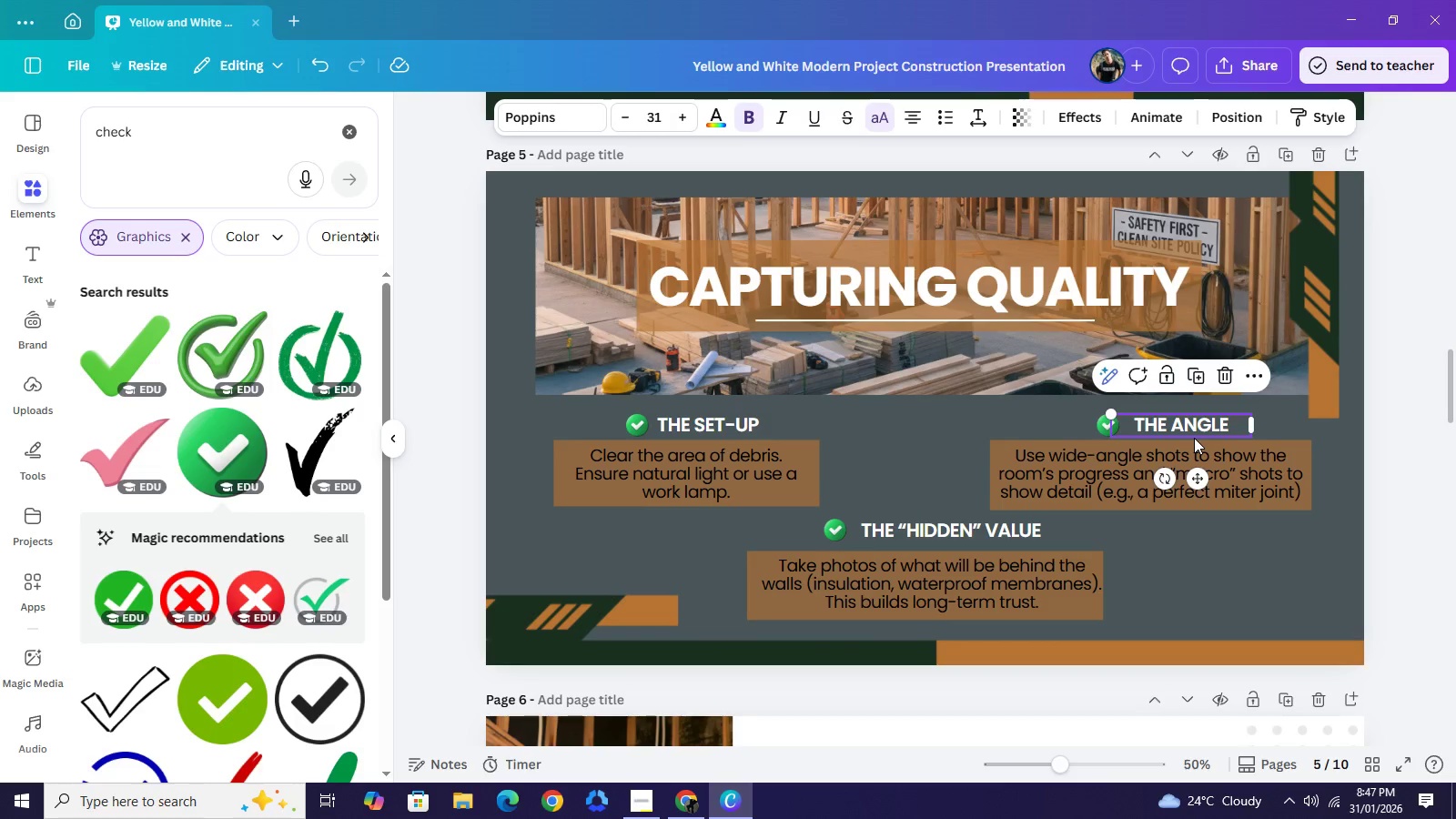 
key(ArrowLeft)
 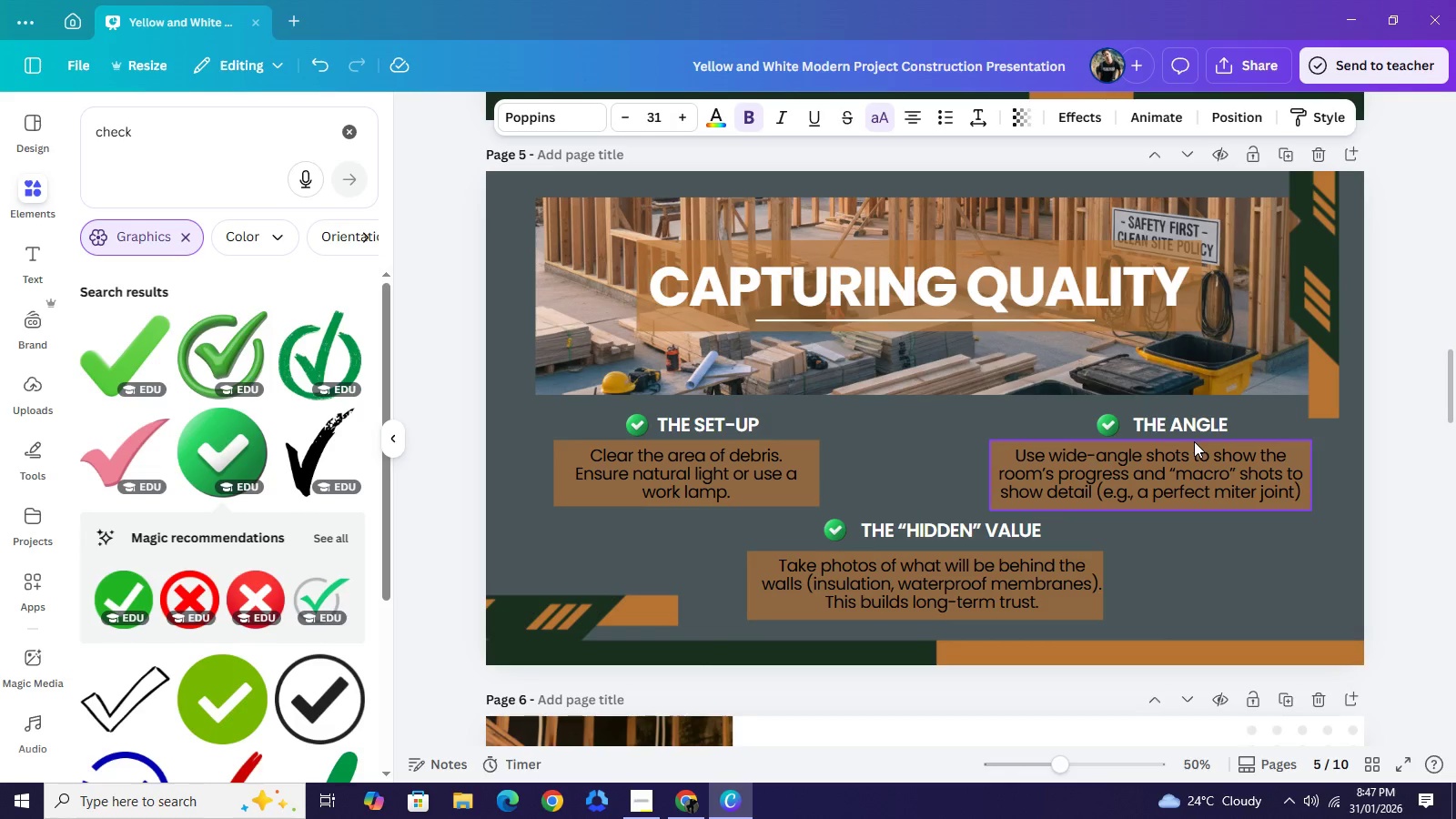 
key(ArrowLeft)
 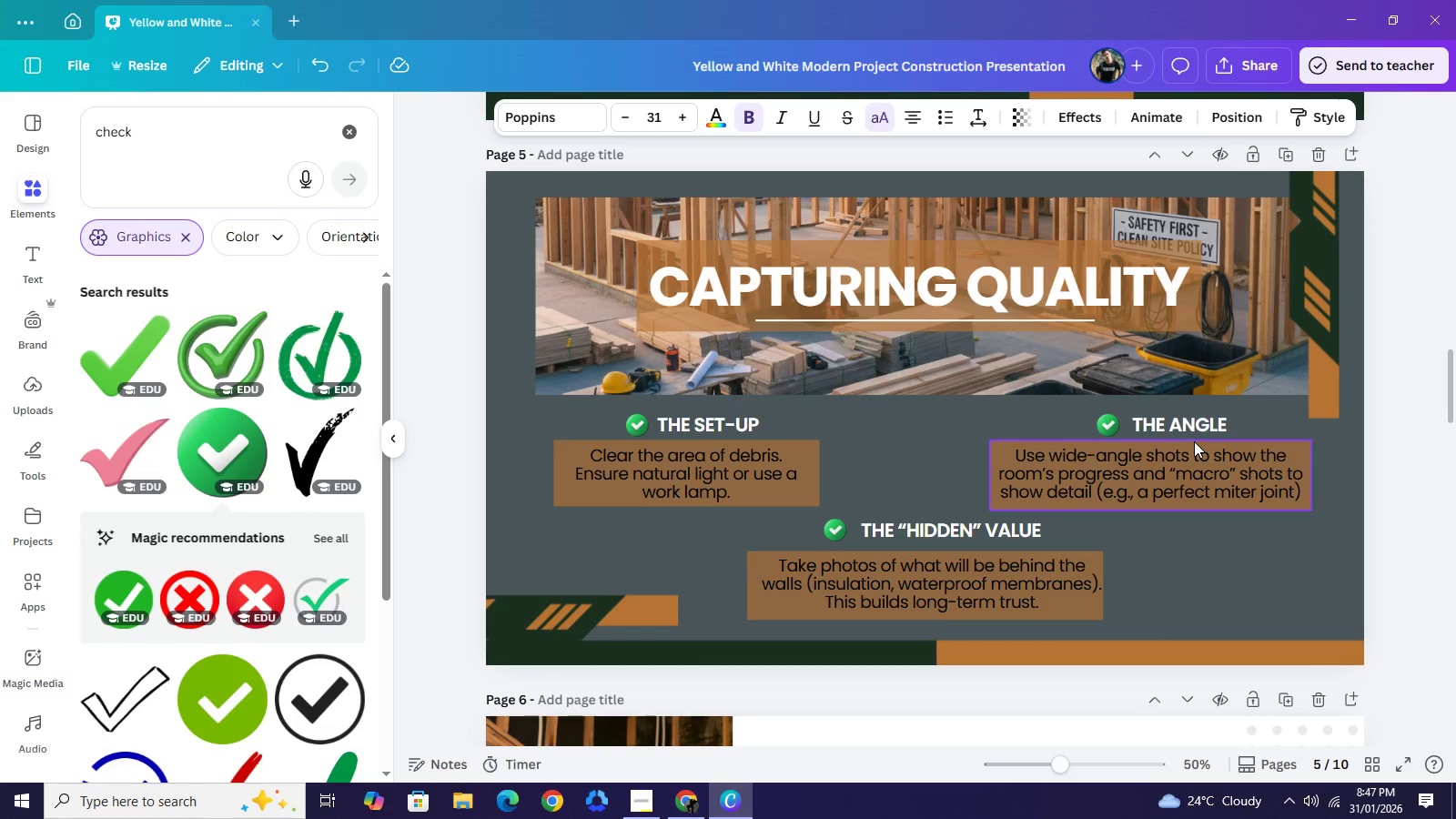 
key(ArrowLeft)
 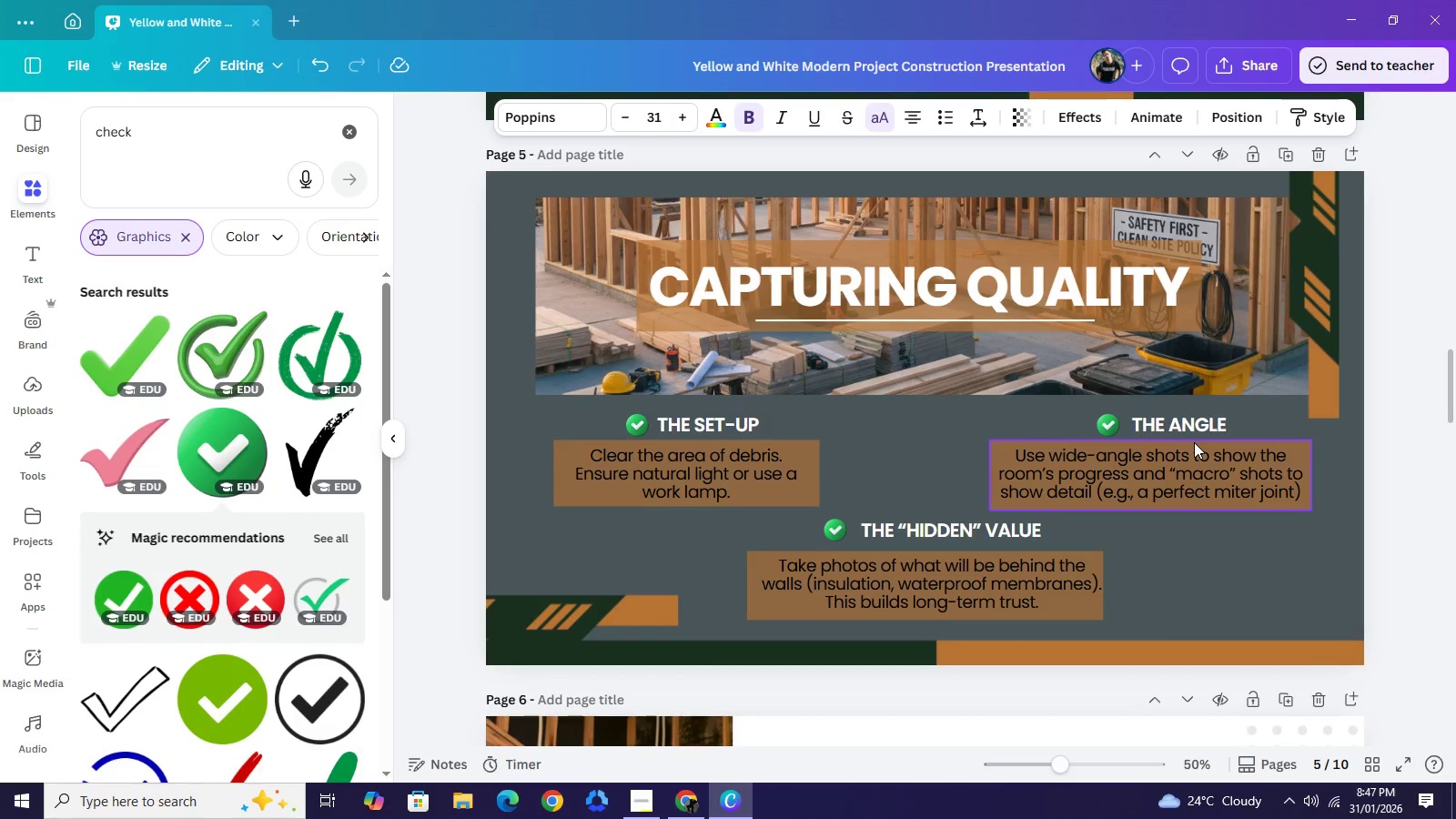 
key(ArrowLeft)
 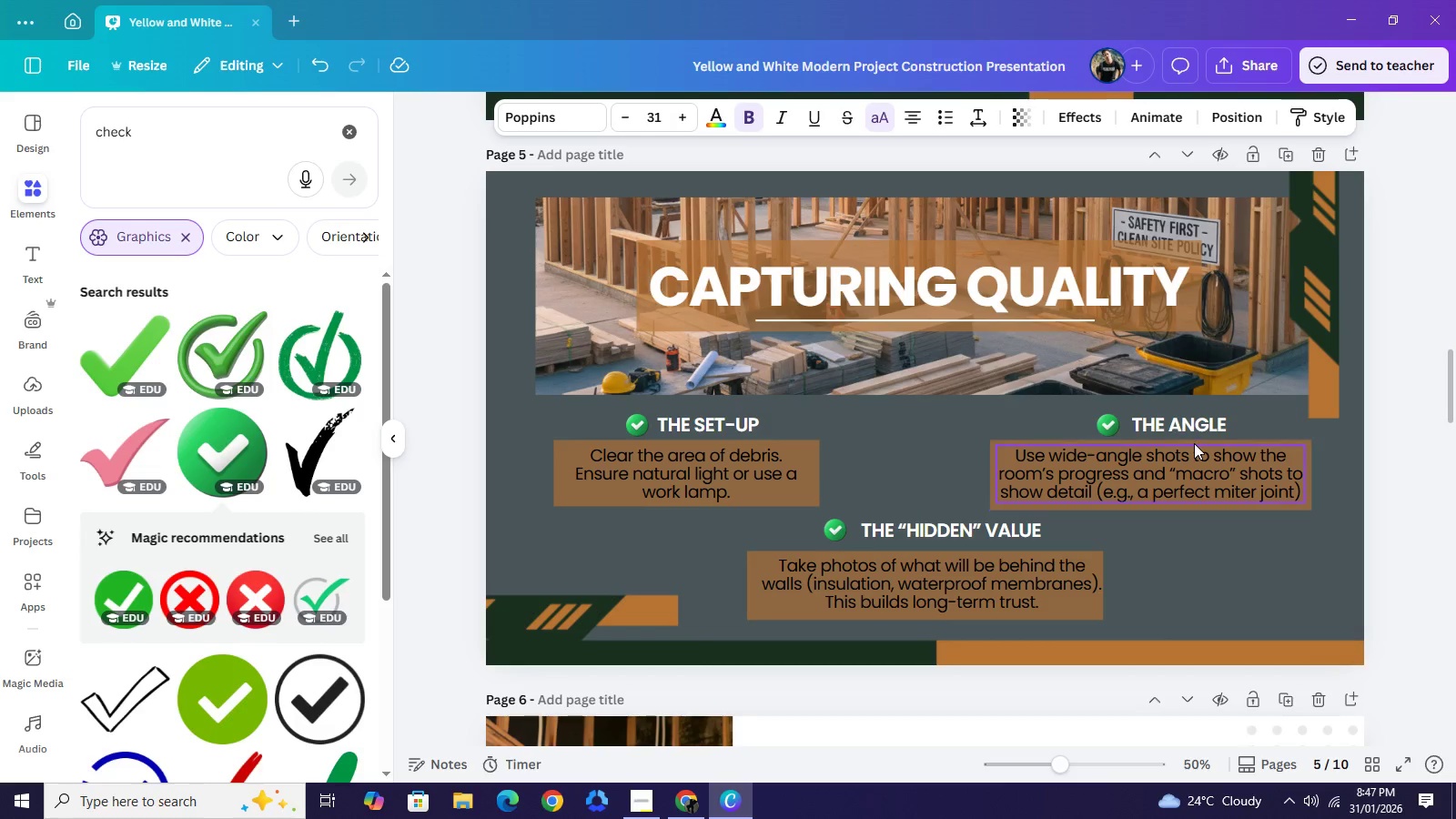 
key(ArrowLeft)
 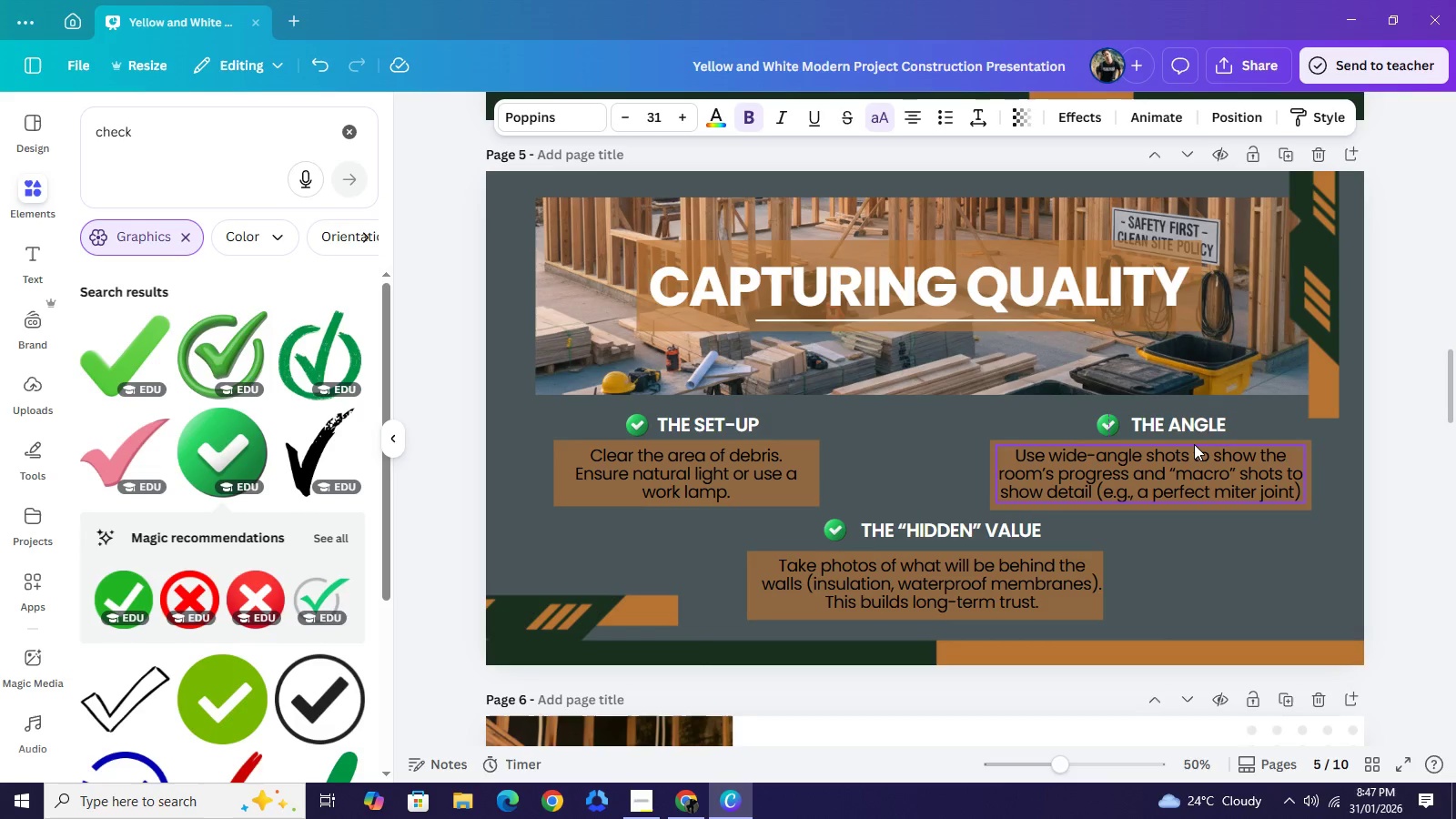 
key(ArrowLeft)
 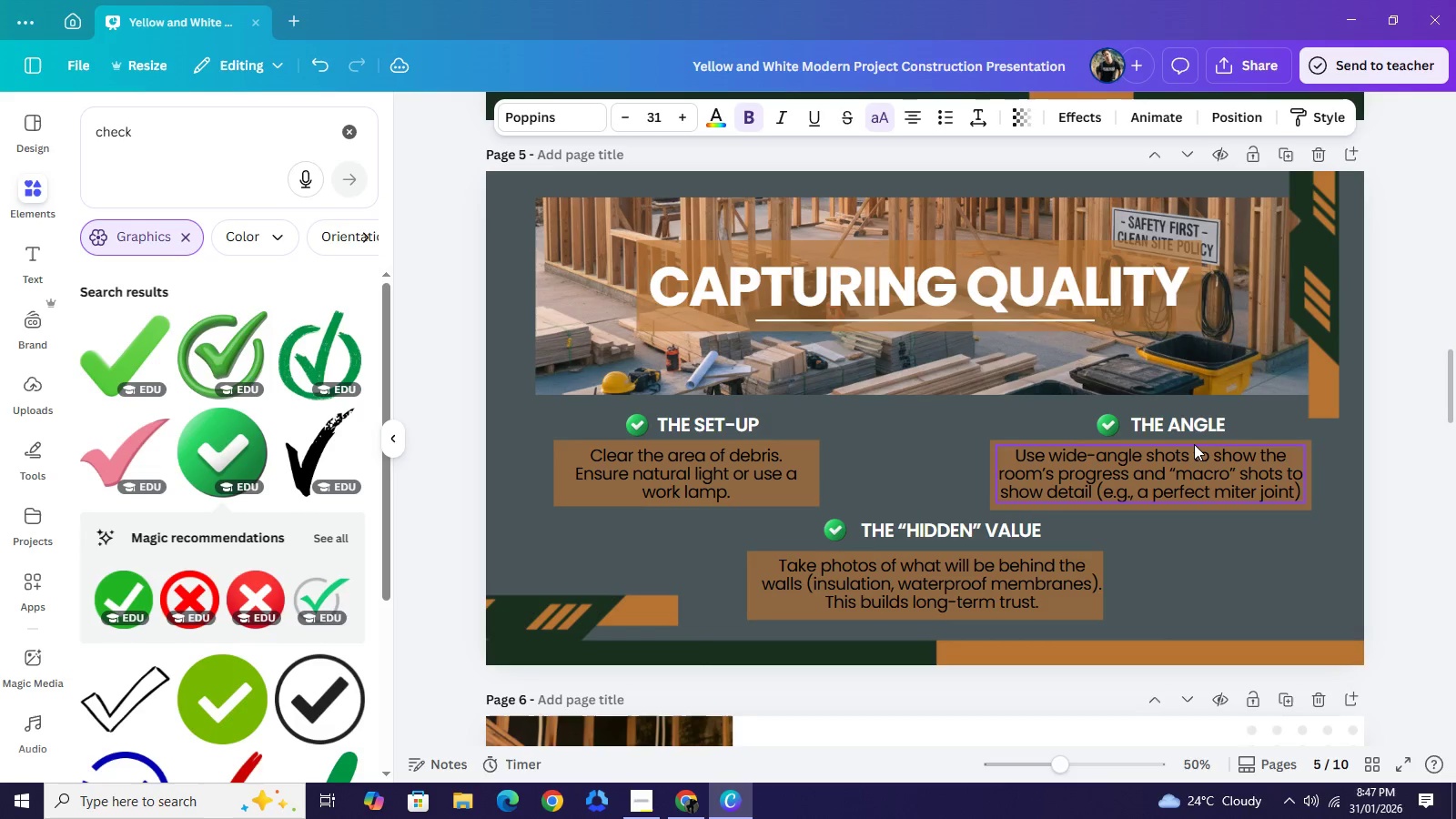 
key(ArrowLeft)
 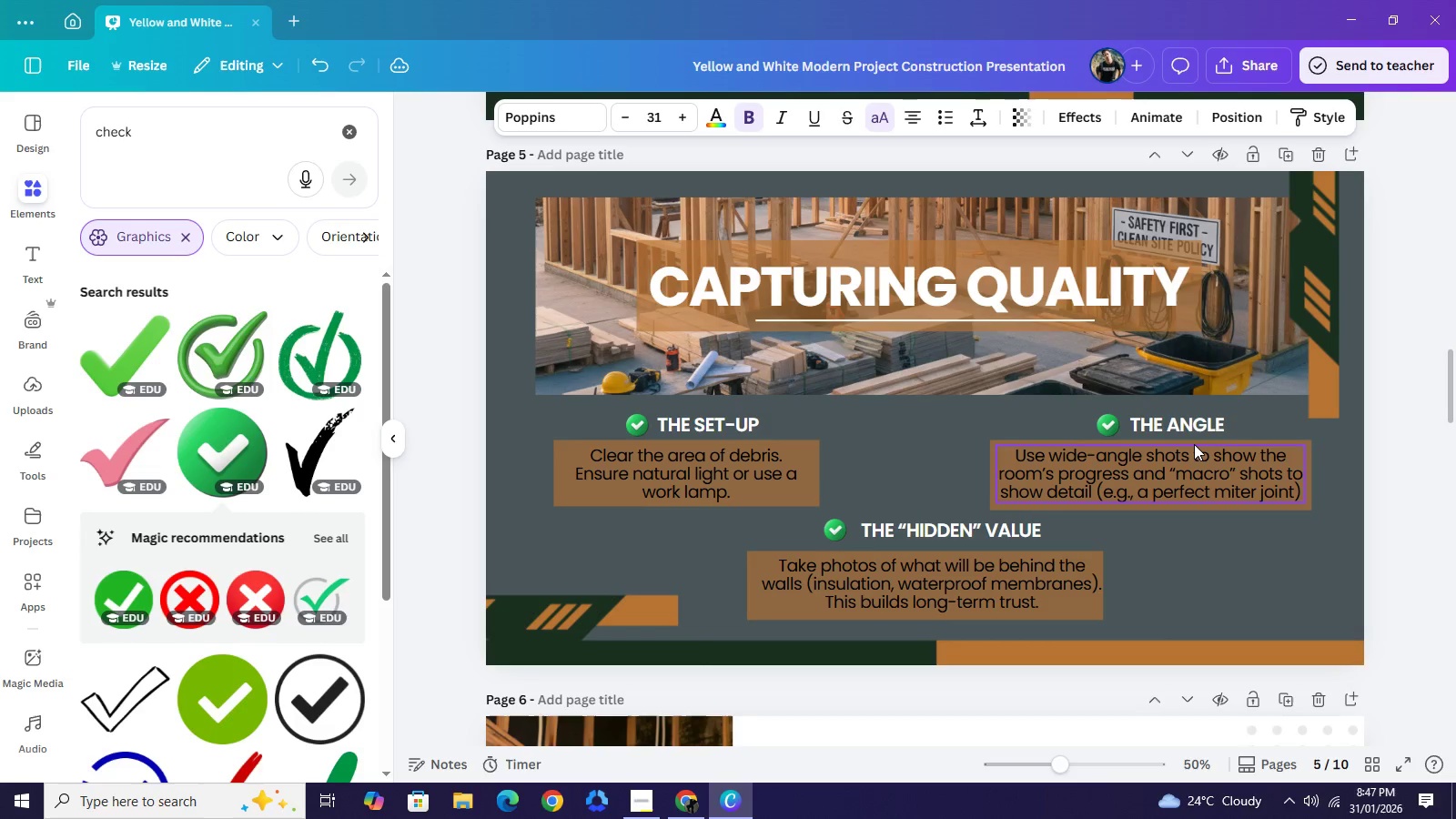 
key(ArrowLeft)
 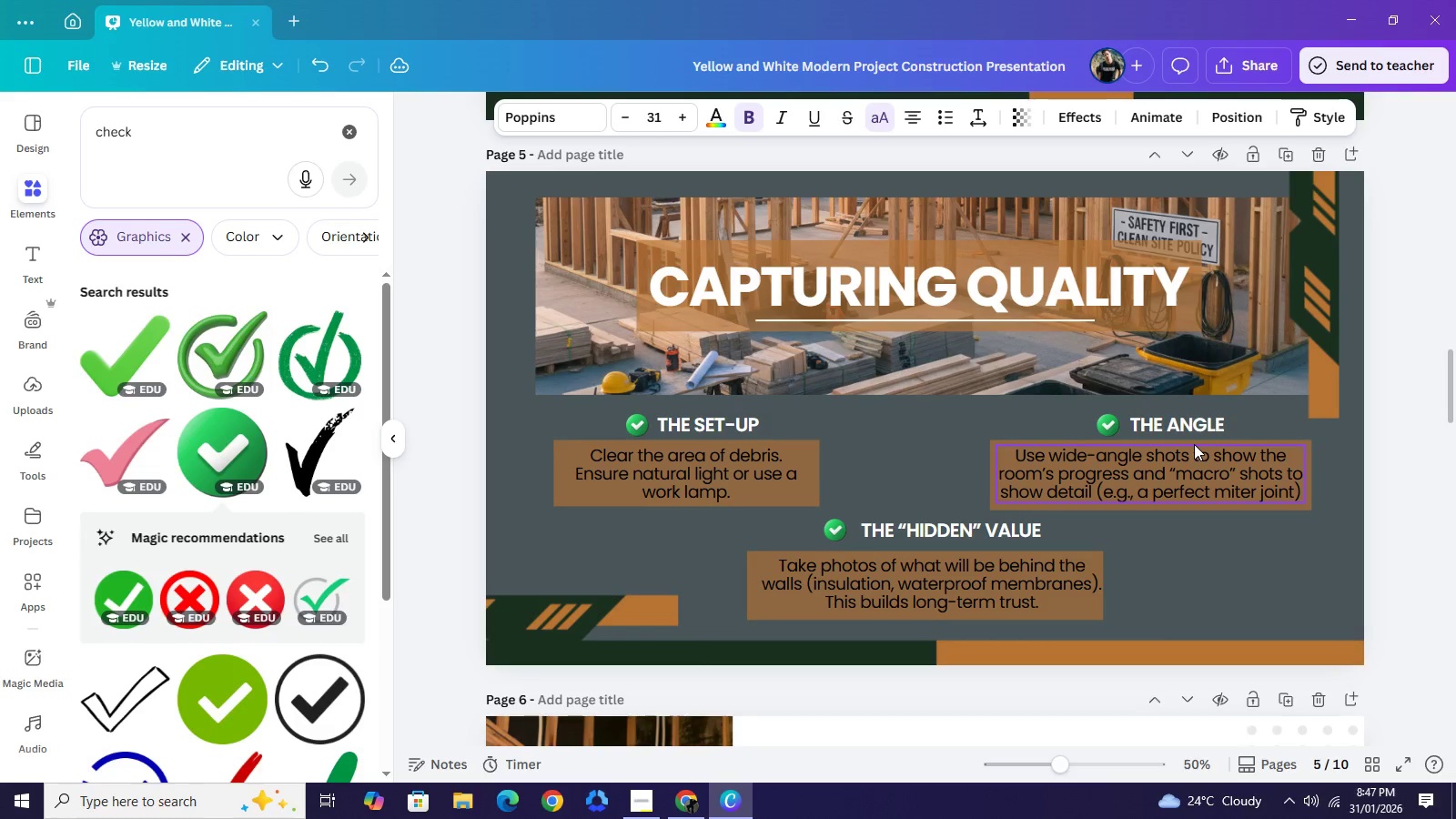 
key(ArrowLeft)
 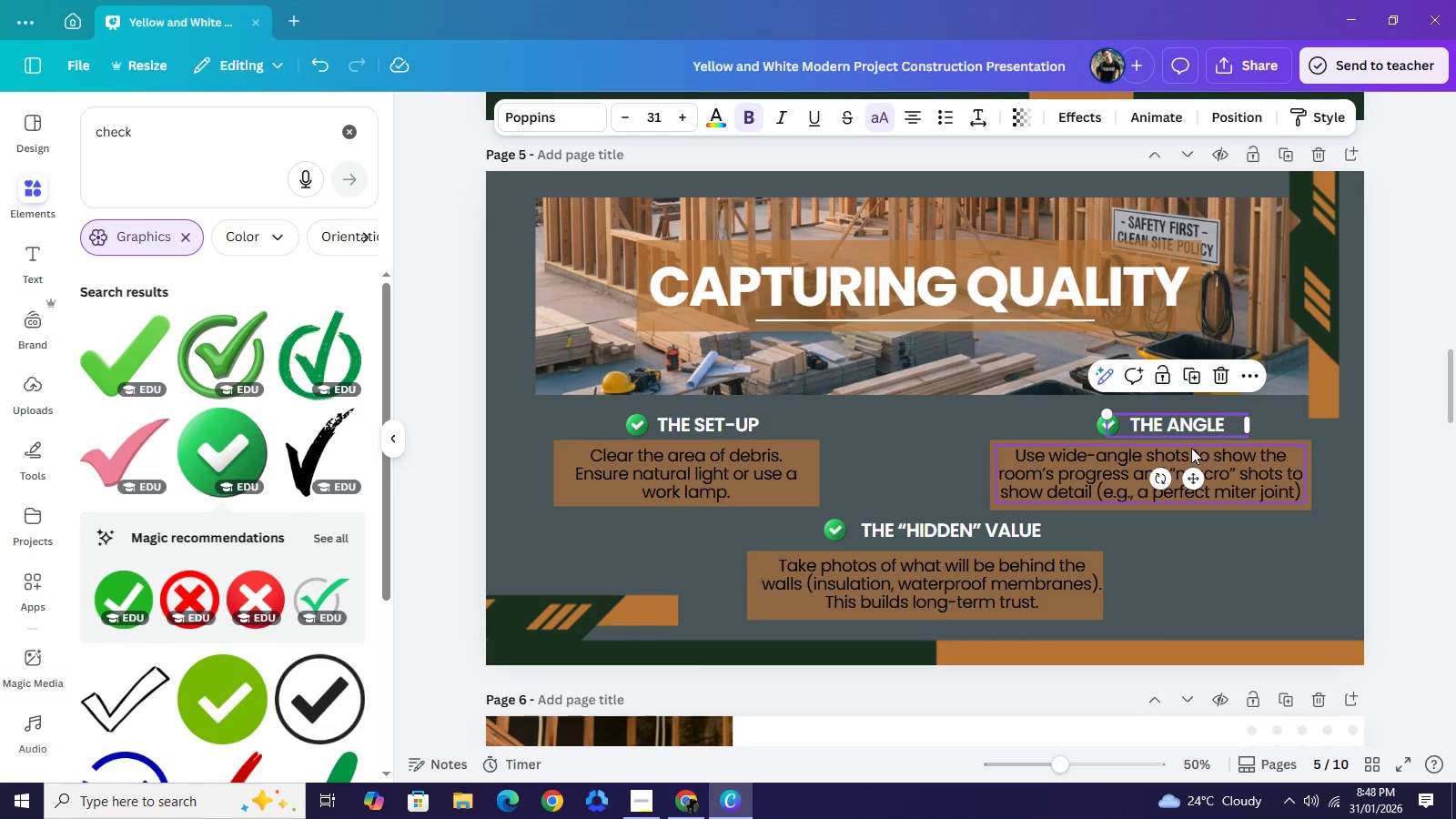 
key(ArrowLeft)
 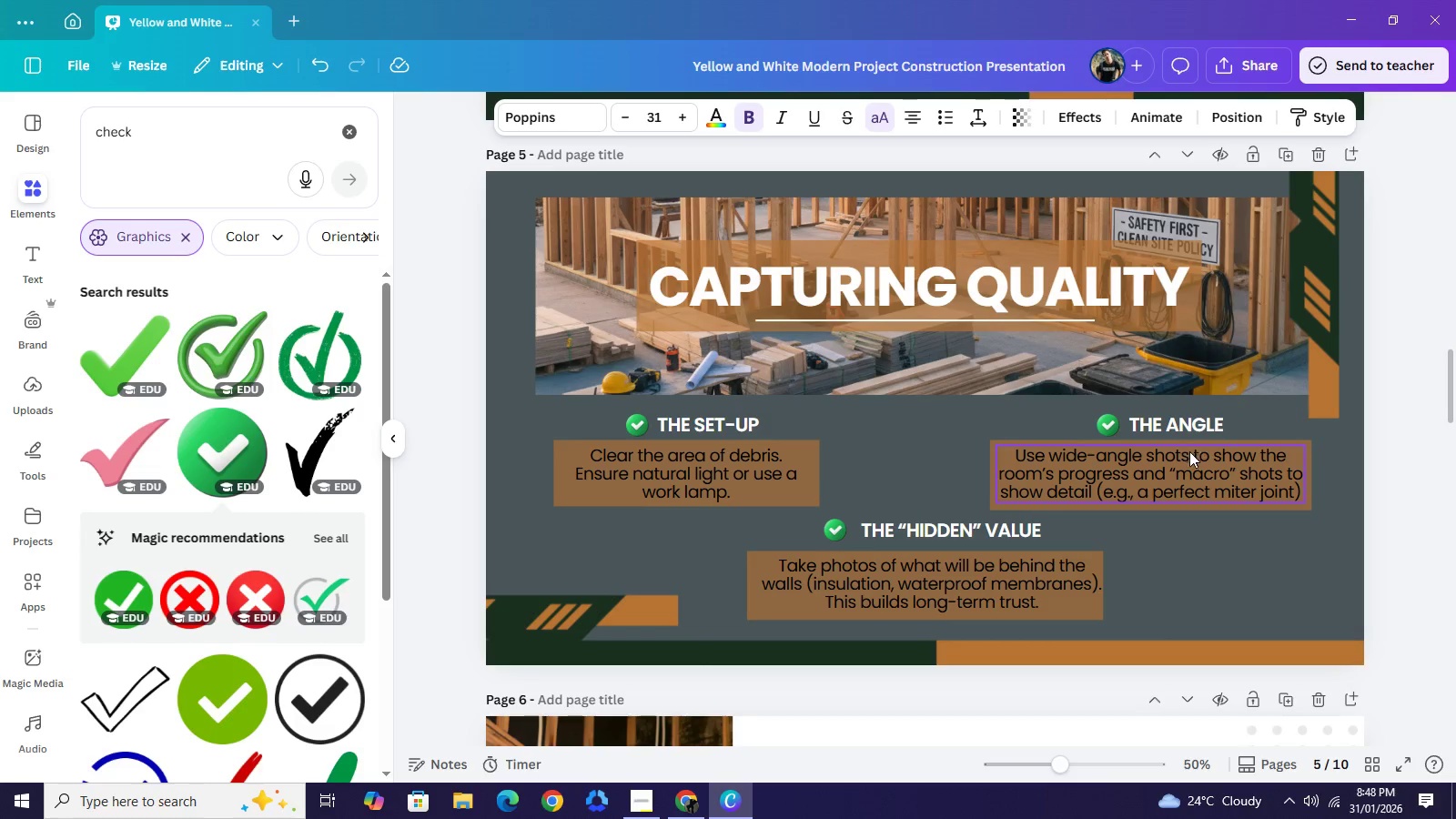 
key(ArrowLeft)
 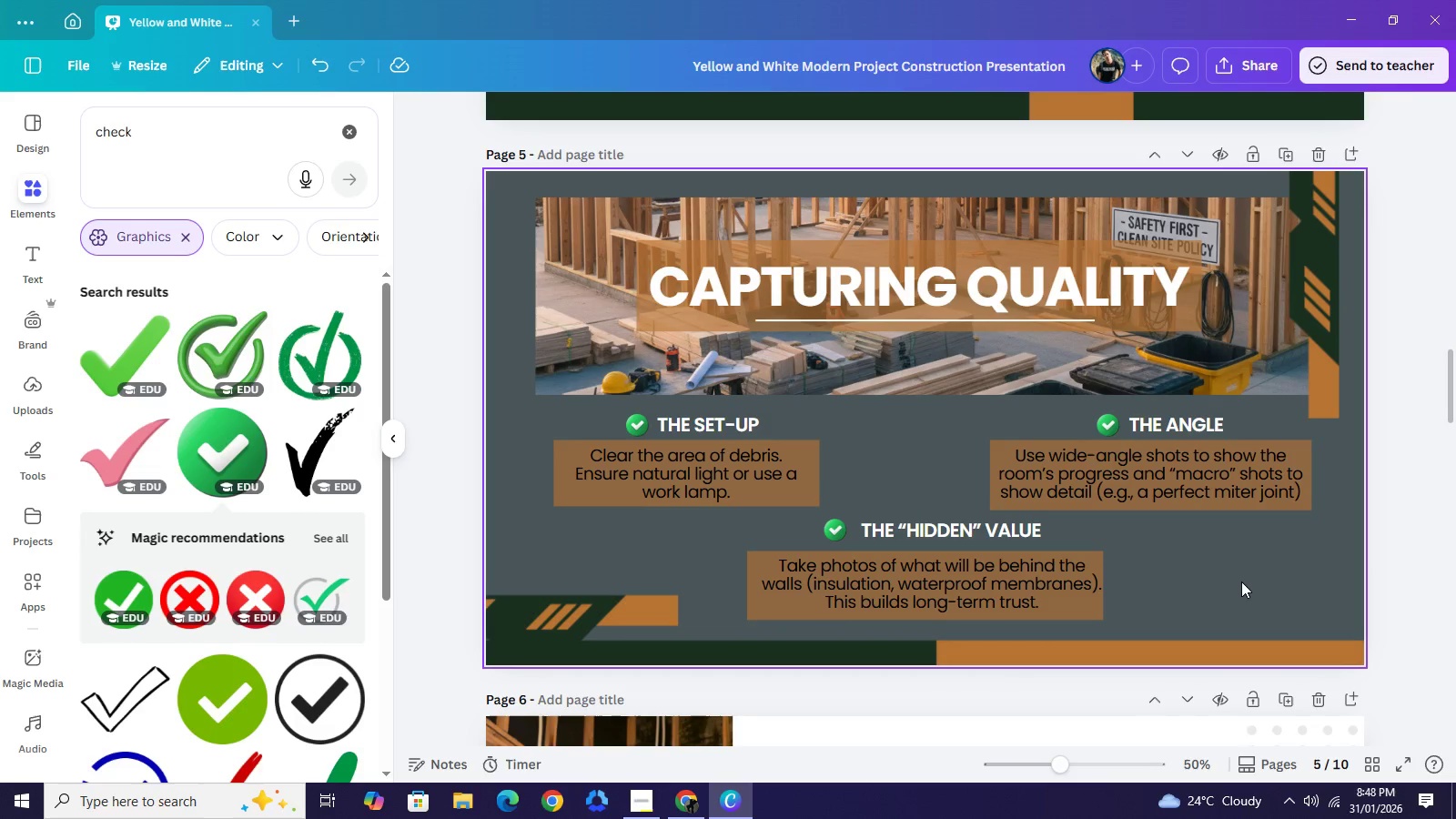 
wait(5.25)
 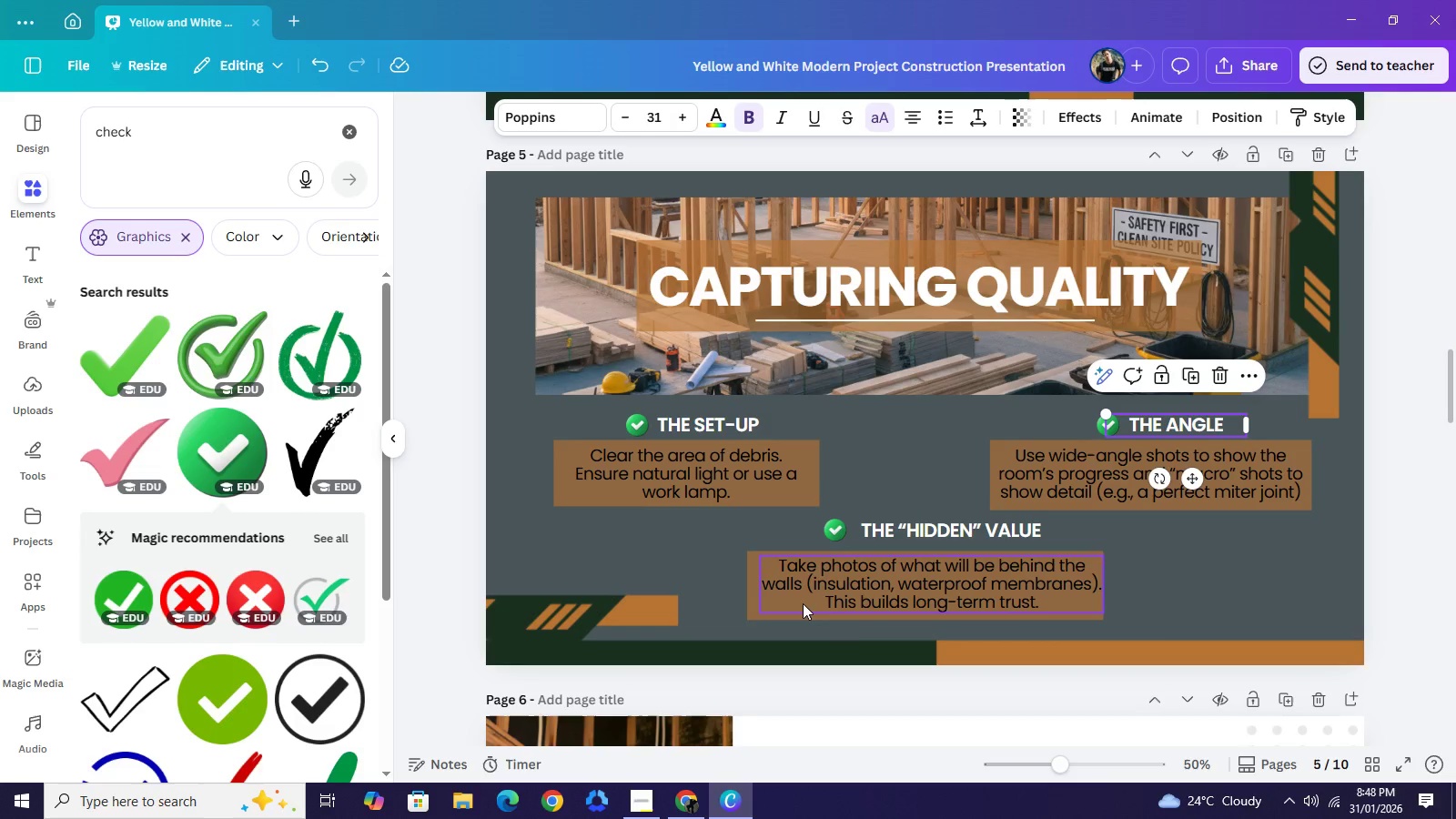 
left_click([995, 527])
 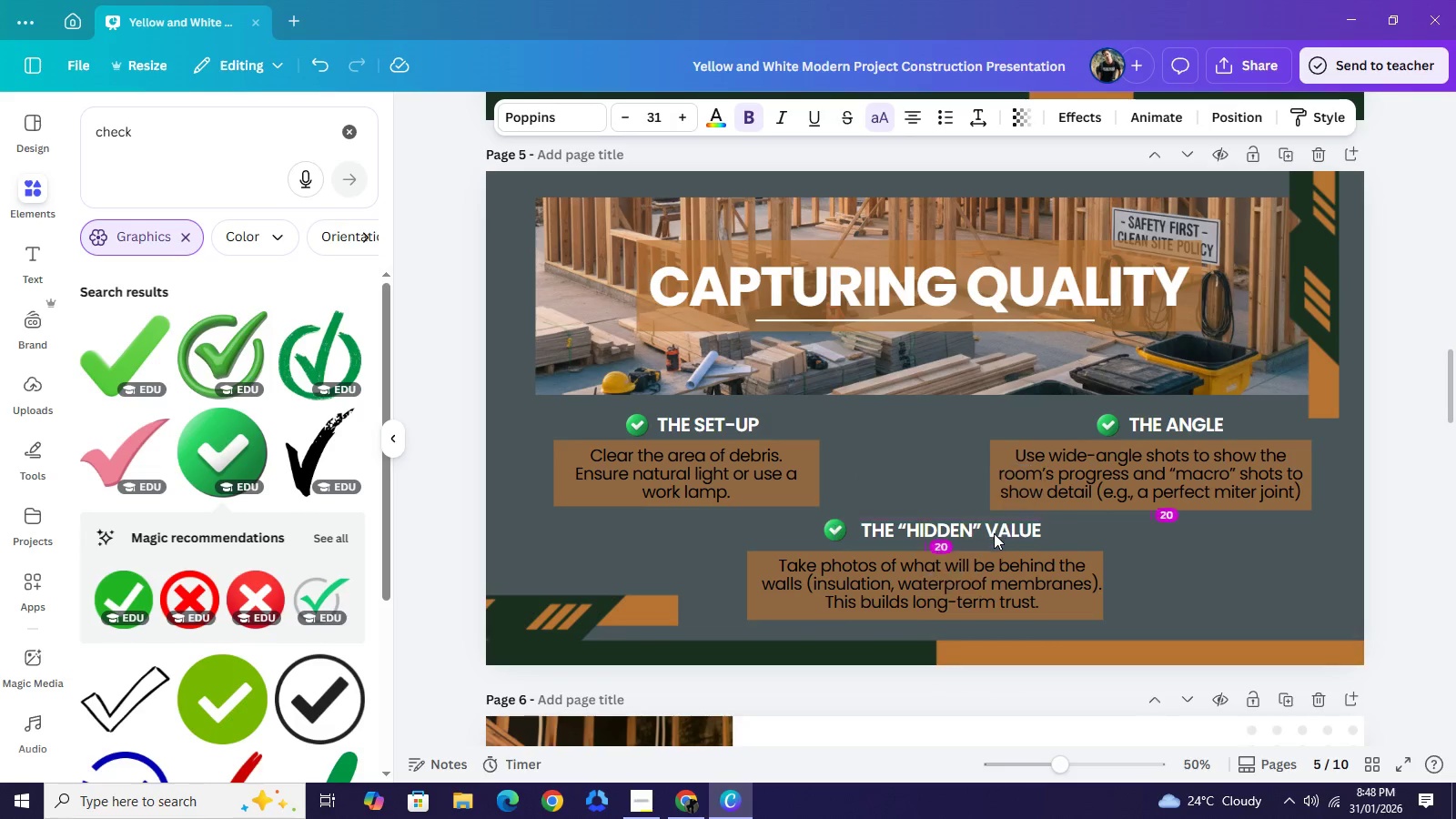 
key(ArrowDown)
 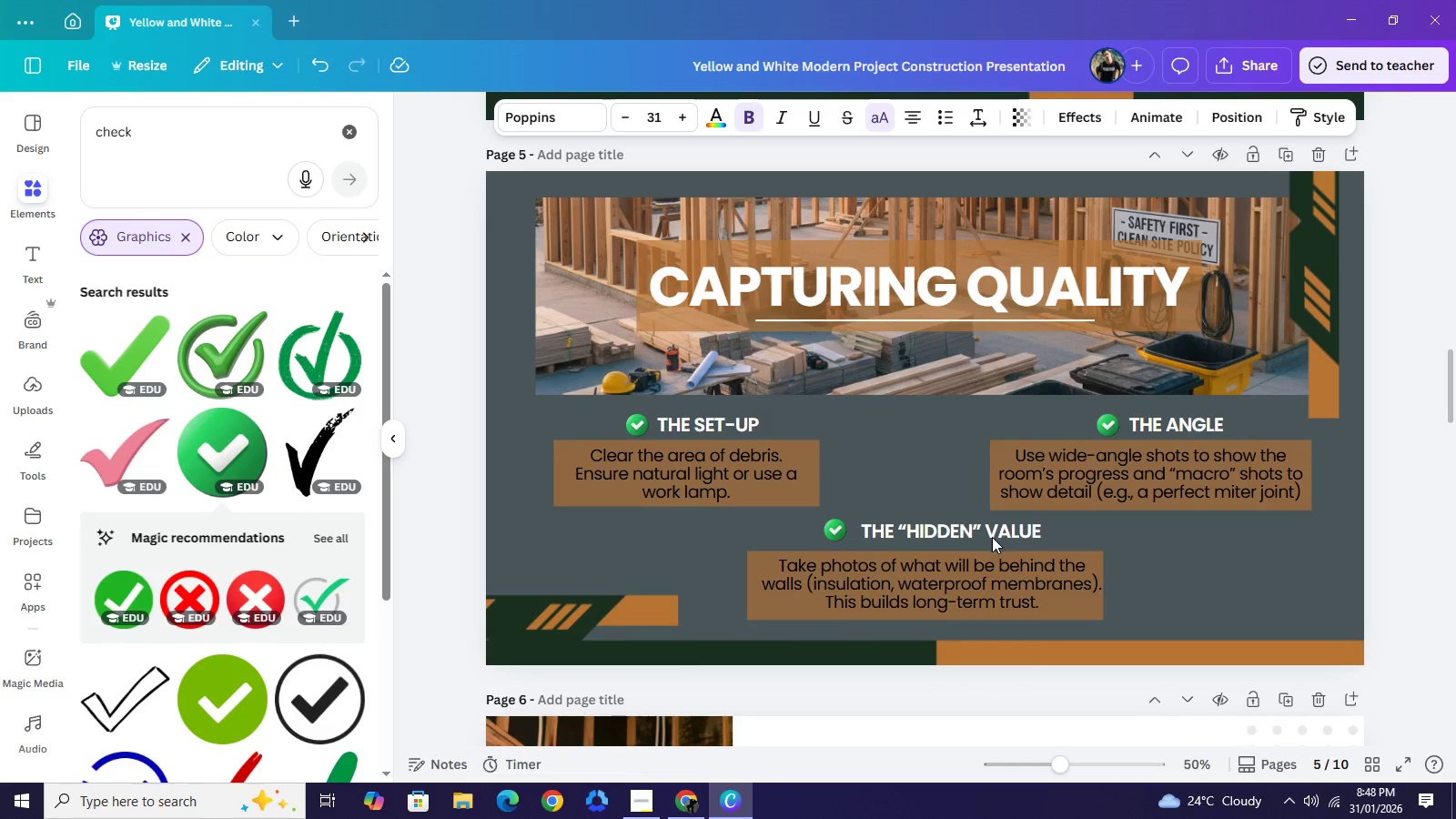 
key(ArrowDown)
 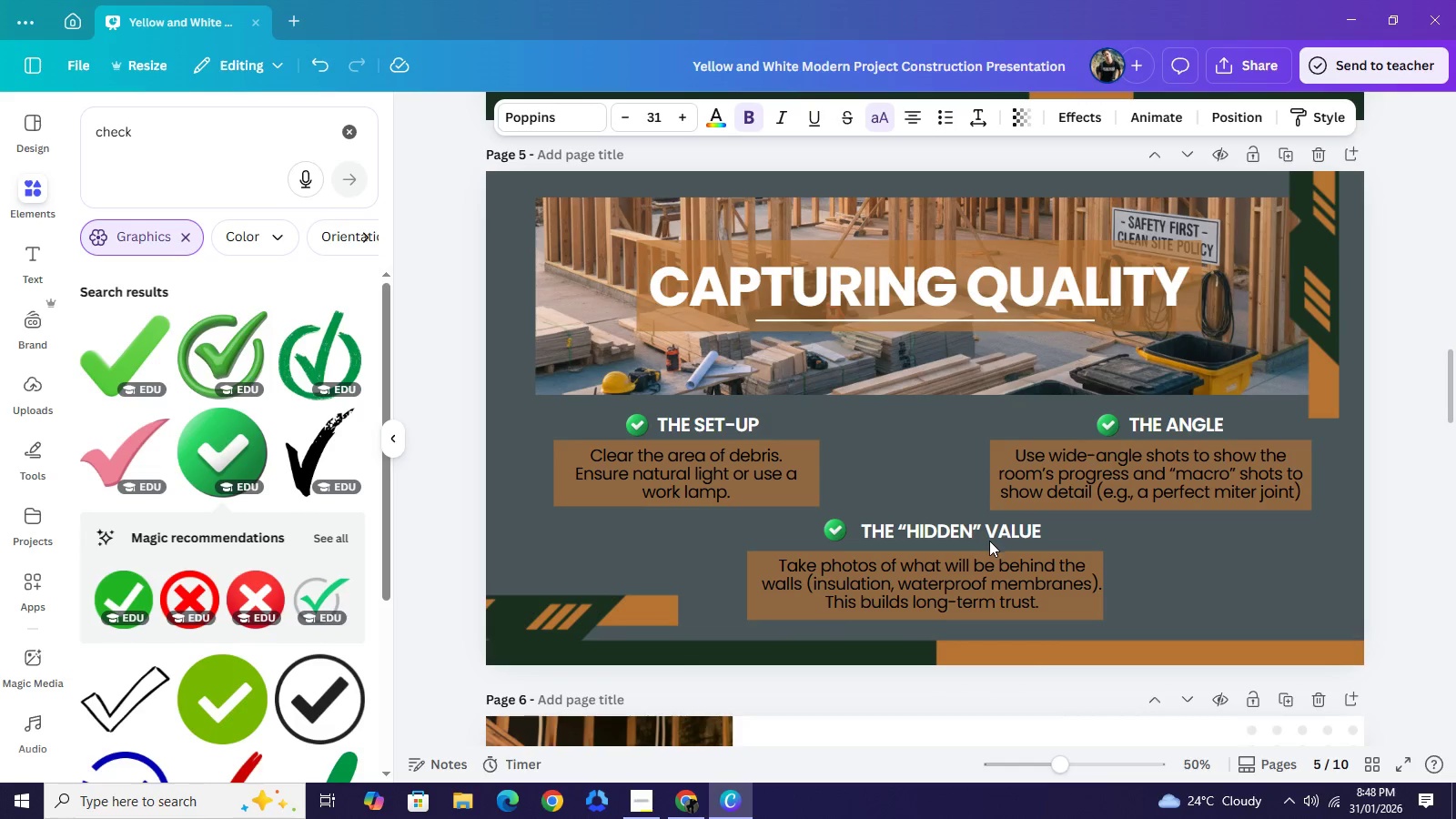 
key(ArrowDown)
 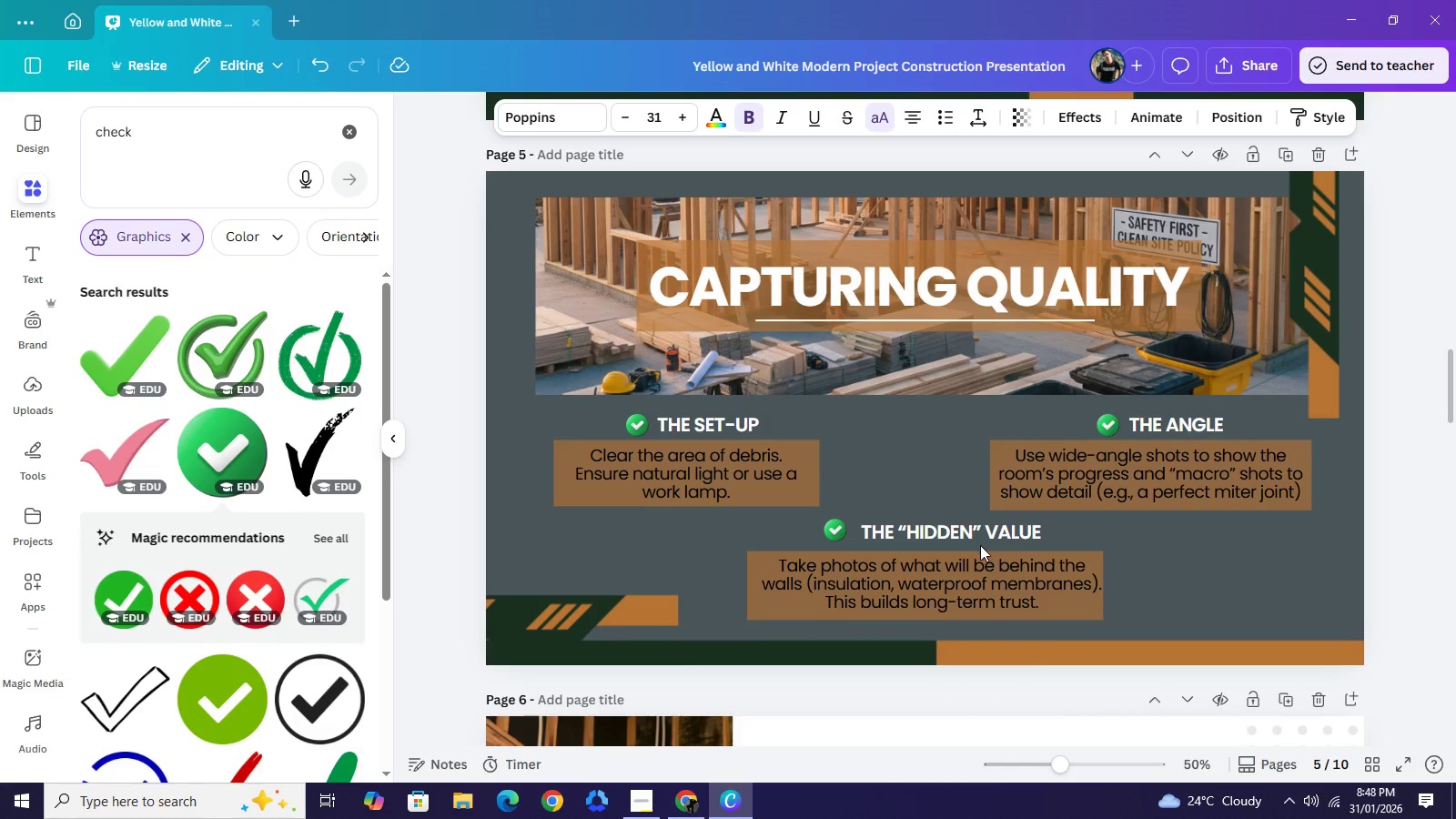 
key(ArrowDown)
 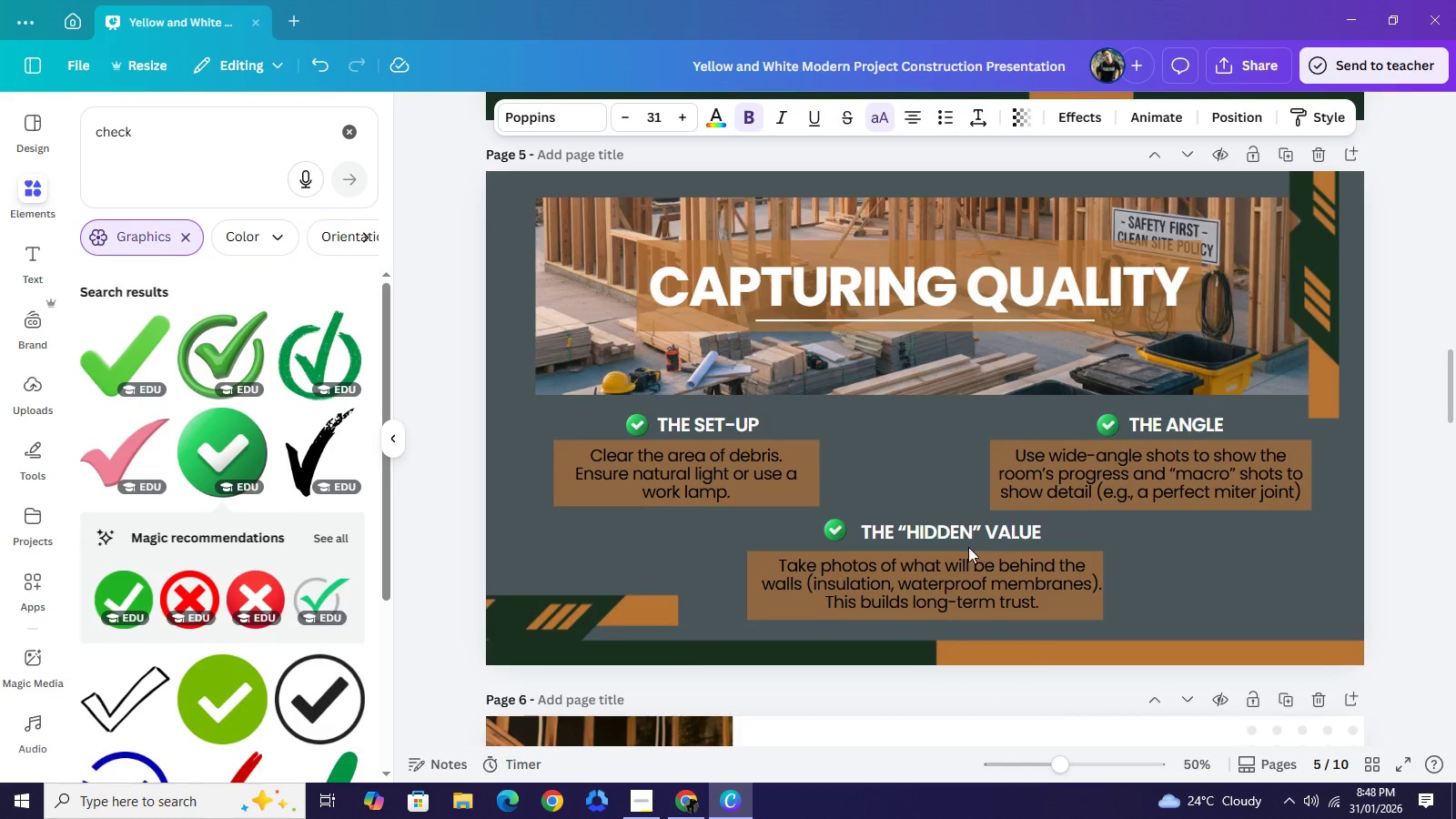 
key(ArrowDown)
 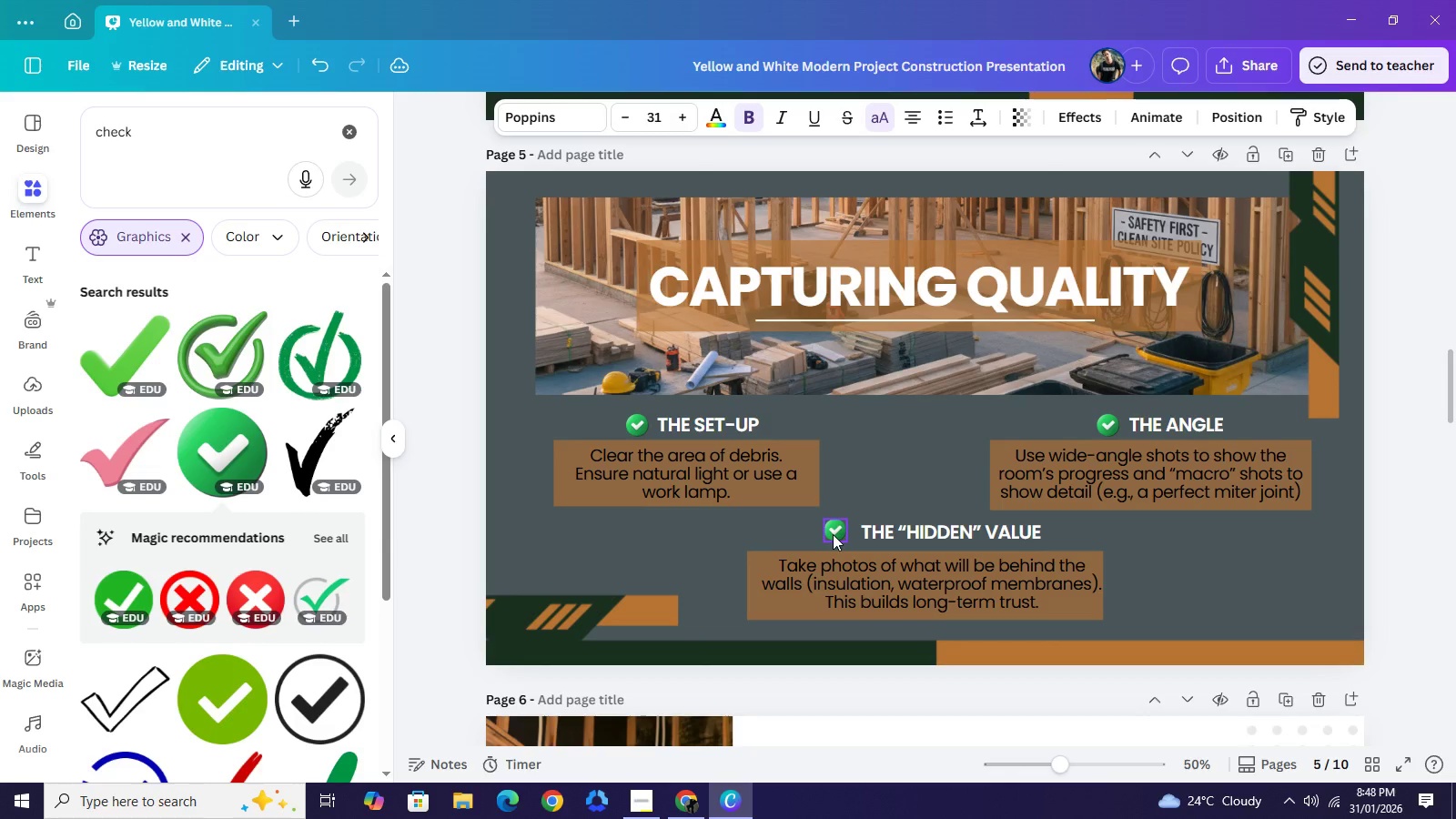 
left_click([833, 534])
 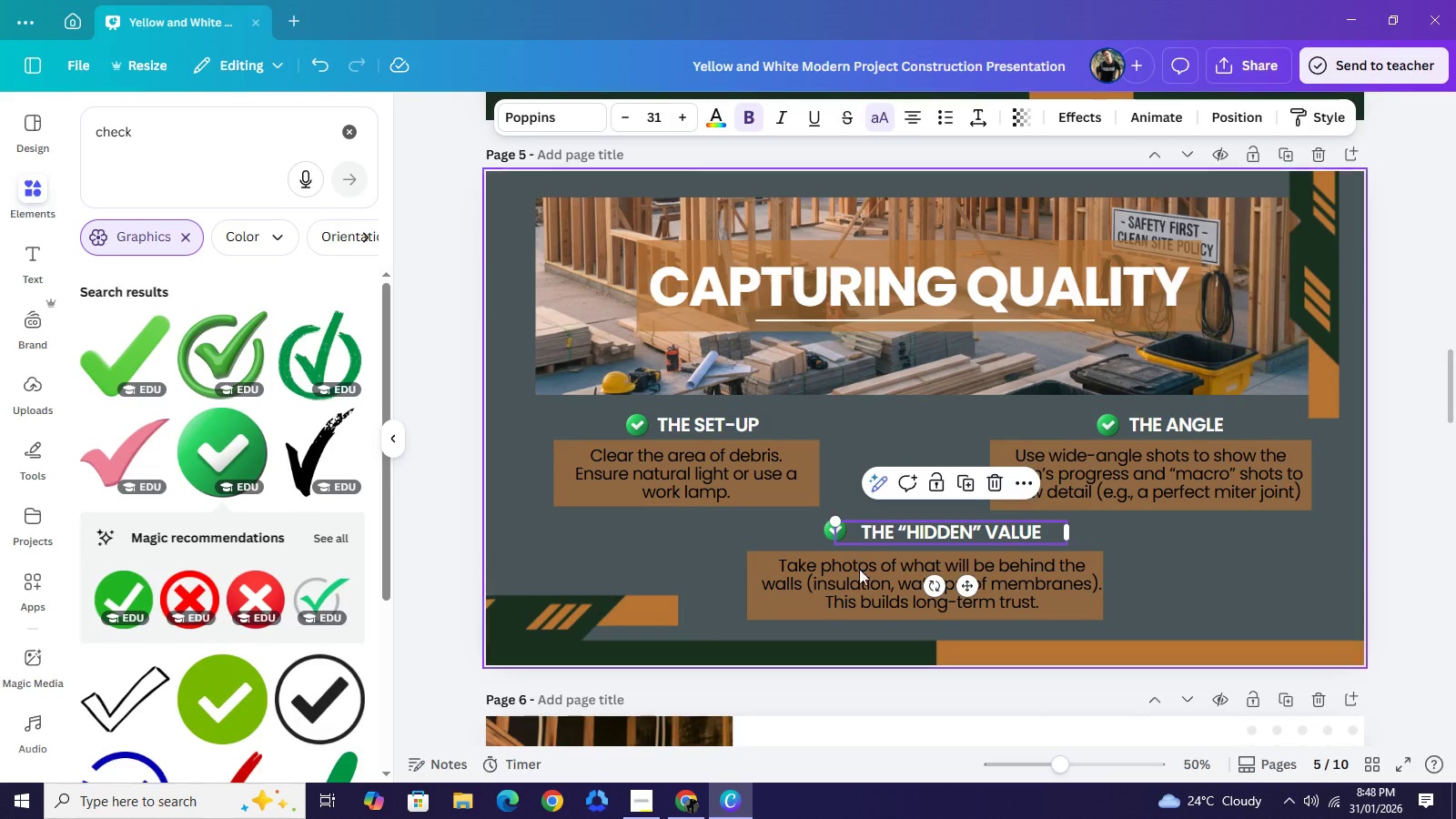 
key(ArrowDown)
 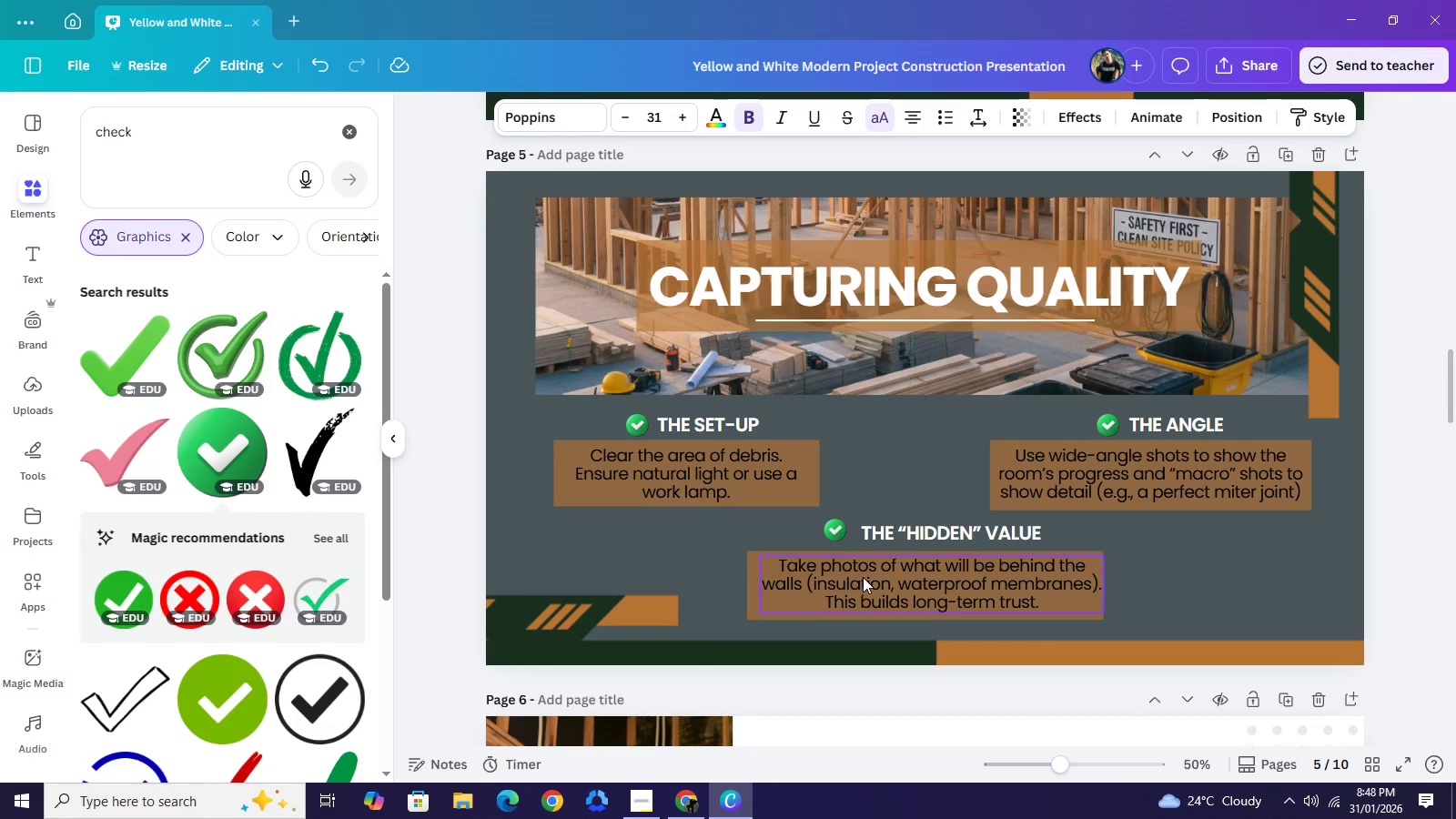 
key(ArrowDown)
 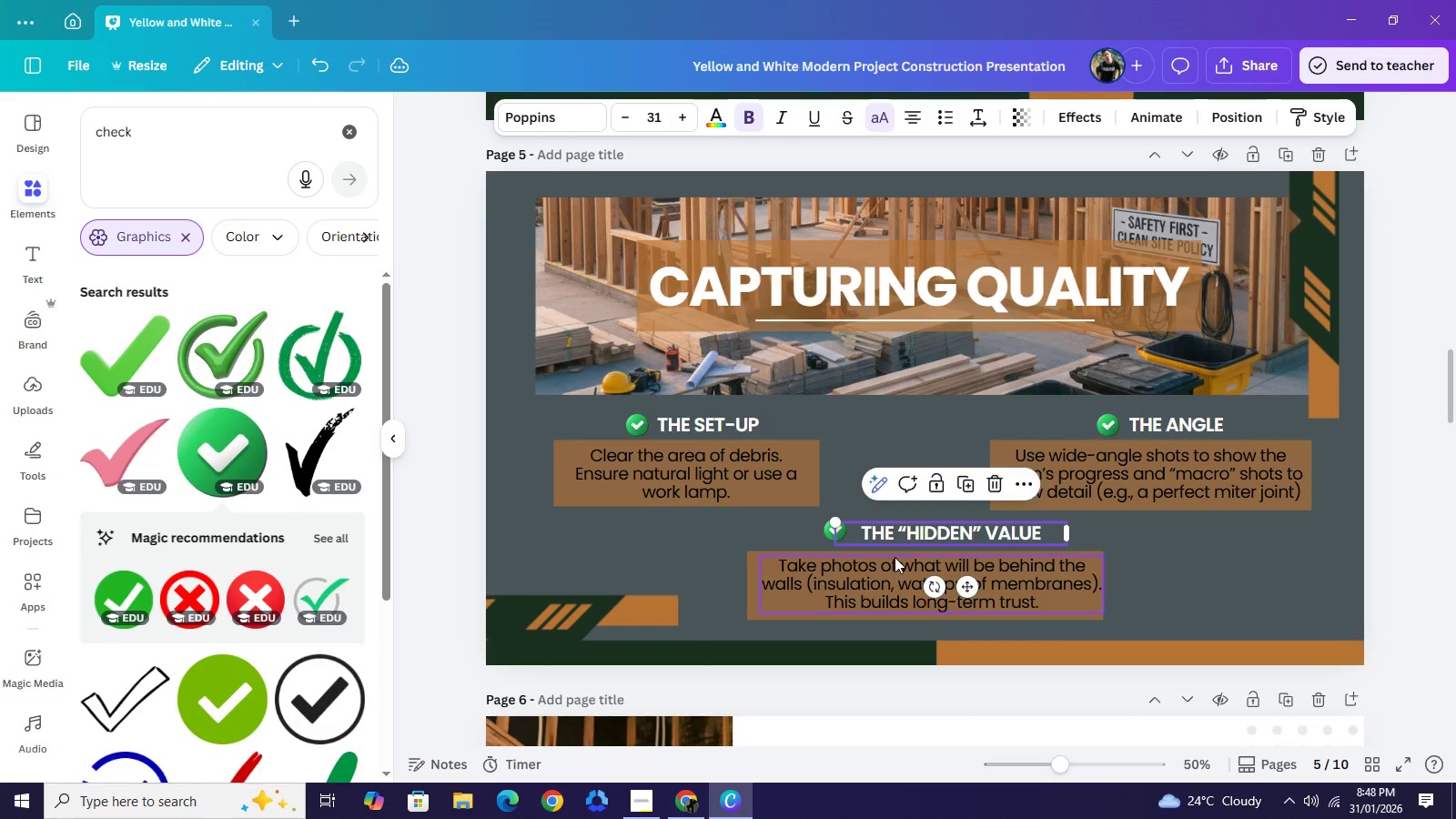 
key(ArrowUp)
 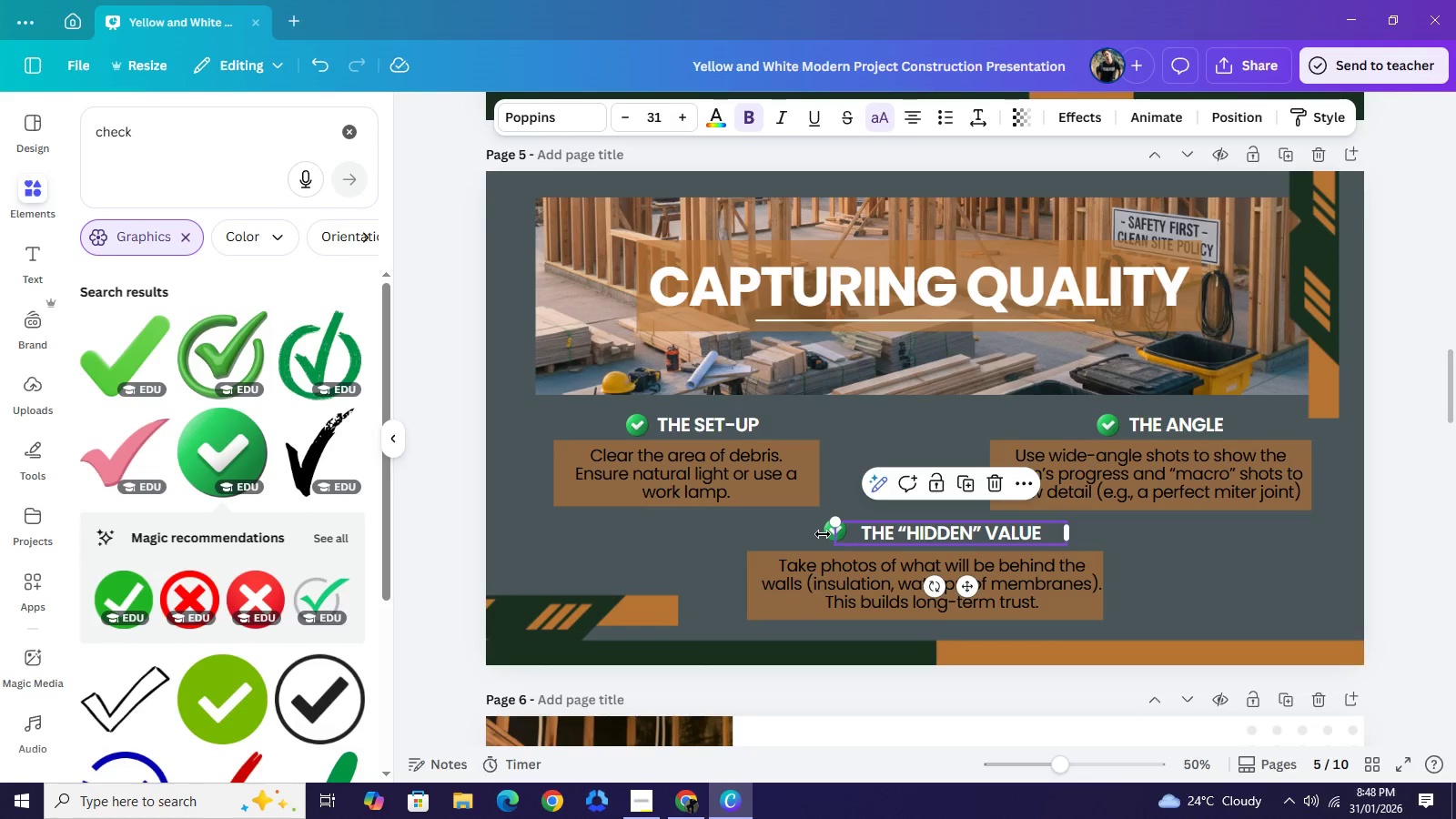 
left_click([823, 534])
 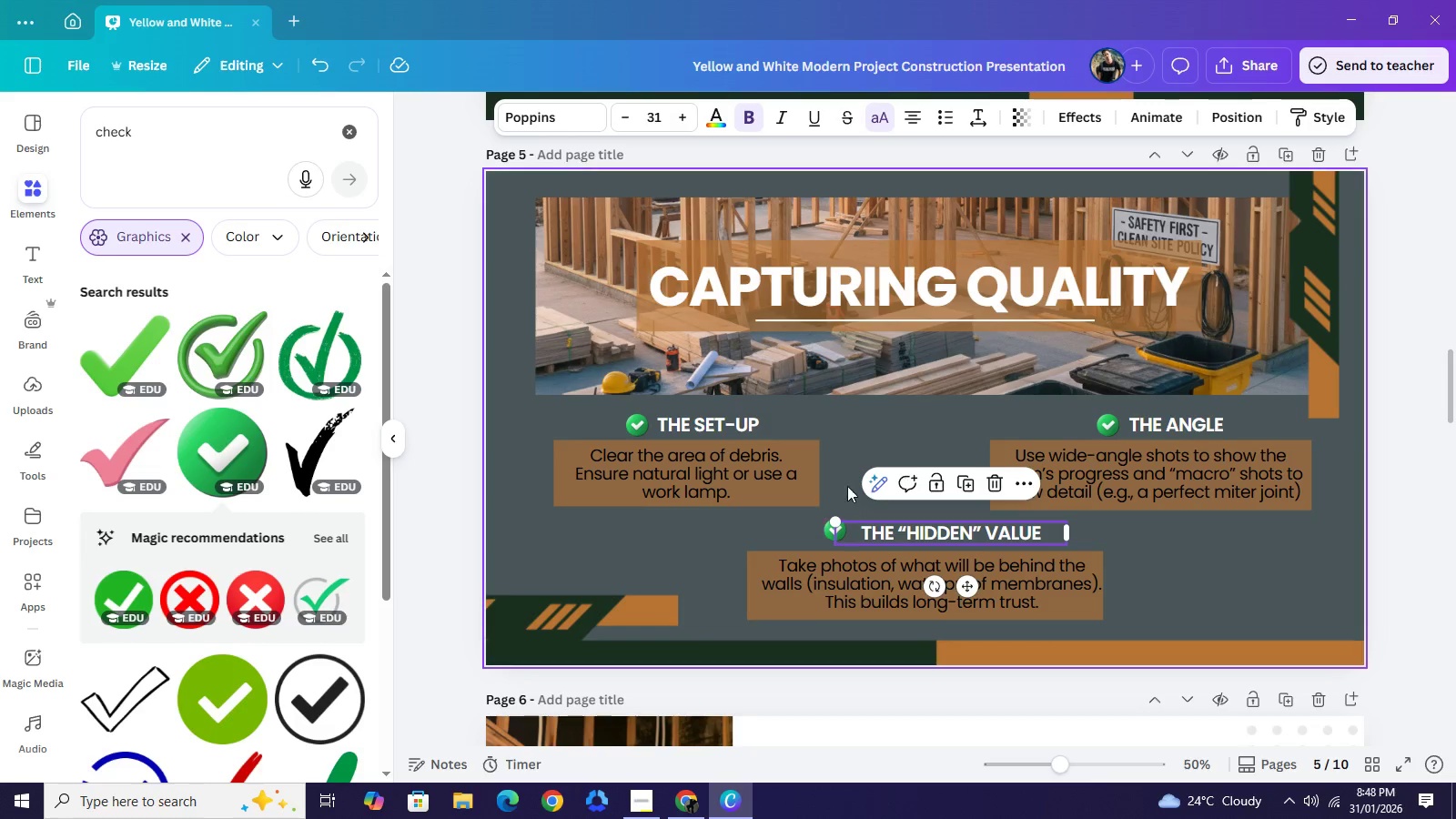 
left_click([847, 480])
 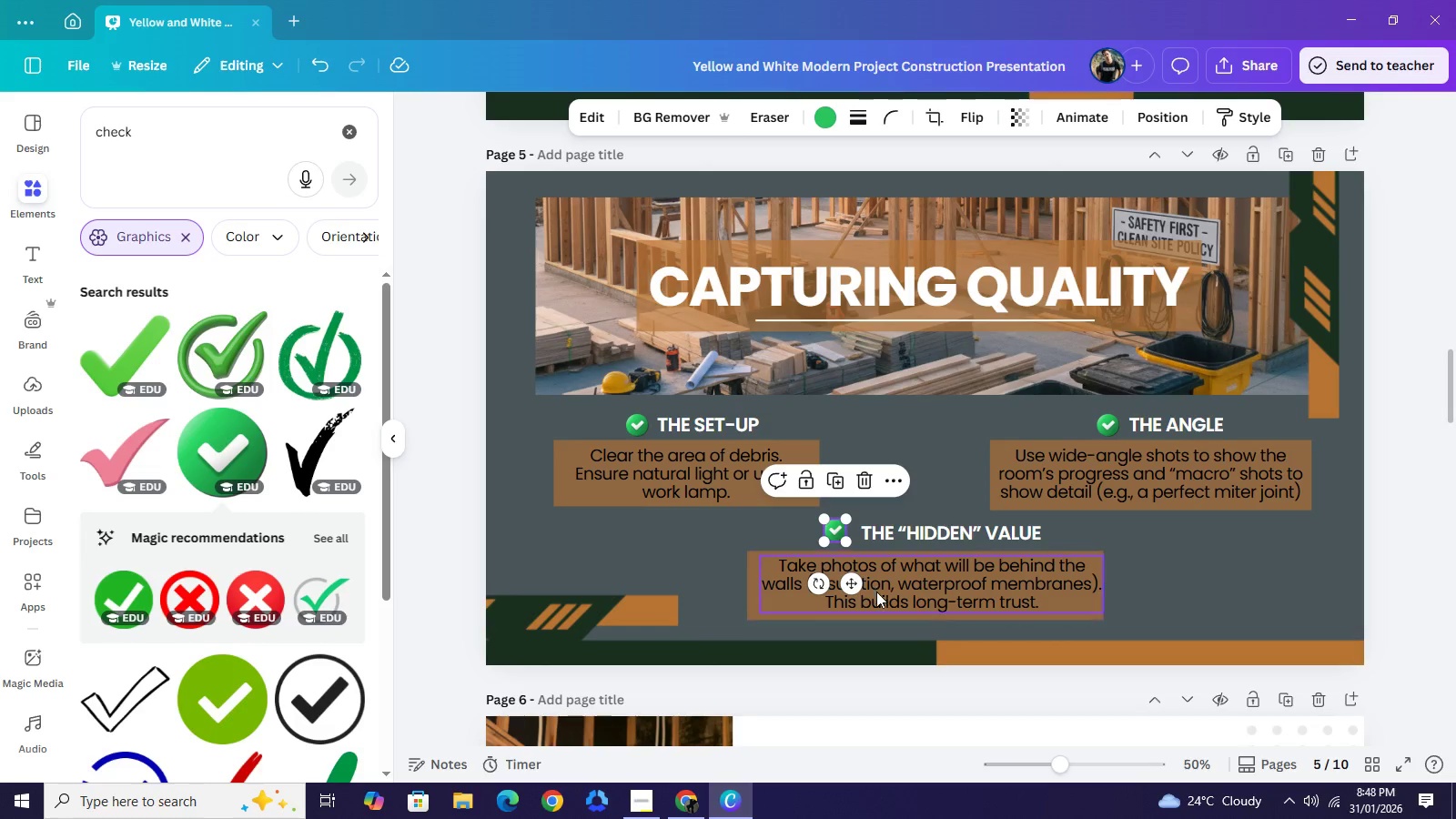 
key(ArrowDown)
 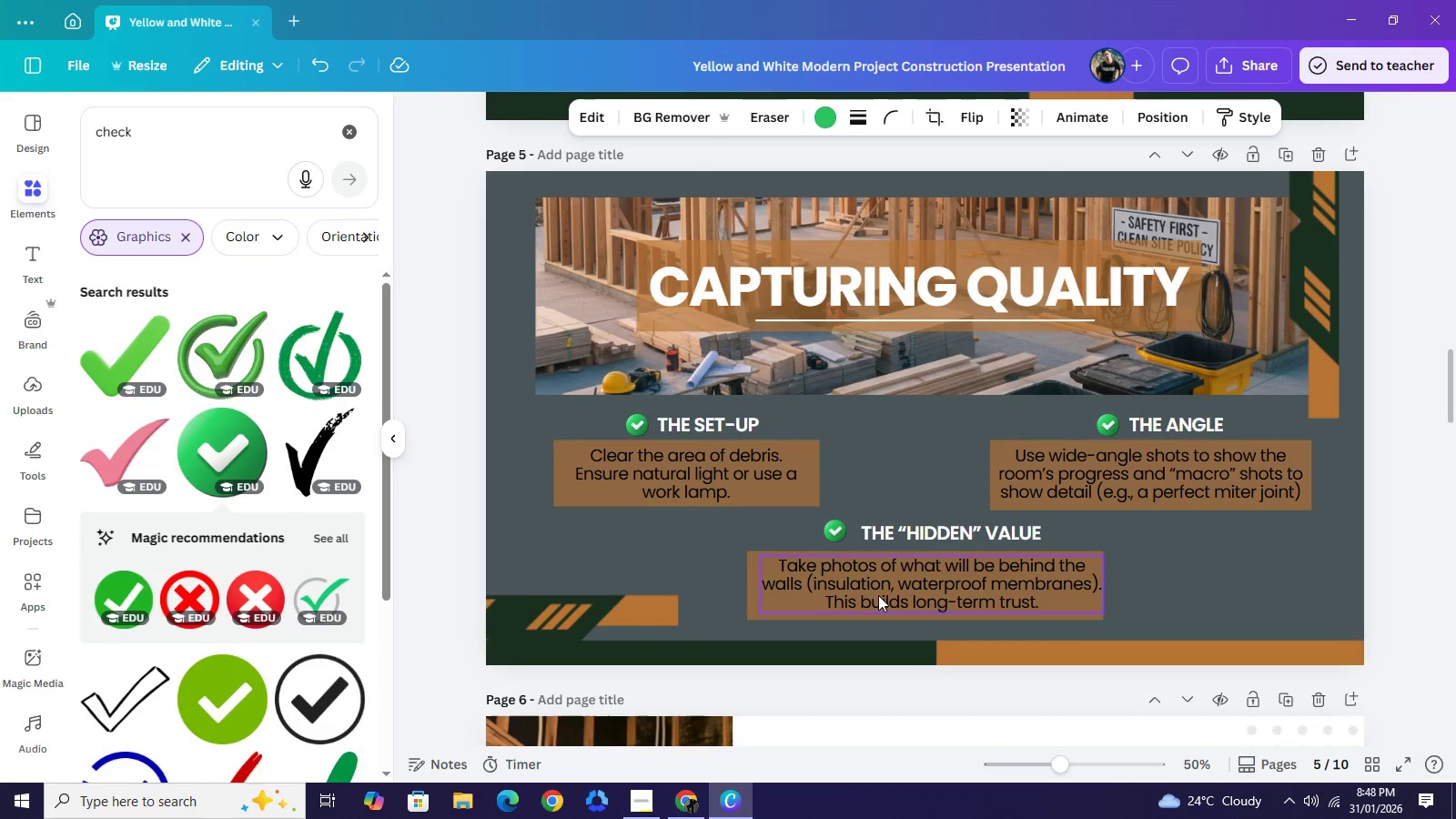 
key(ArrowDown)
 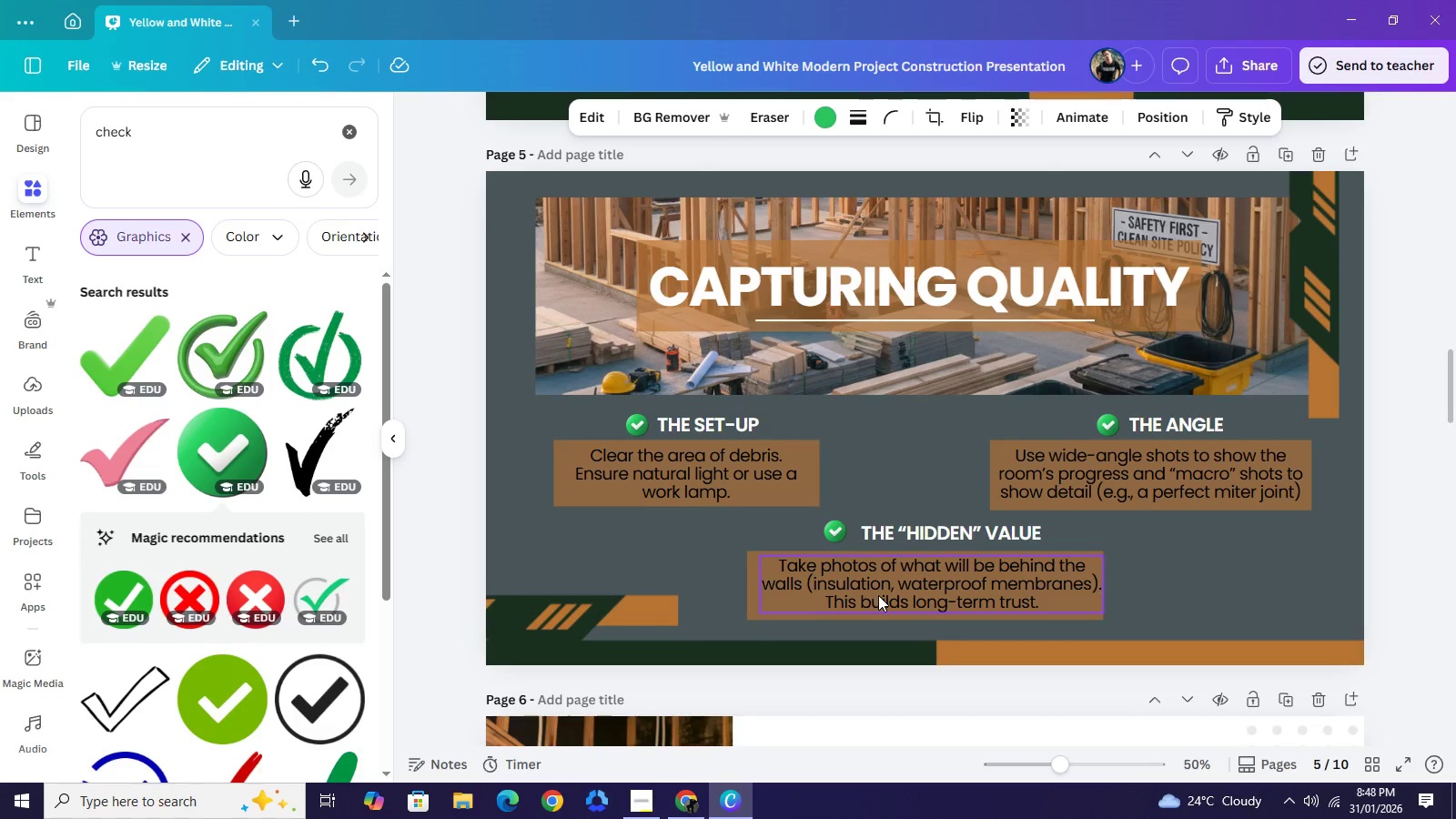 
key(ArrowDown)
 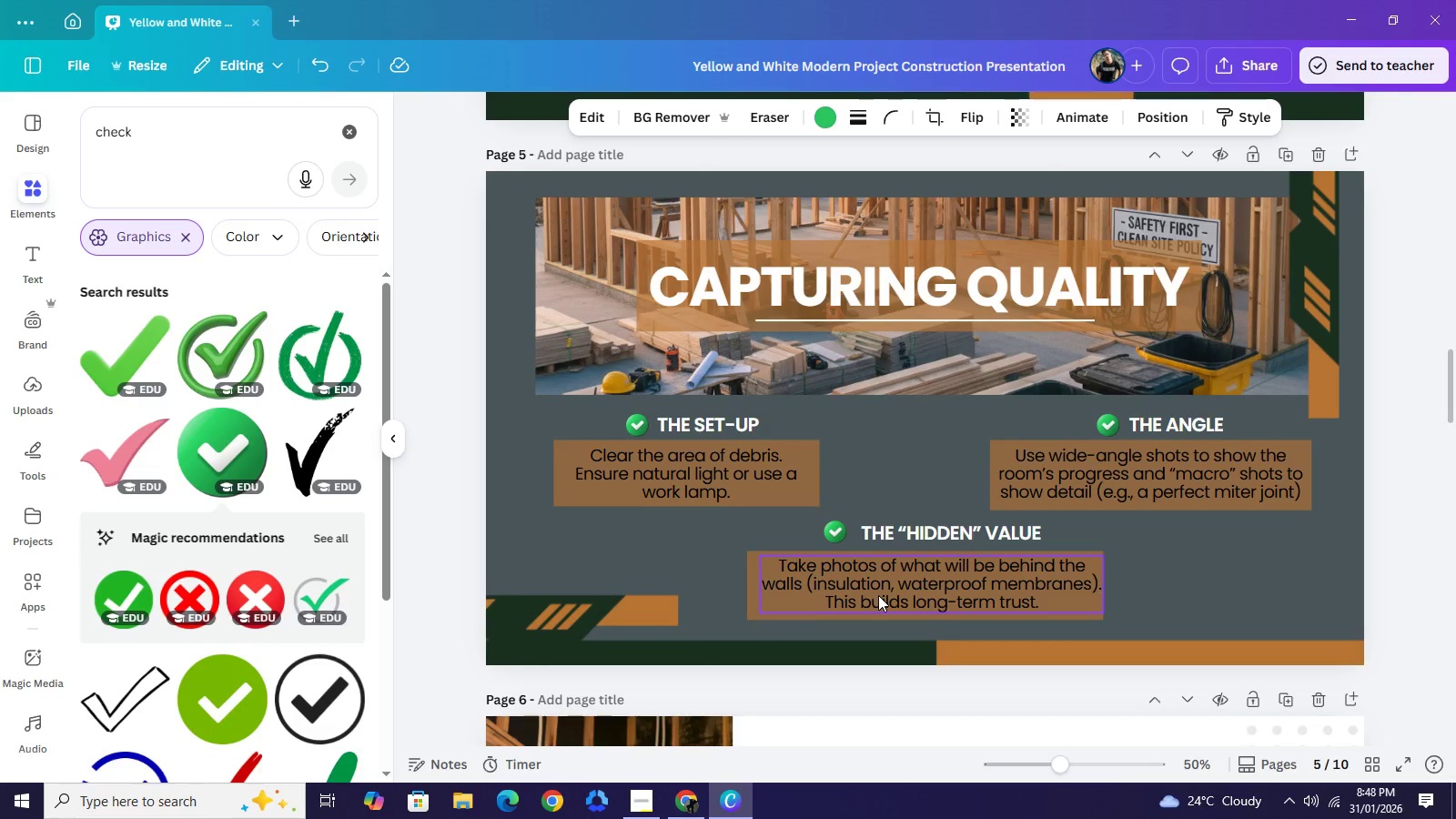 
key(ArrowDown)
 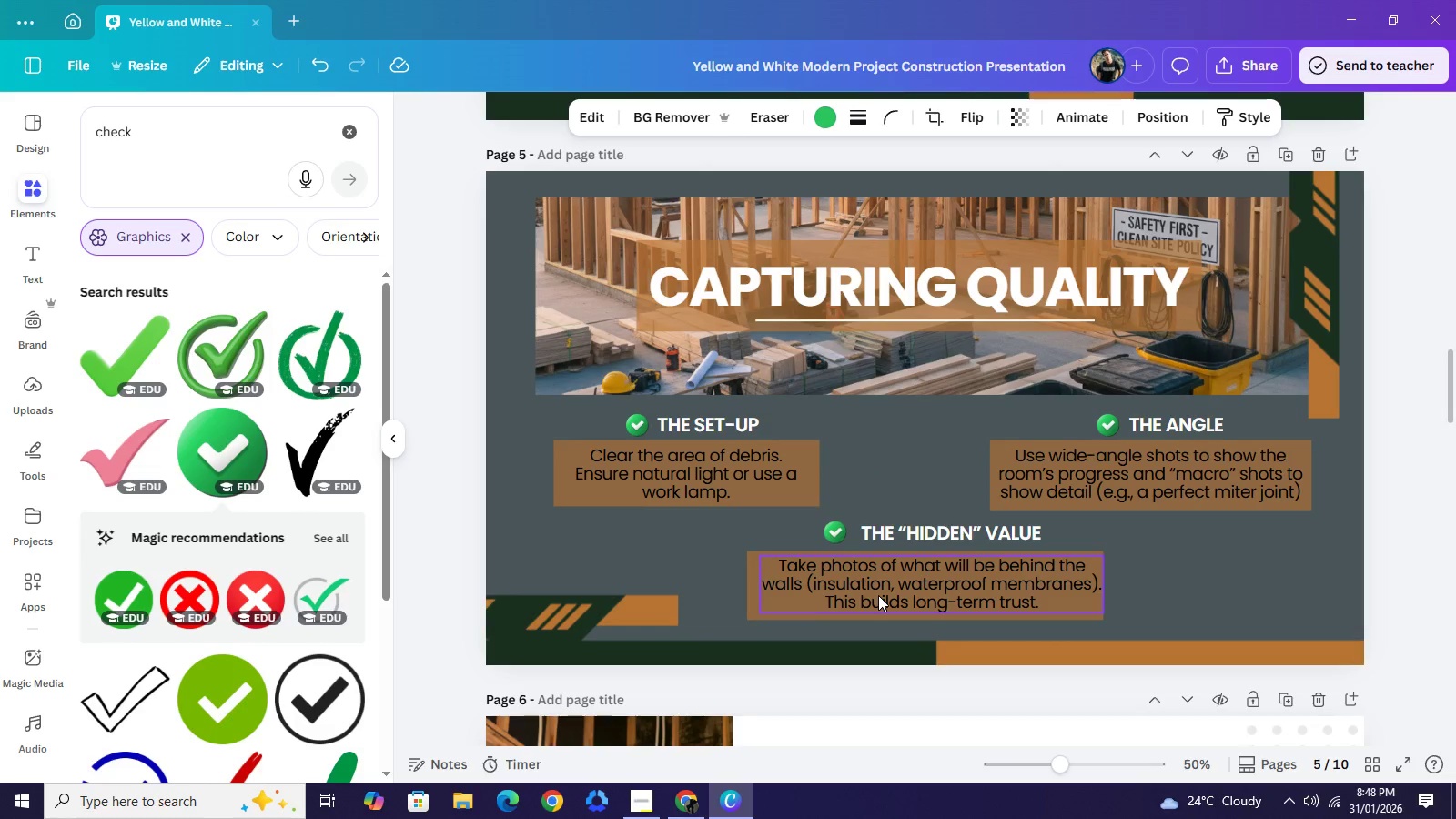 
key(ArrowDown)
 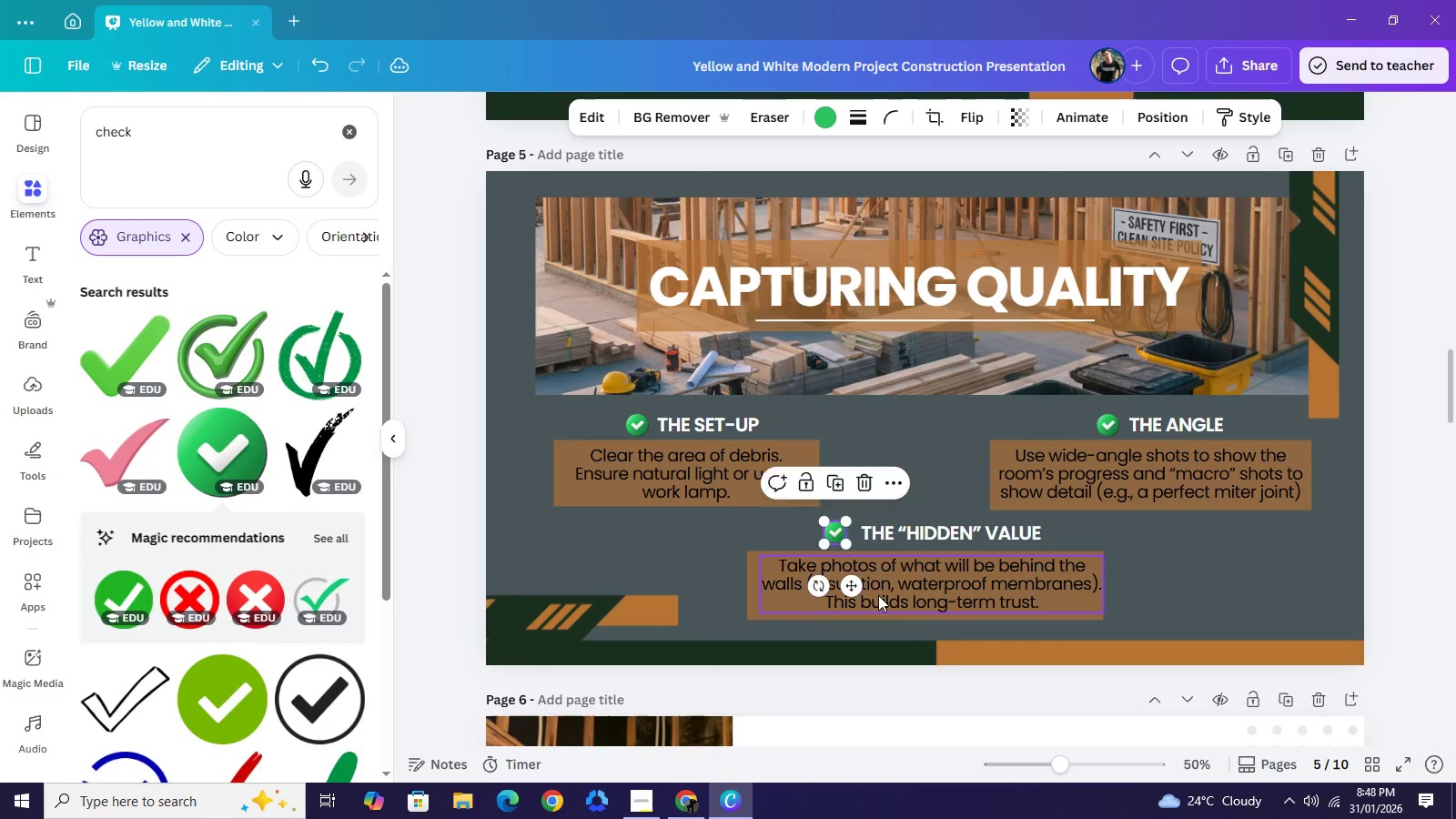 
key(ArrowDown)
 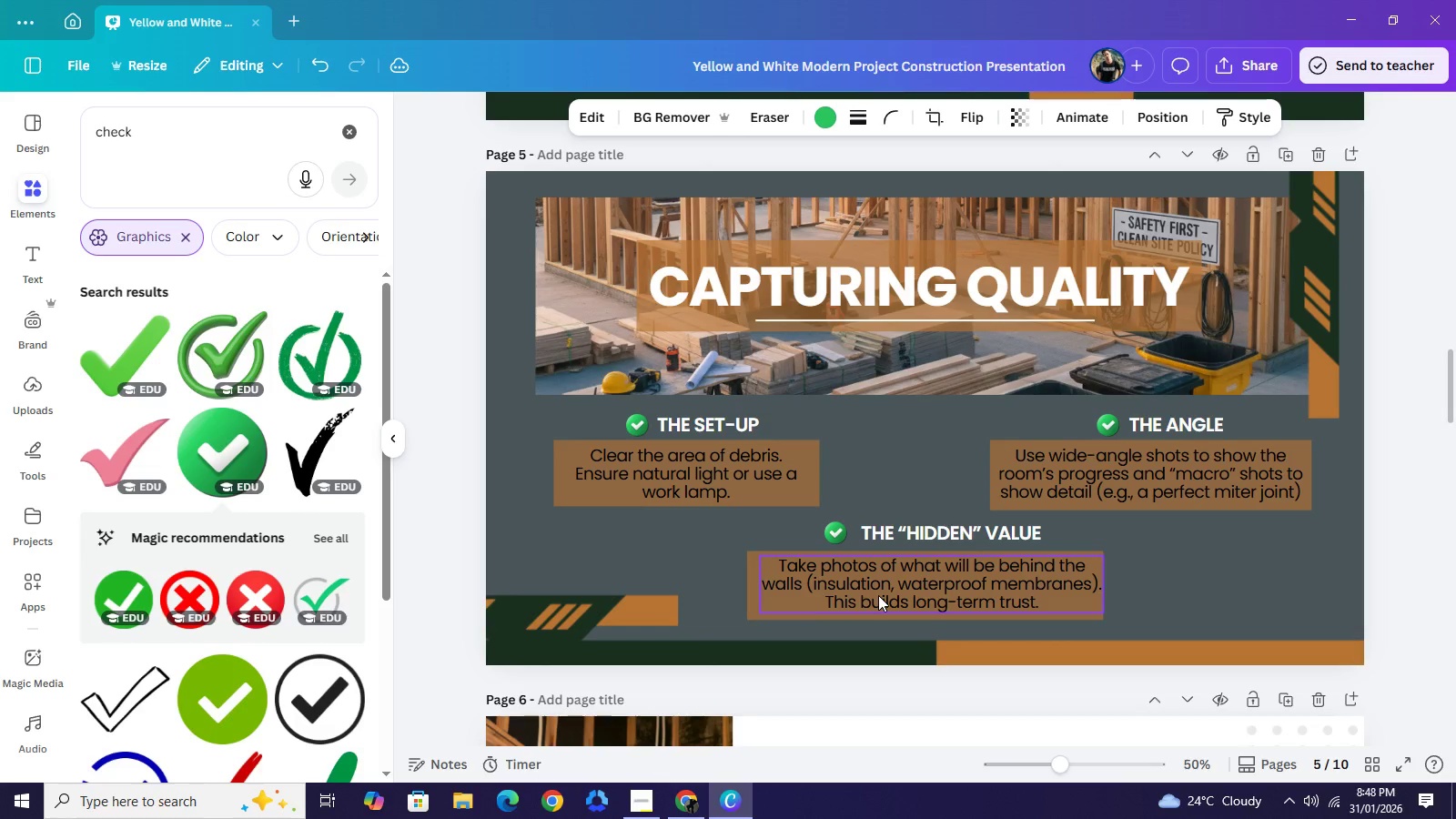 
key(ArrowRight)
 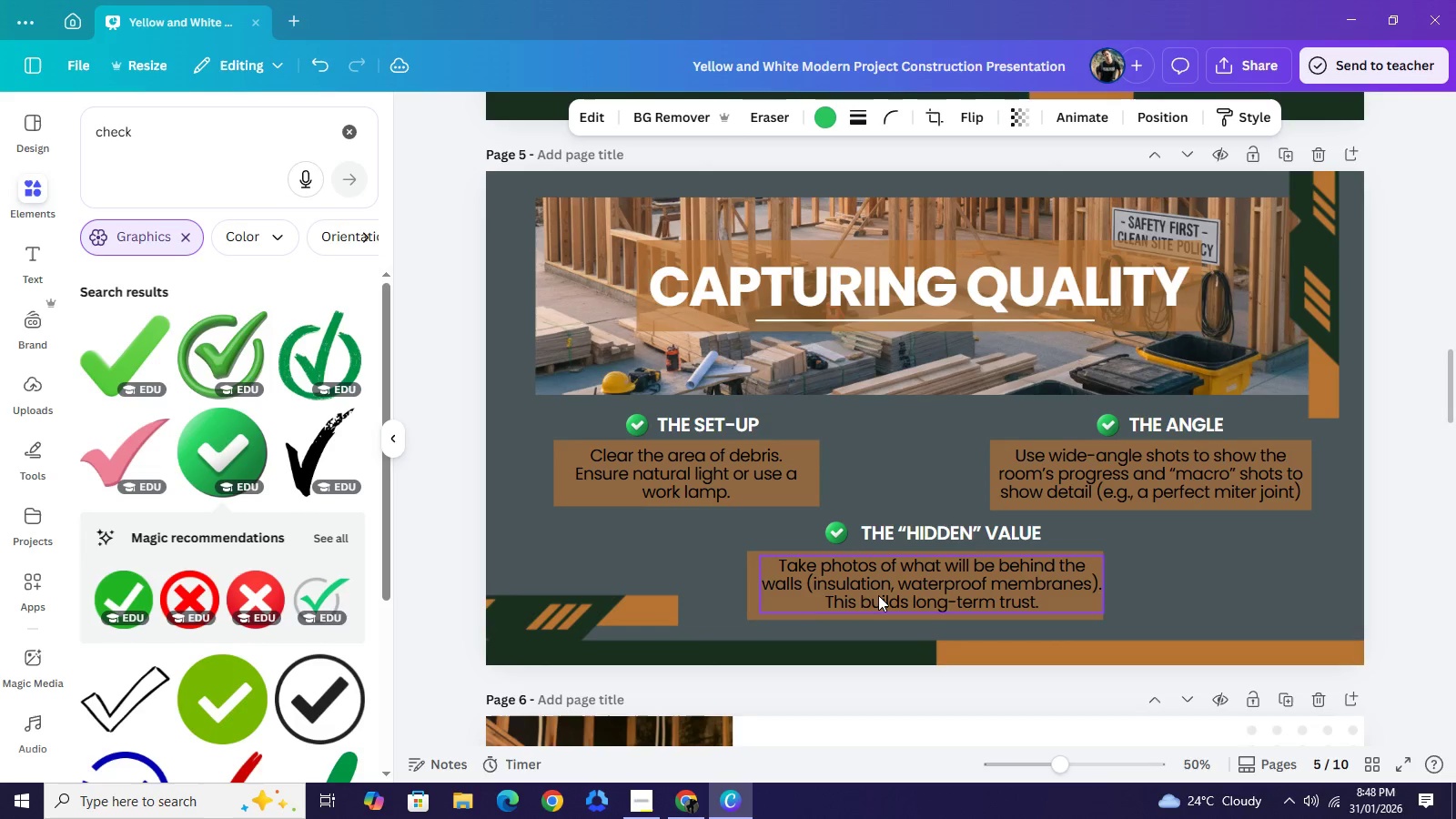 
key(ArrowRight)
 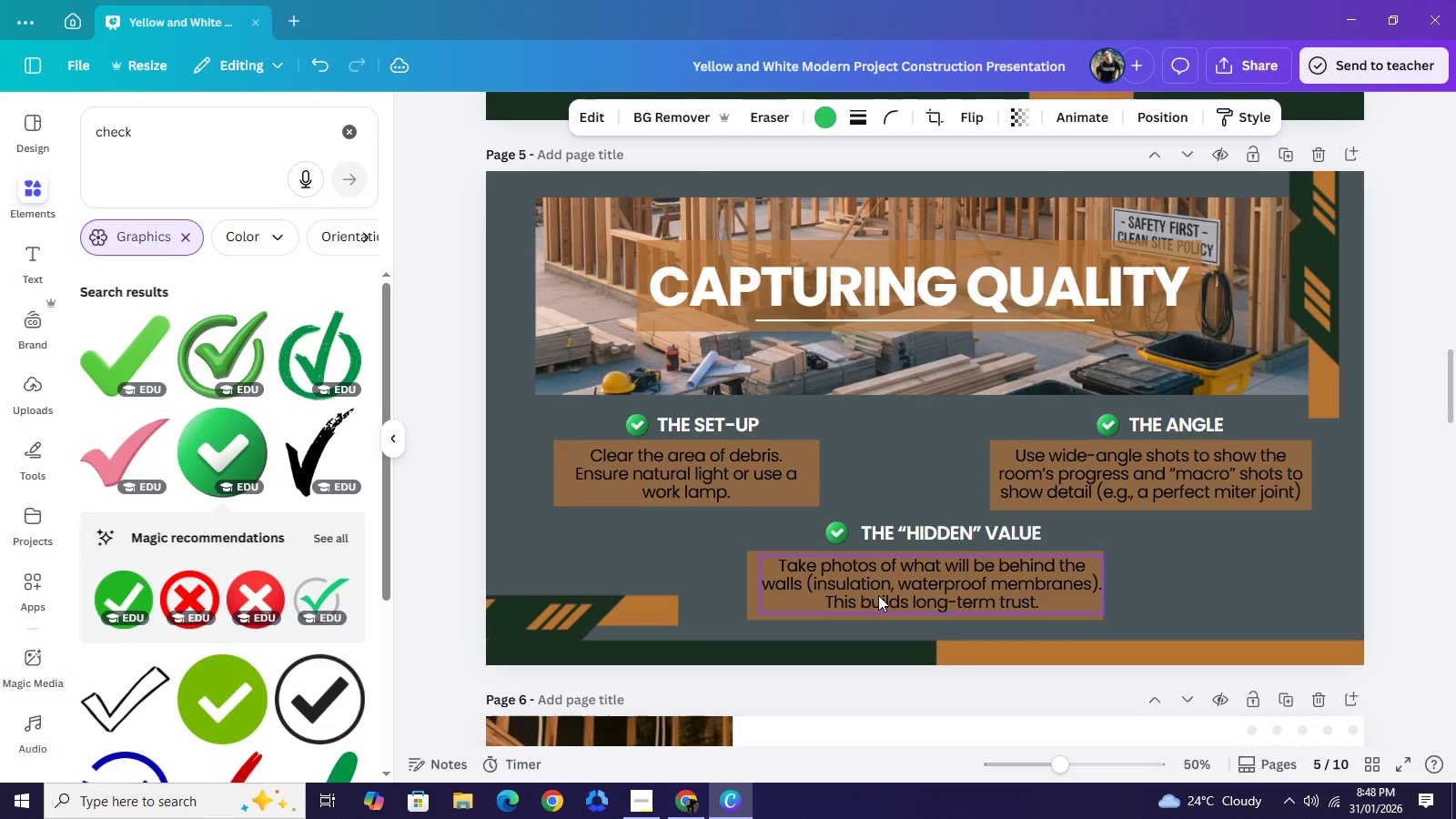 
key(ArrowRight)
 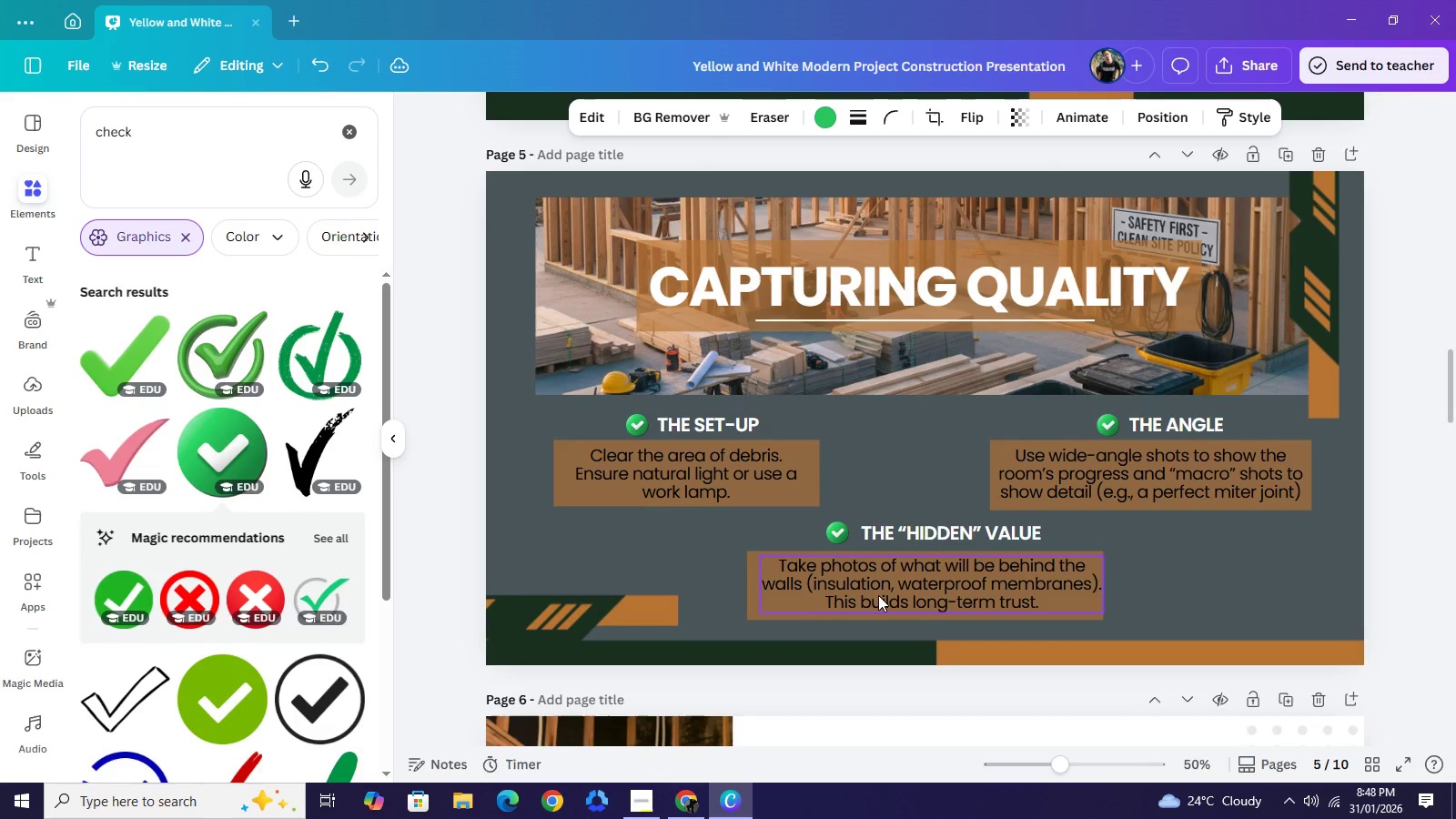 
key(ArrowRight)
 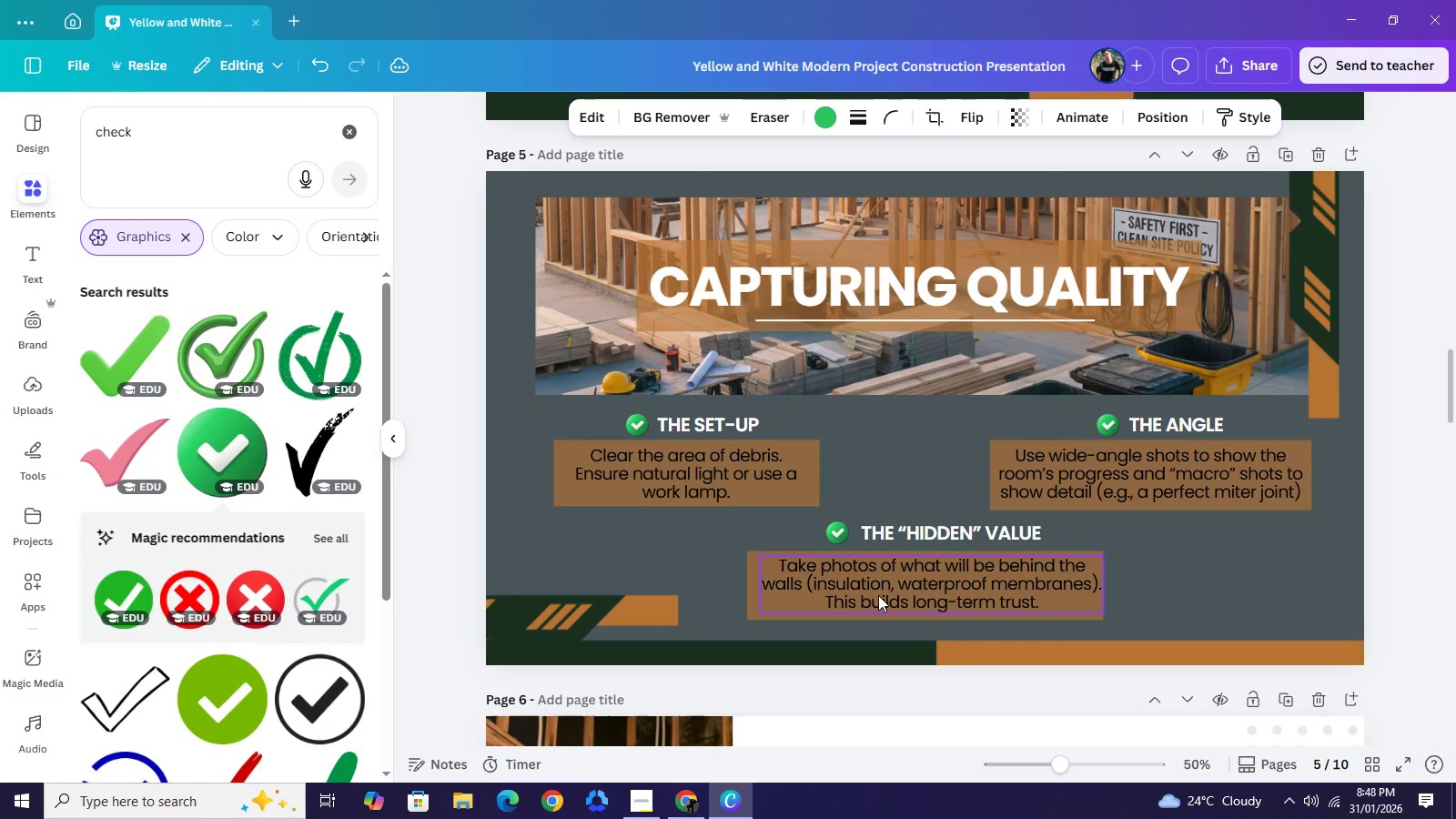 
key(ArrowRight)
 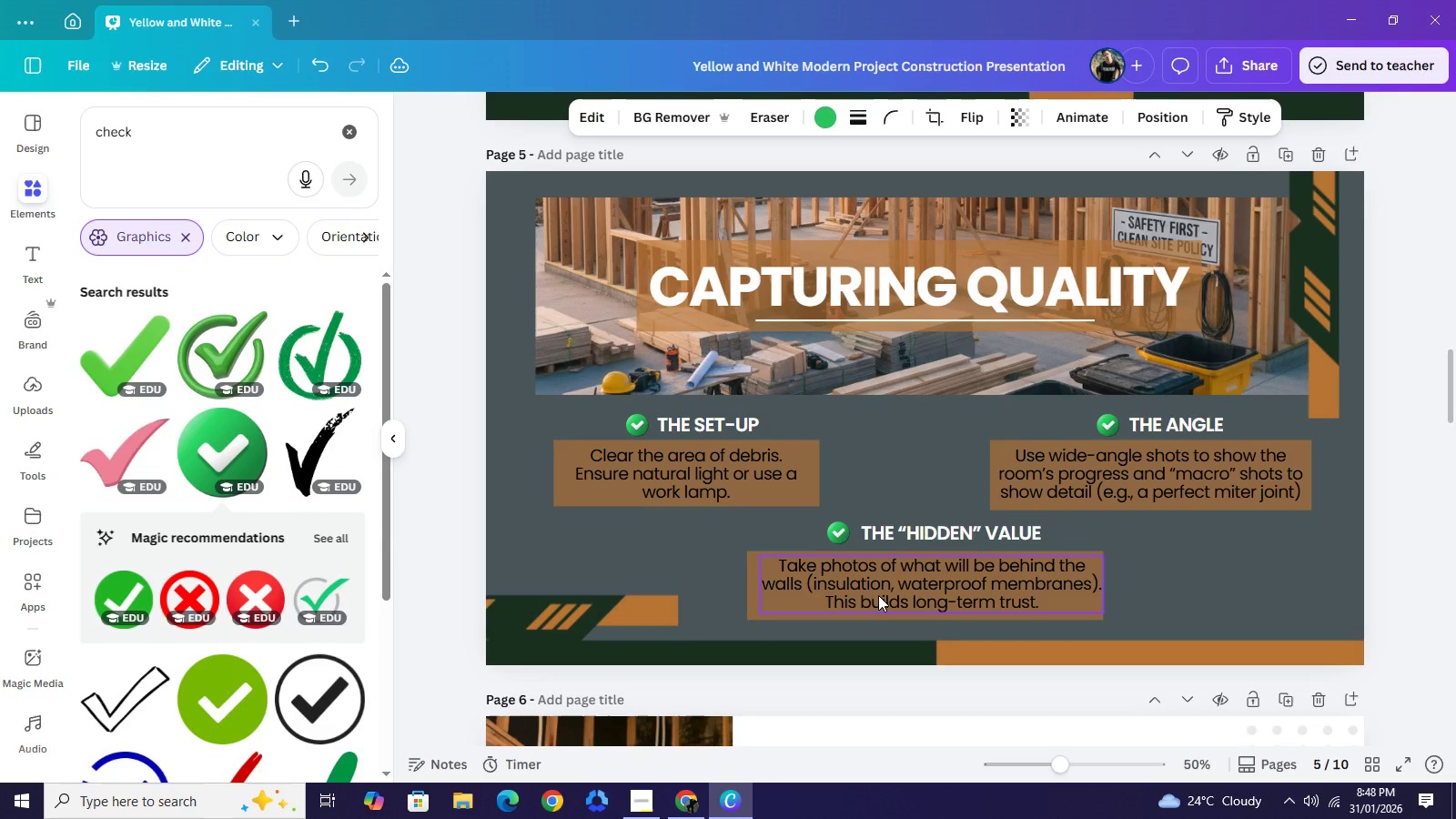 
key(ArrowRight)
 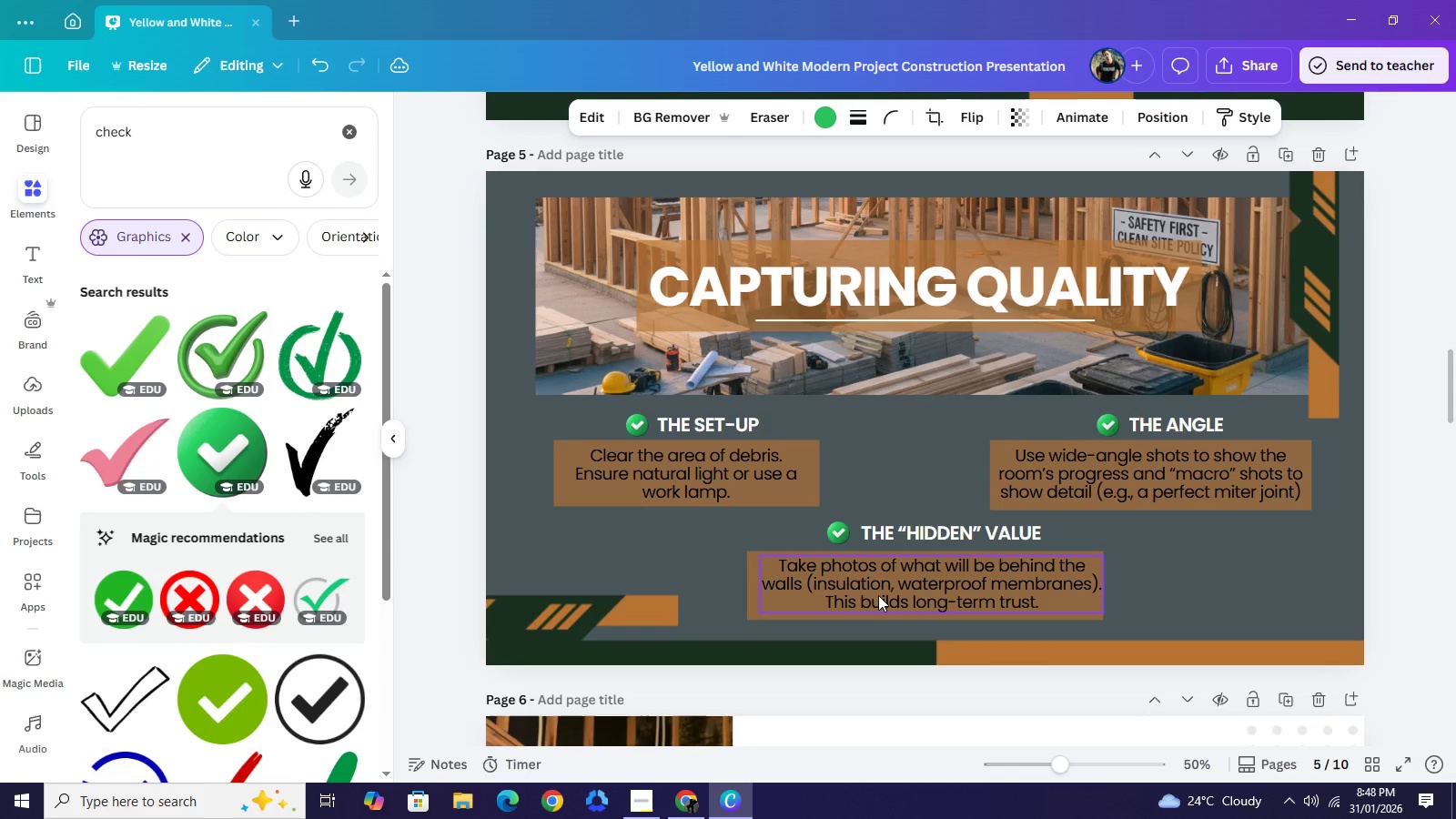 
key(ArrowRight)
 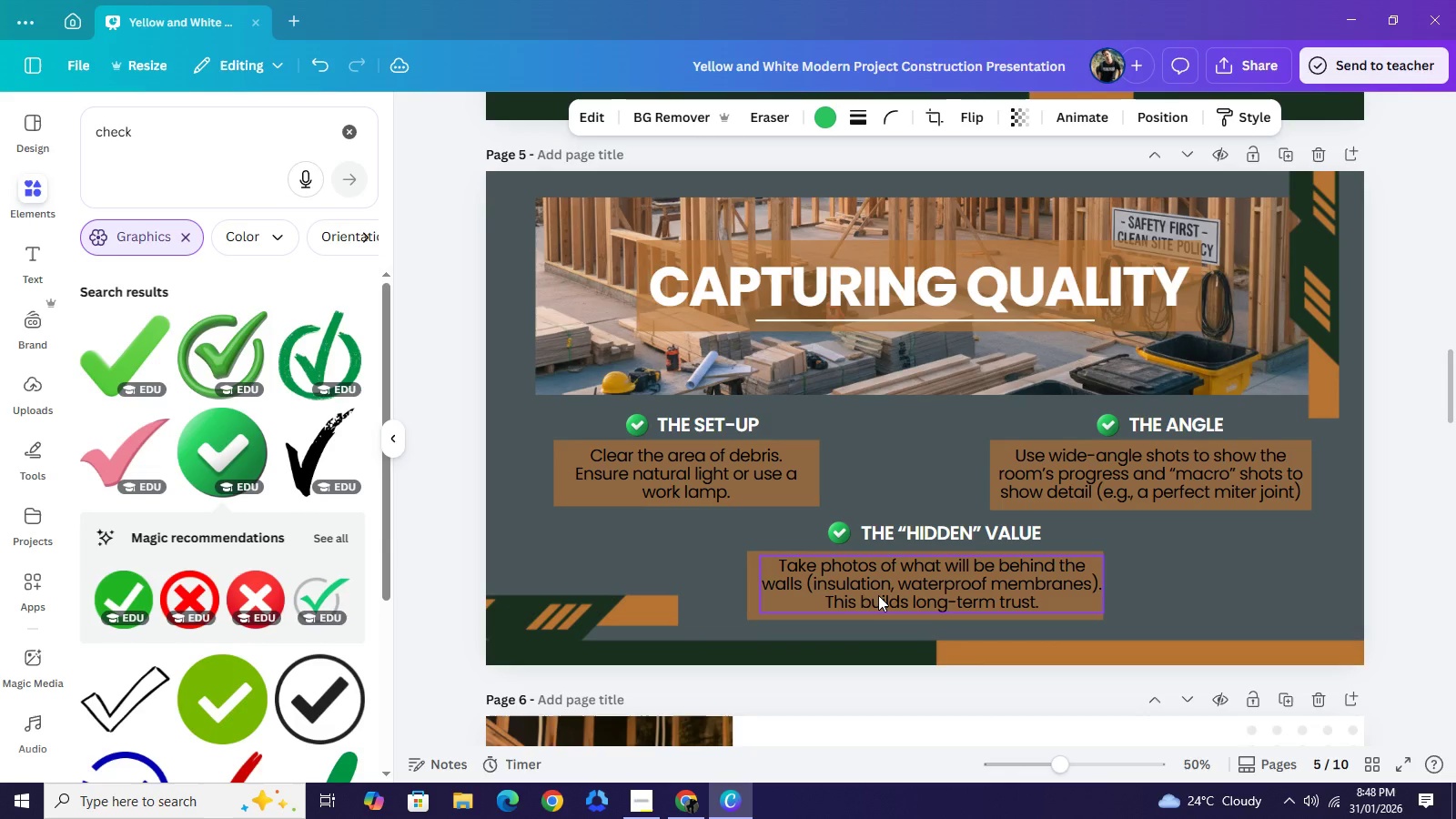 
key(ArrowRight)
 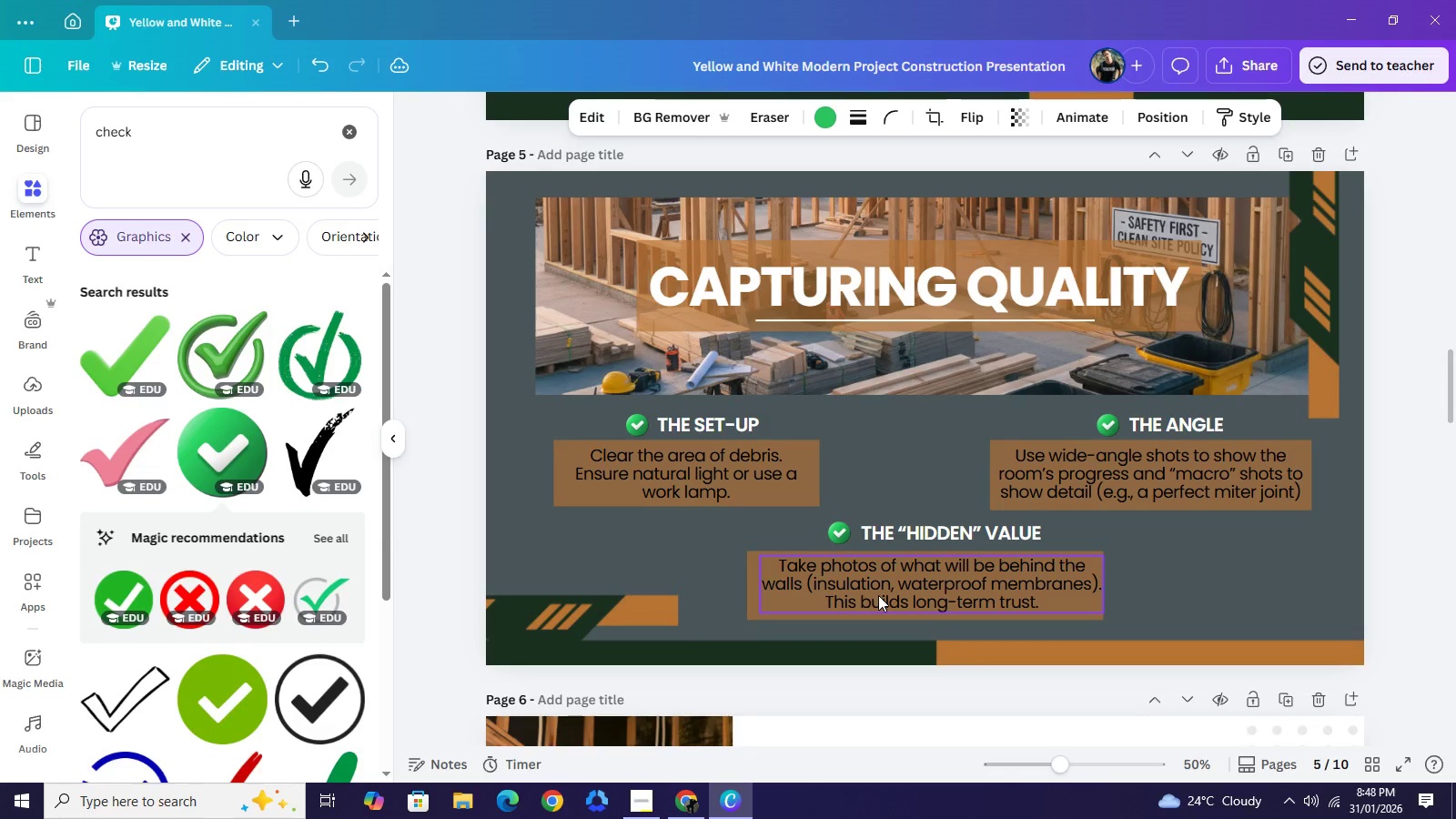 
key(ArrowRight)
 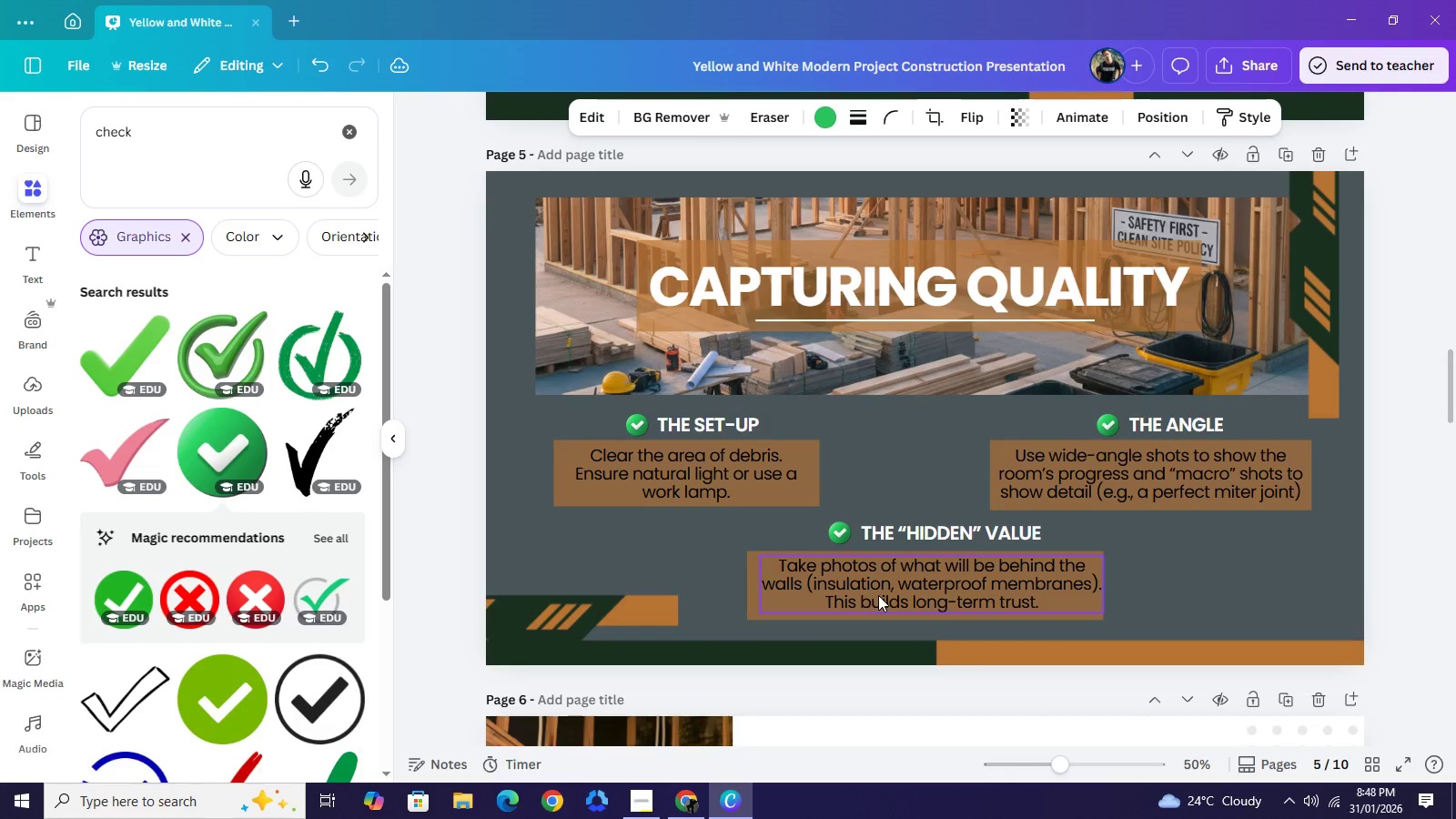 
key(ArrowRight)
 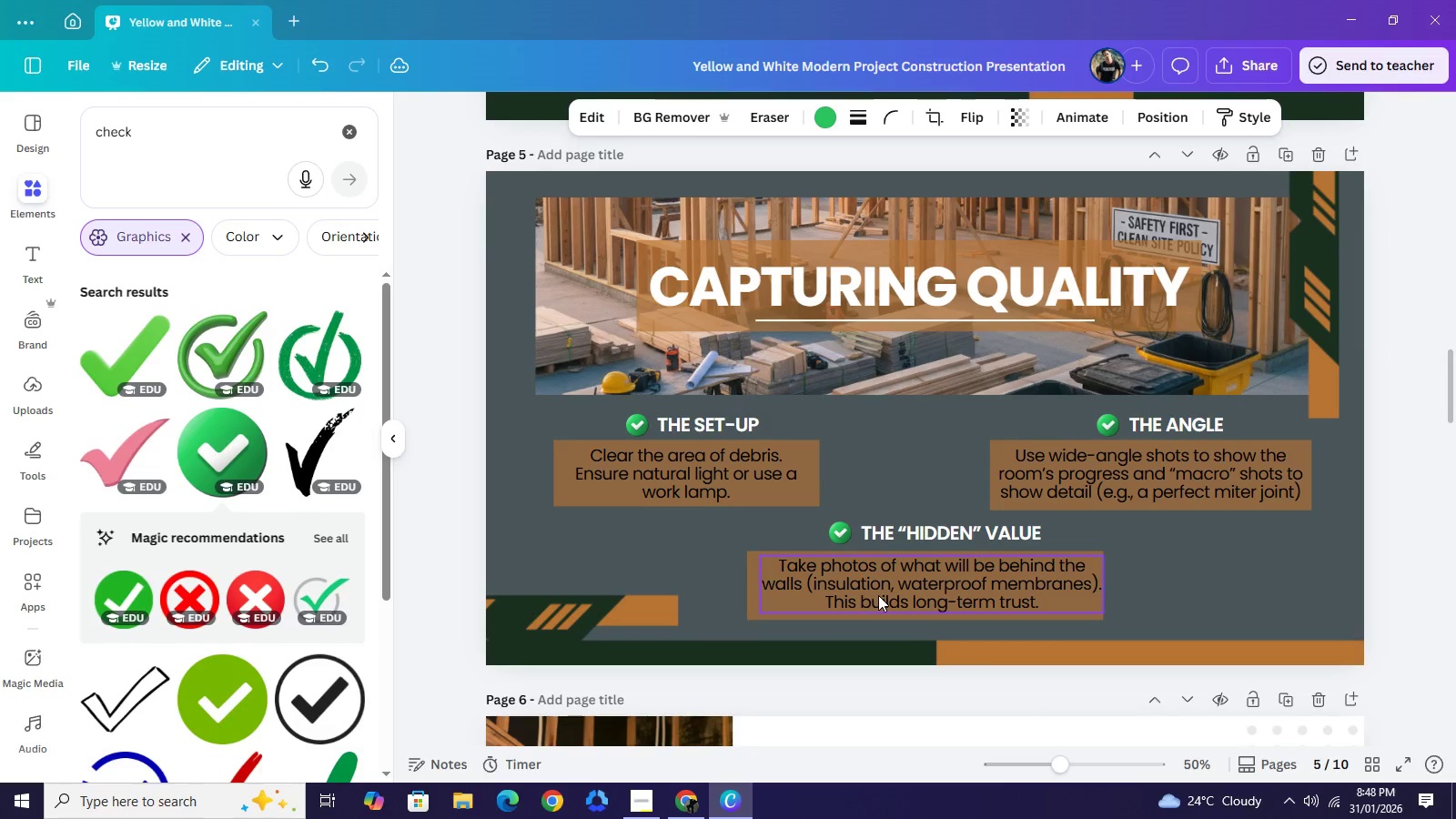 
key(ArrowRight)
 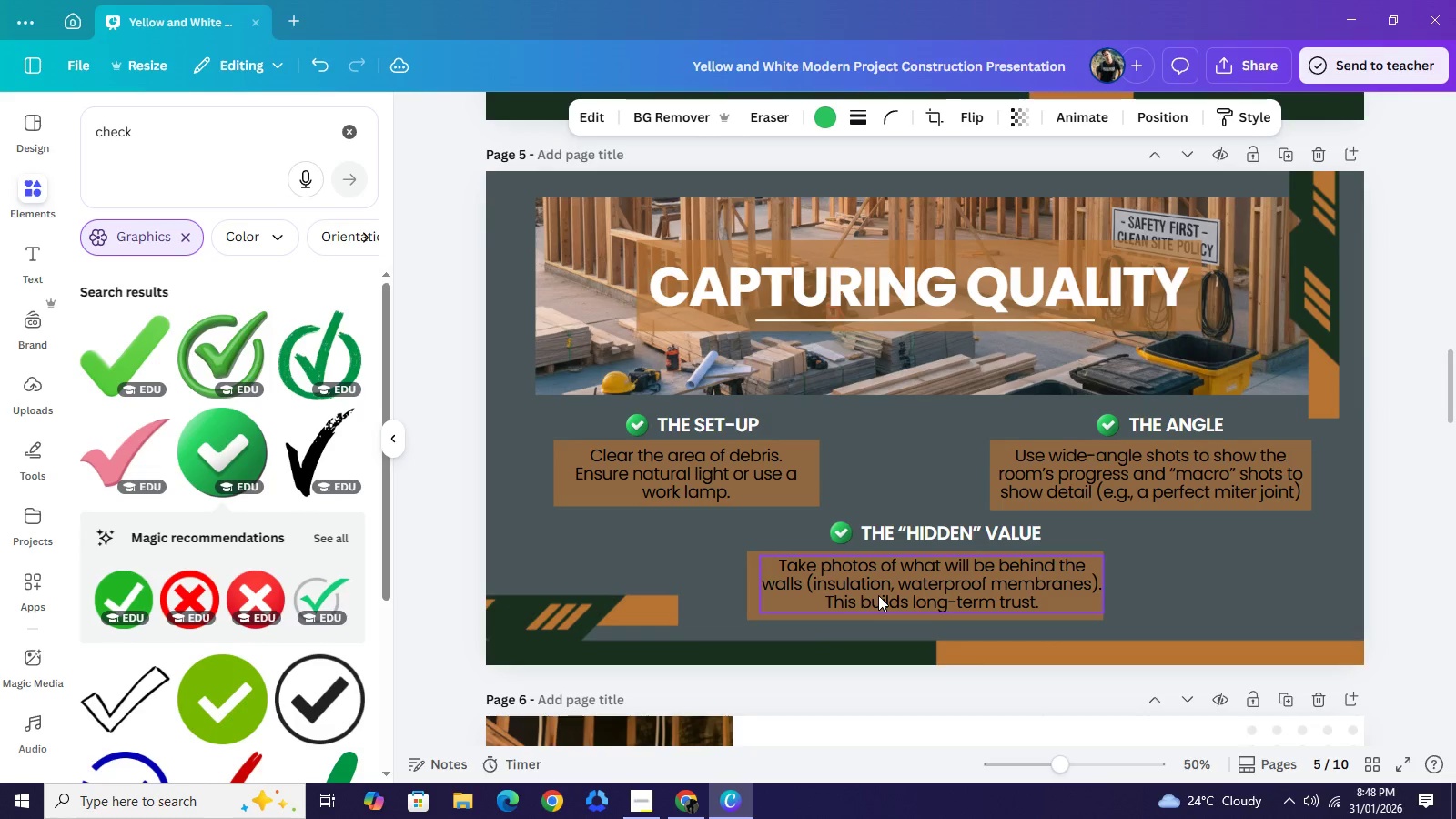 
key(ArrowRight)
 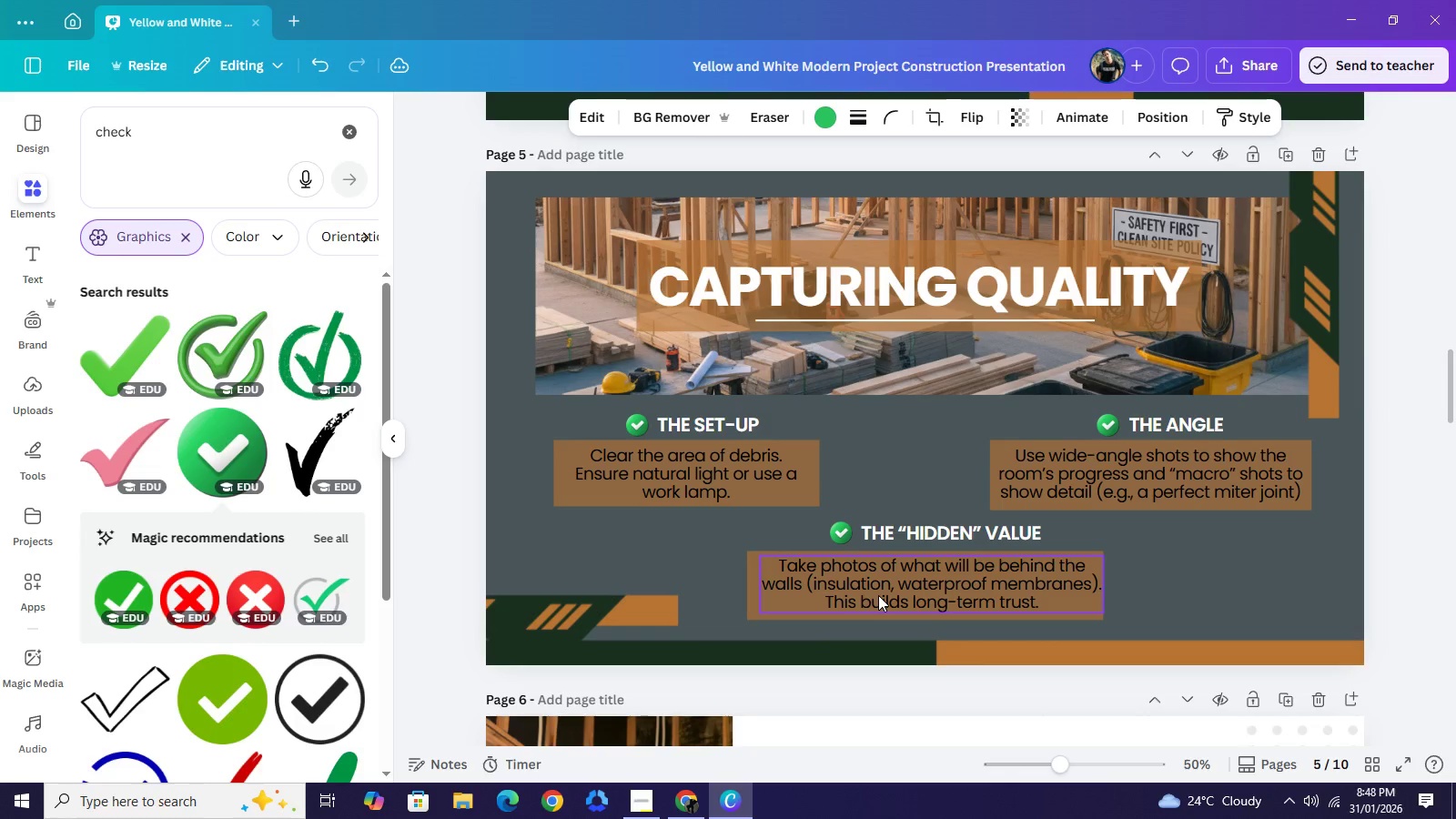 
key(ArrowRight)
 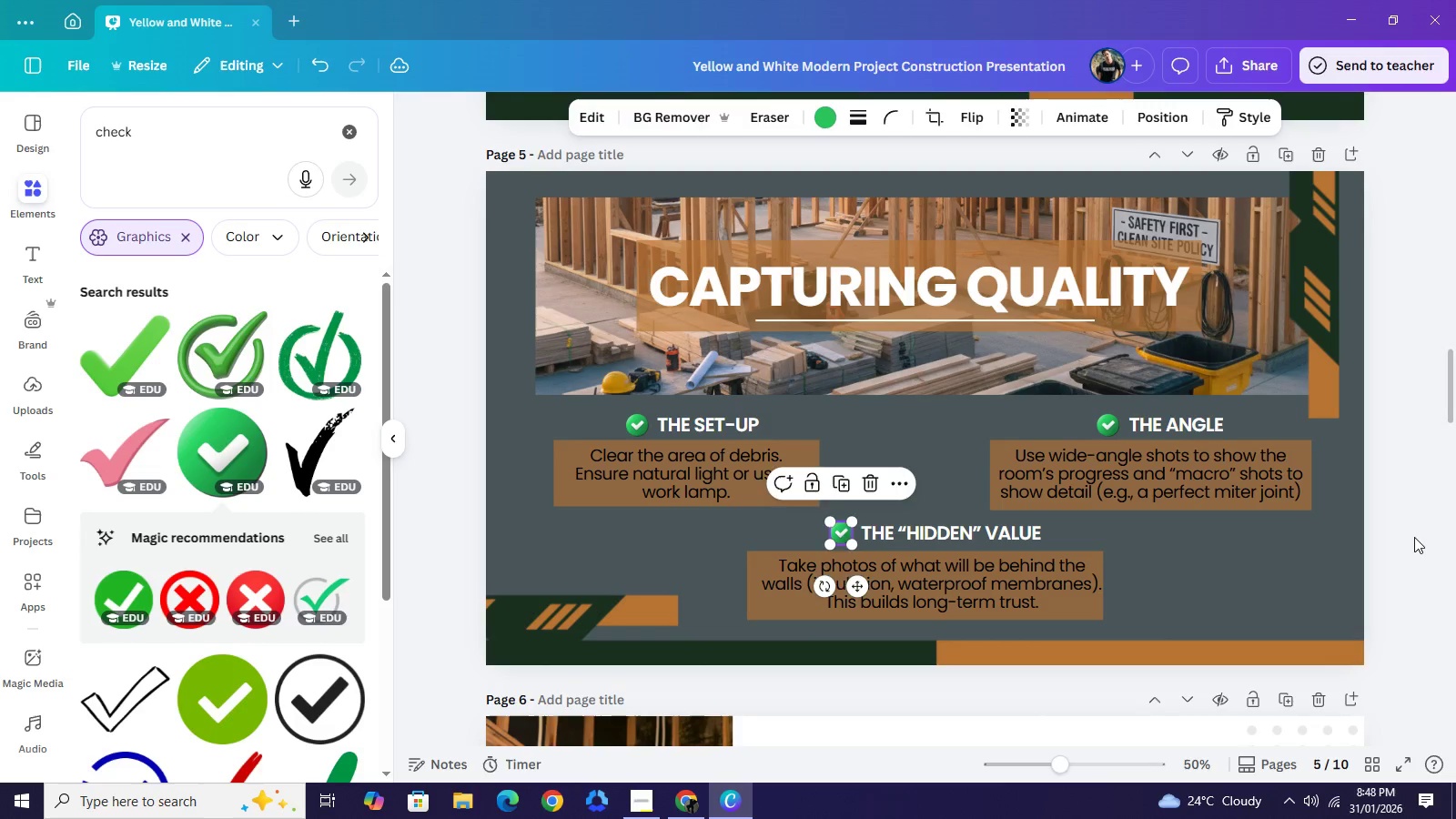 
double_click([1414, 537])
 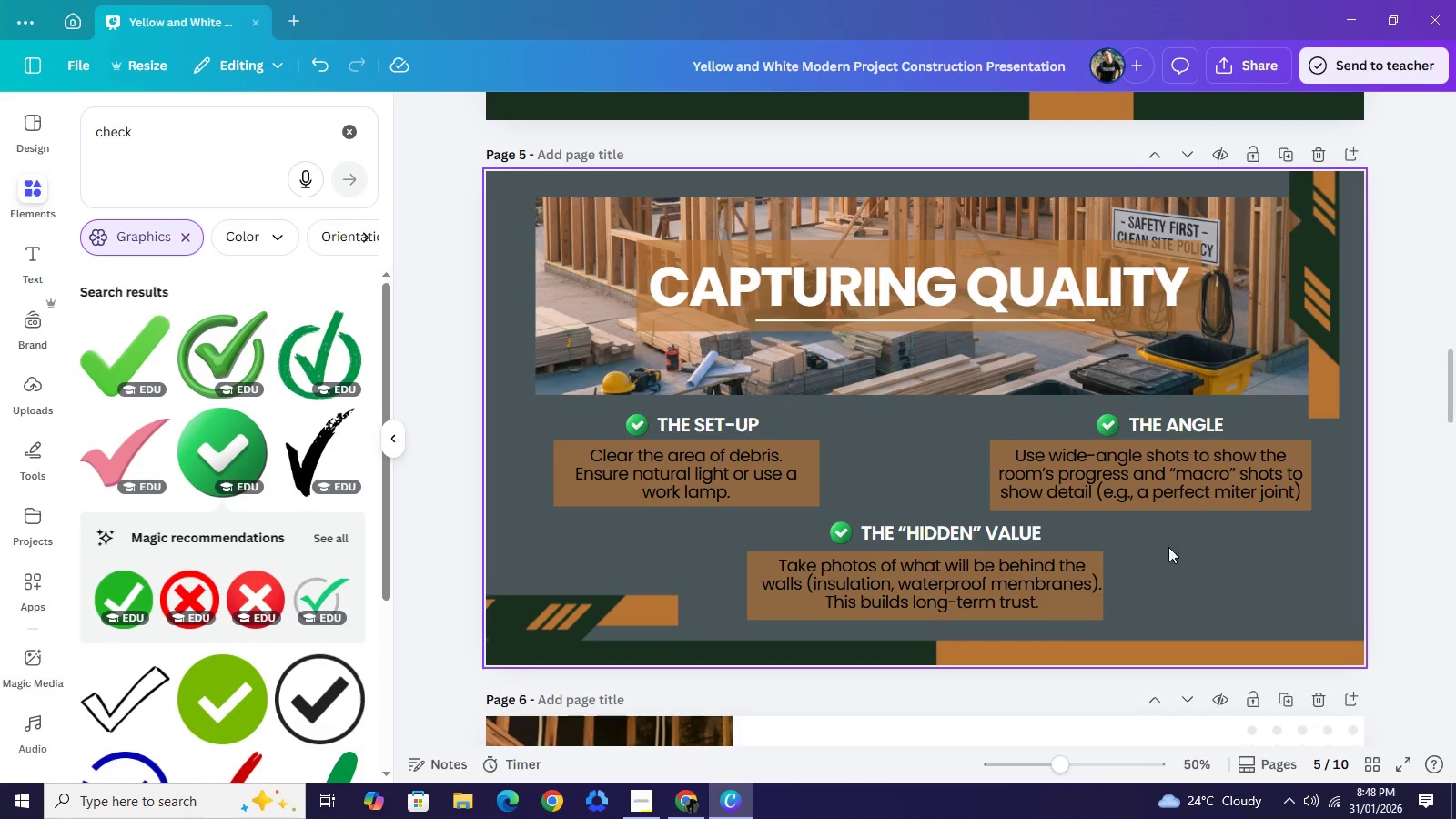 
left_click([1095, 553])
 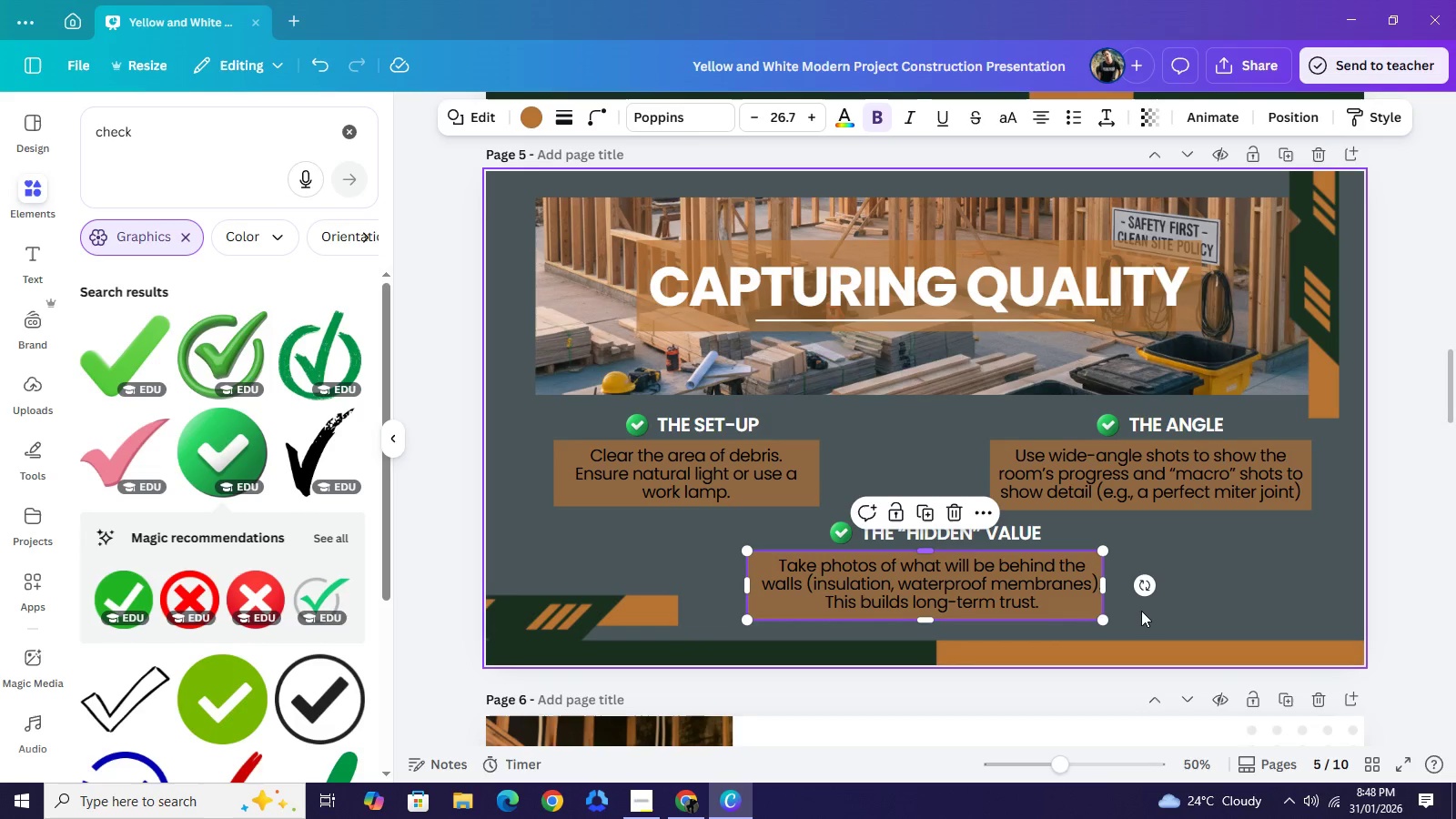 
left_click_drag(start_coordinate=[920, 583], to_coordinate=[890, 516])
 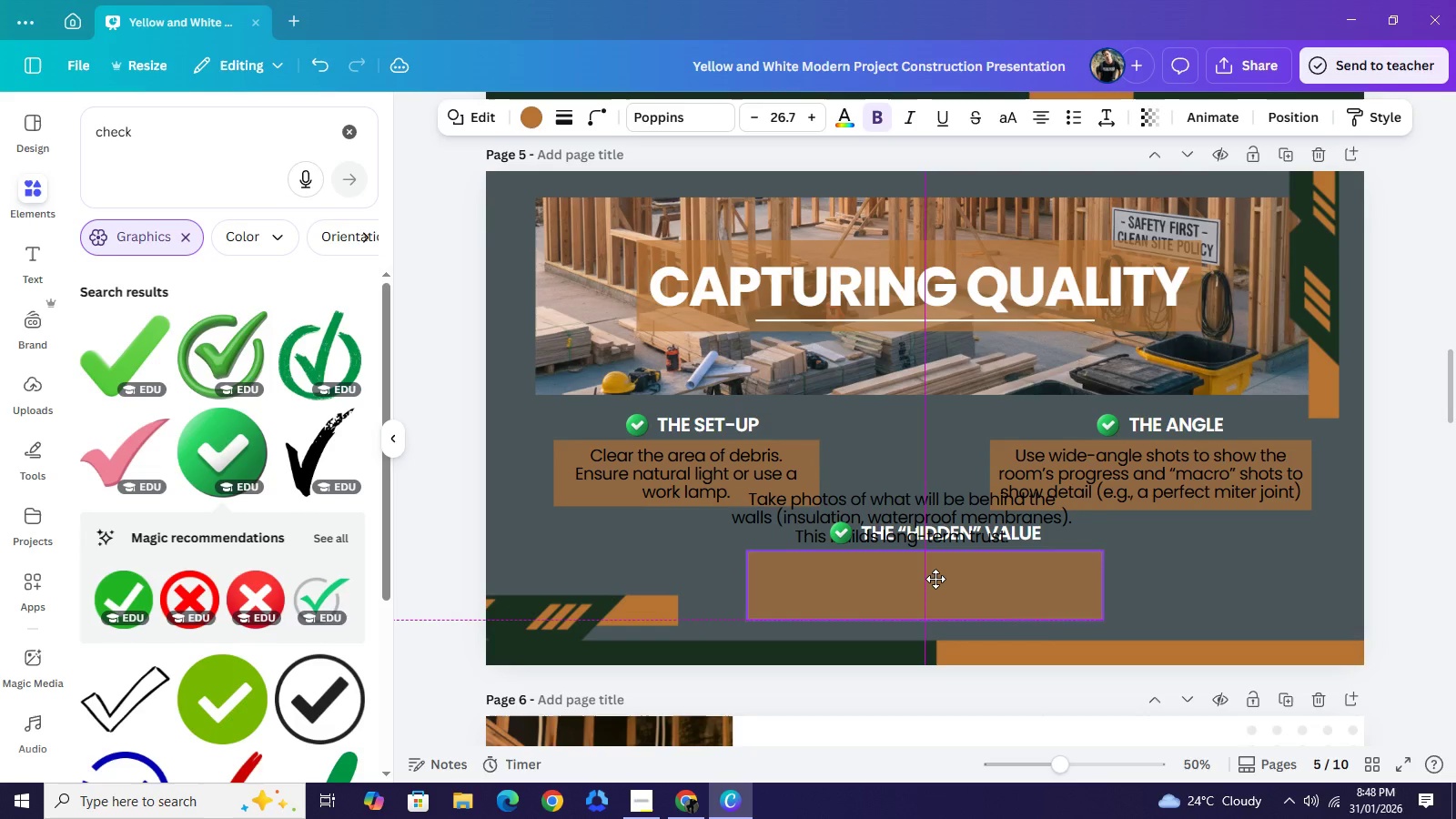 
wait(5.14)
 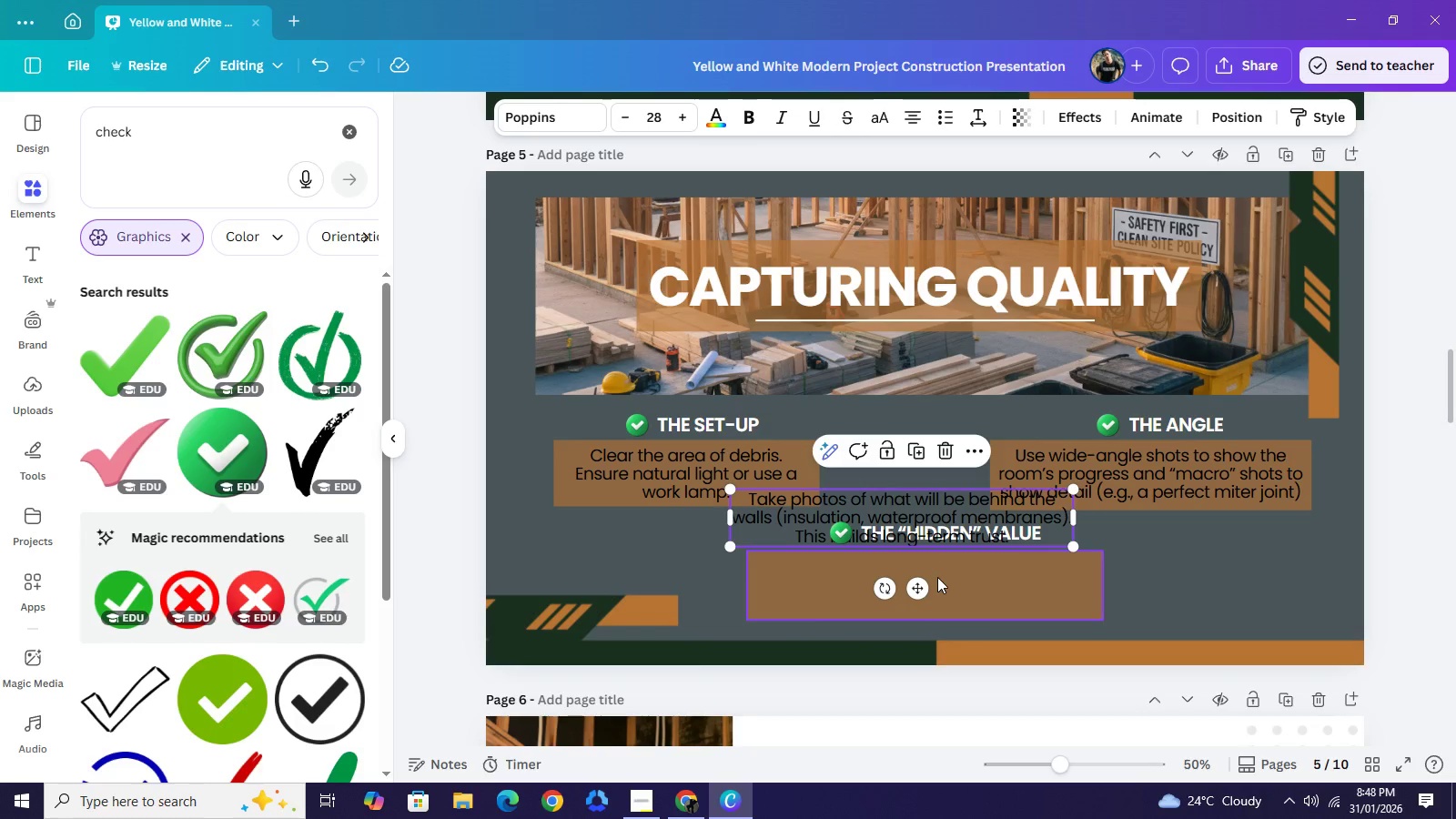 
left_click_drag(start_coordinate=[1041, 514], to_coordinate=[1063, 581])
 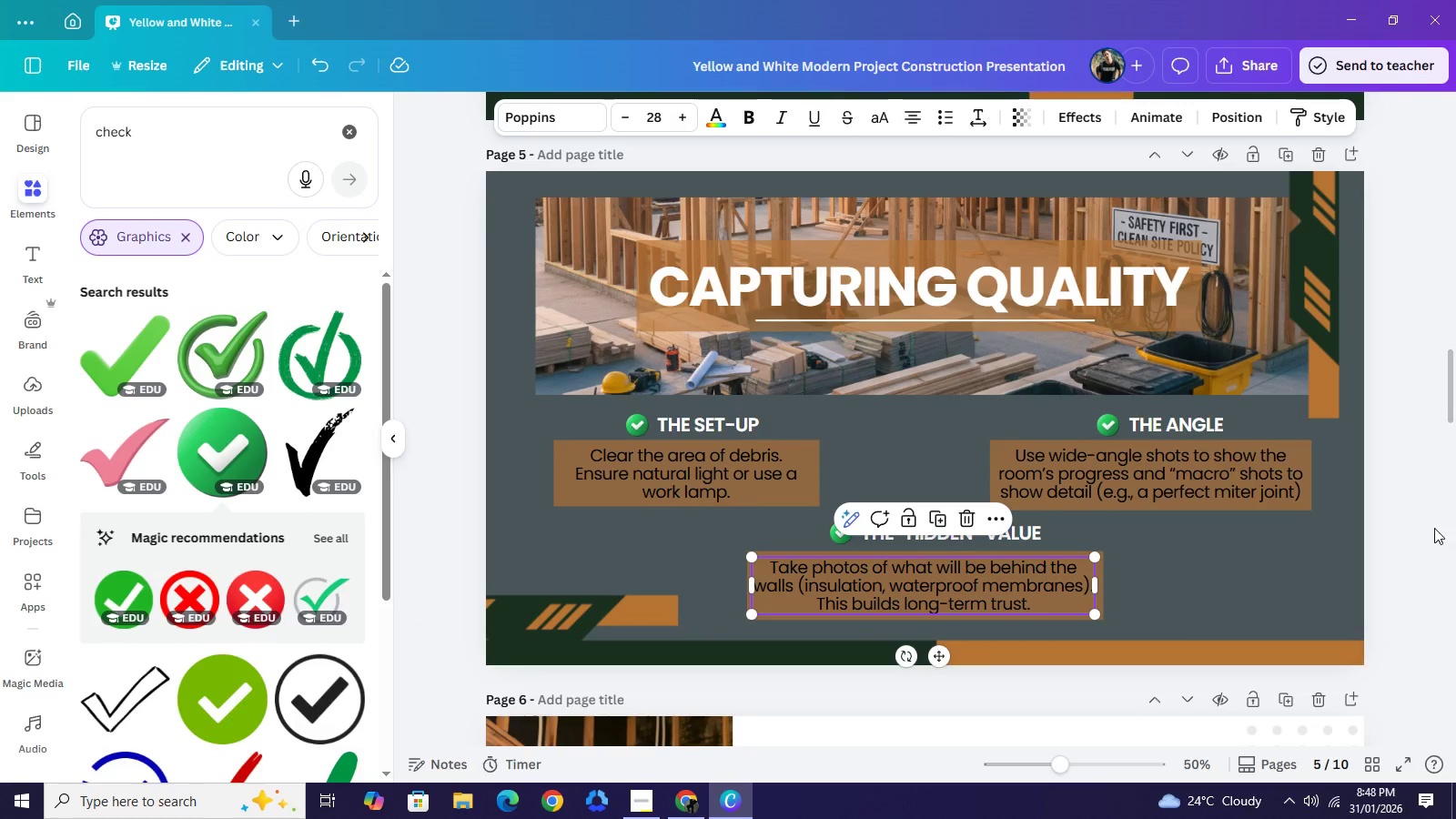 
left_click([1440, 519])
 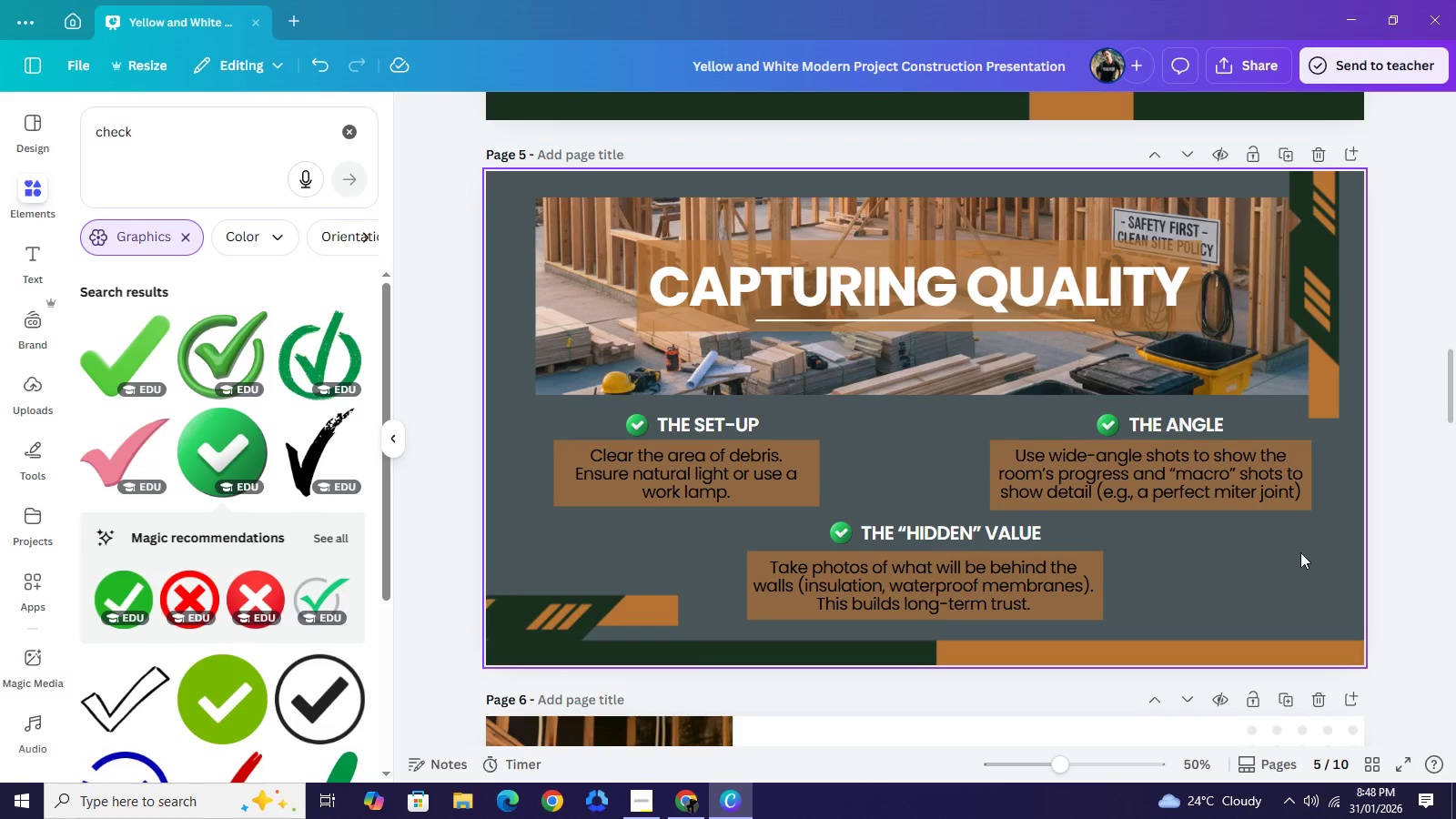 
left_click([1020, 587])
 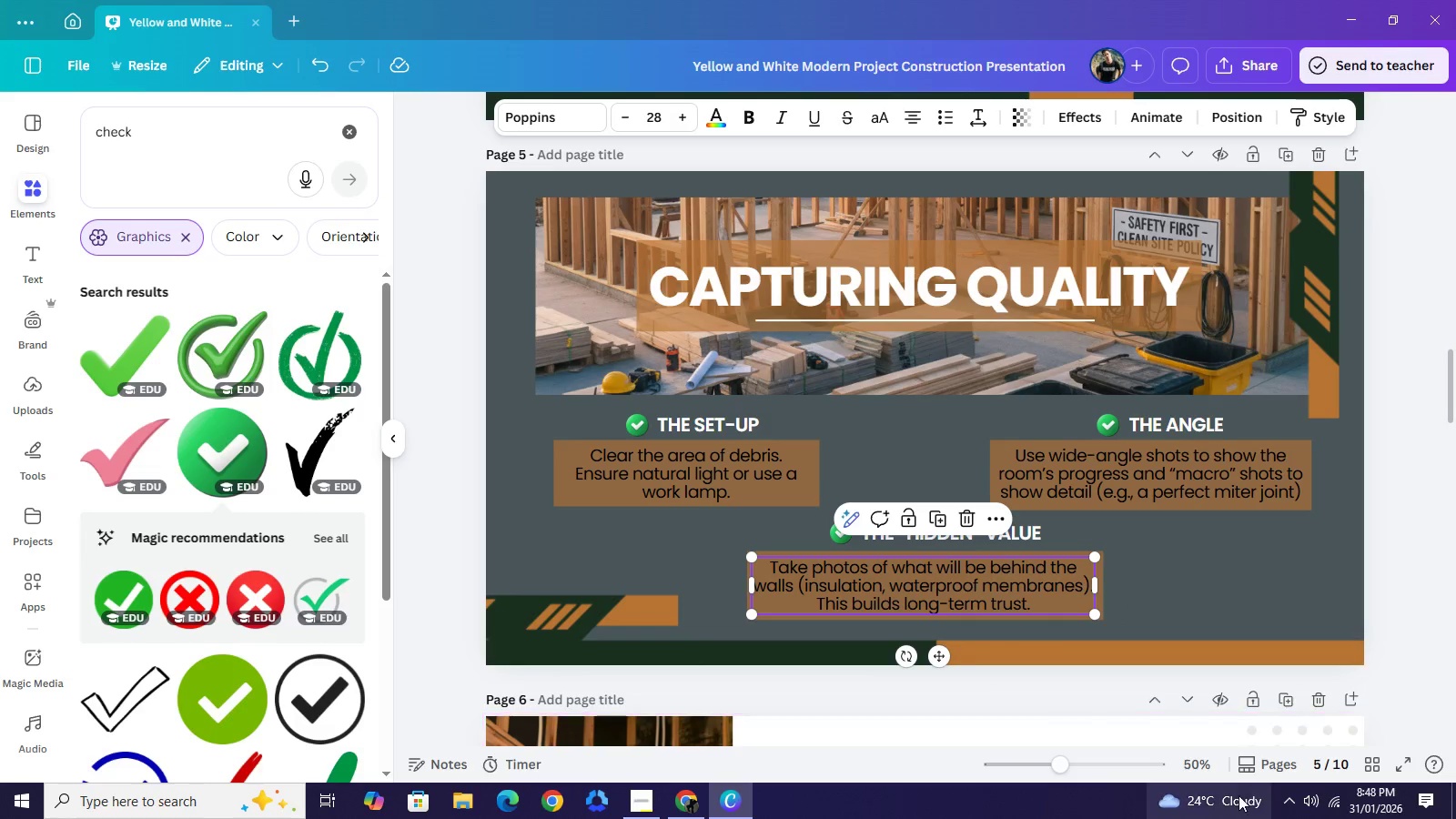 
key(ArrowRight)
 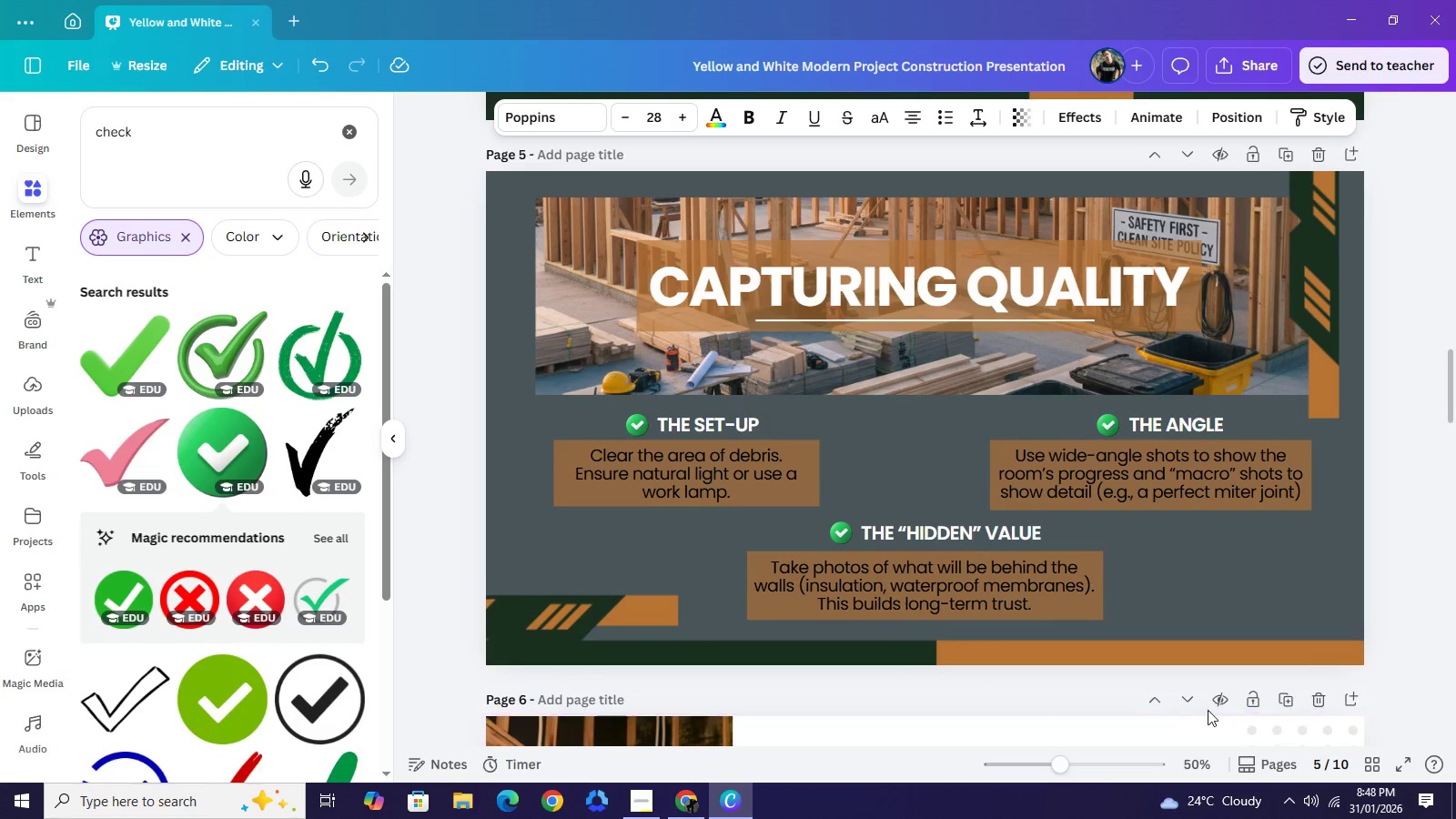 
key(ArrowRight)
 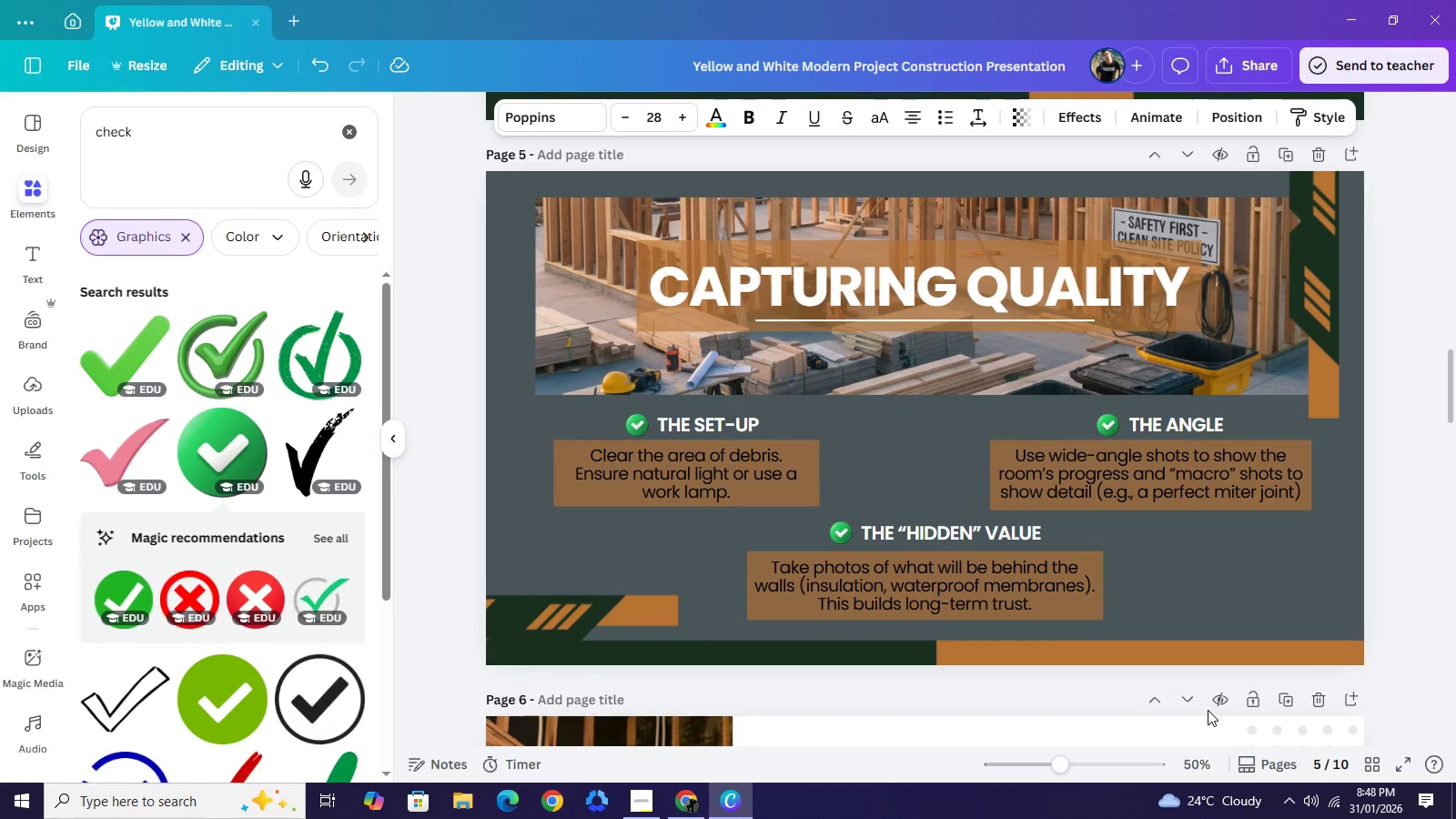 
key(ArrowRight)
 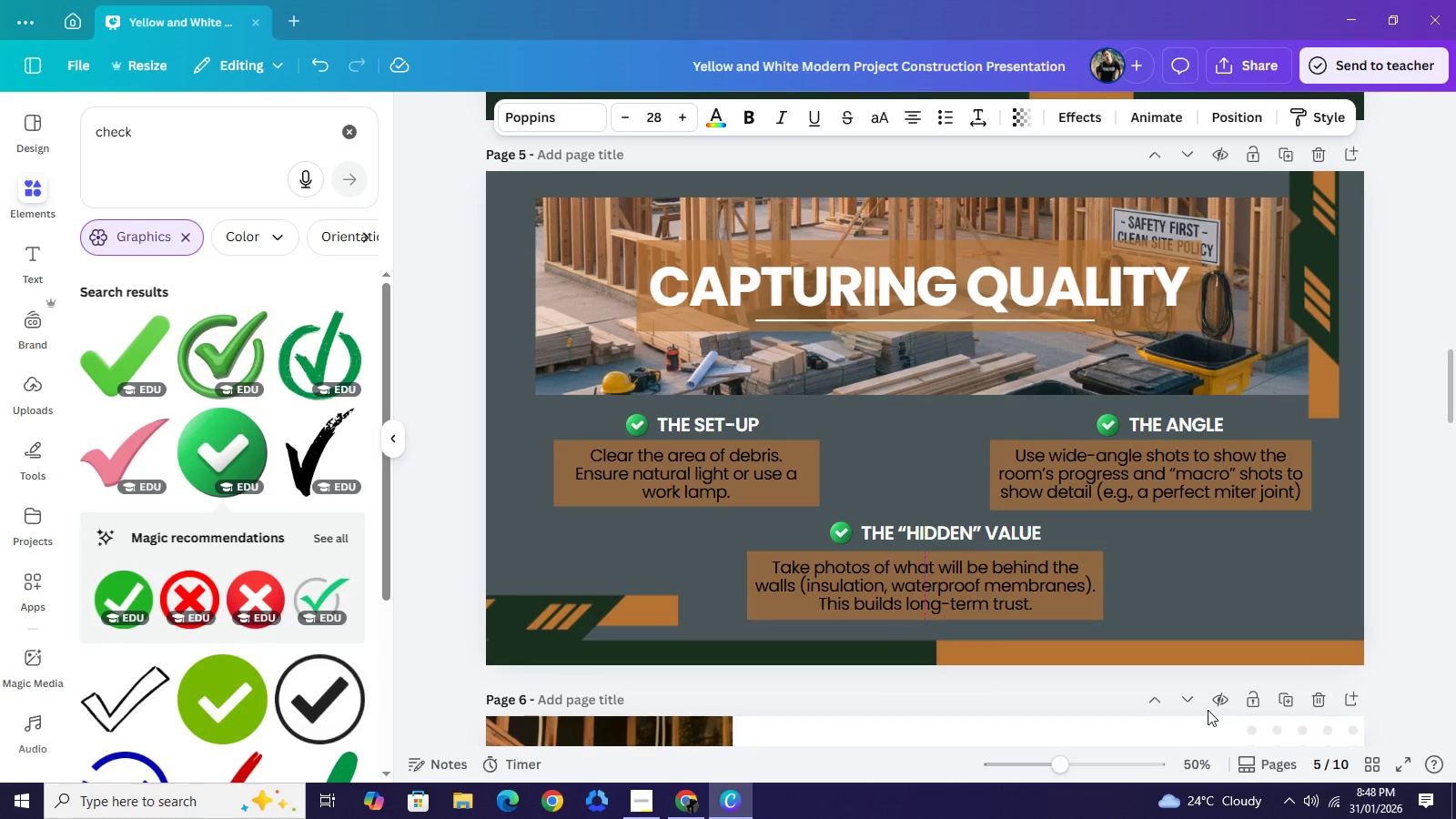 
key(ArrowRight)
 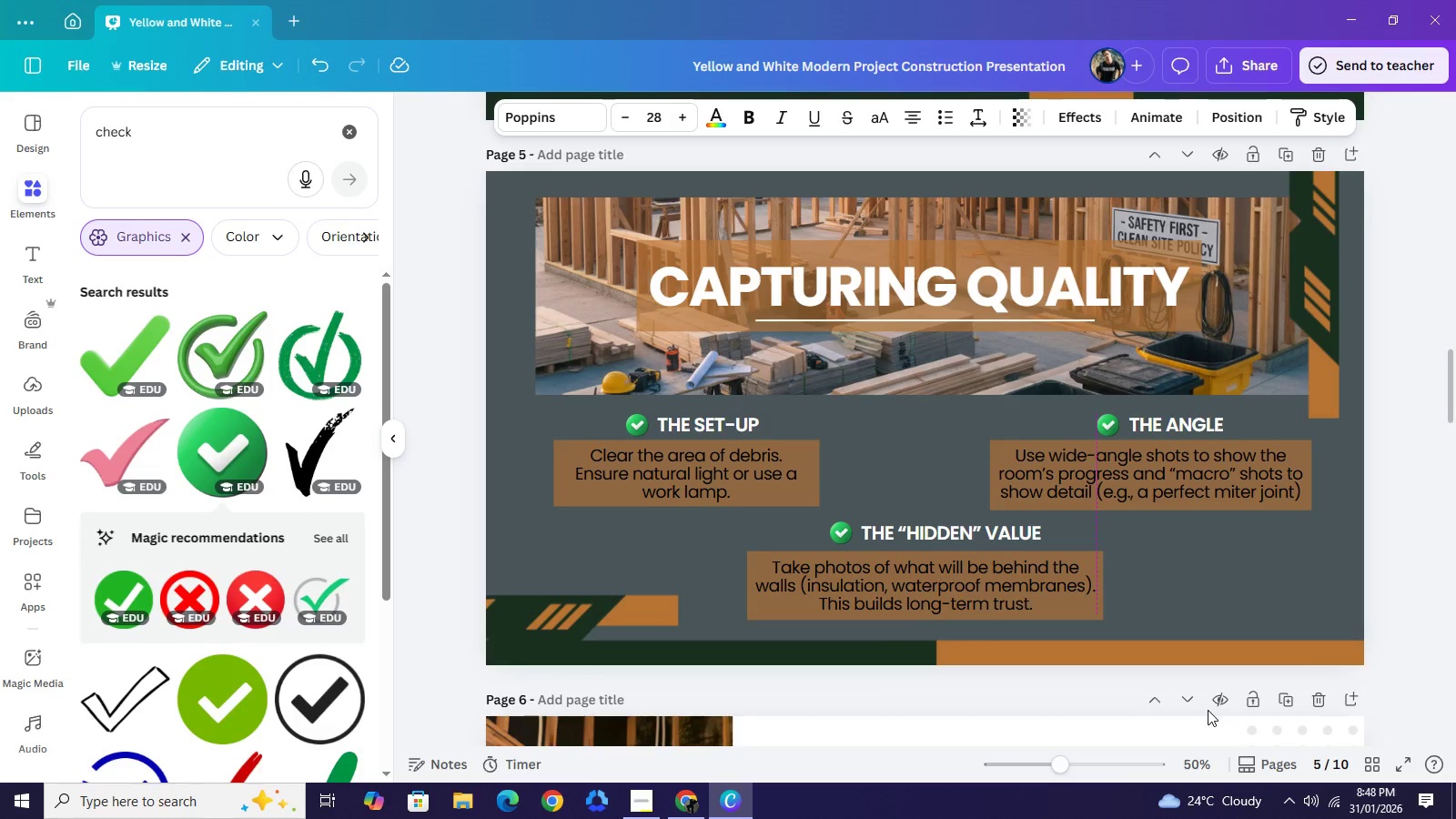 
key(ArrowRight)
 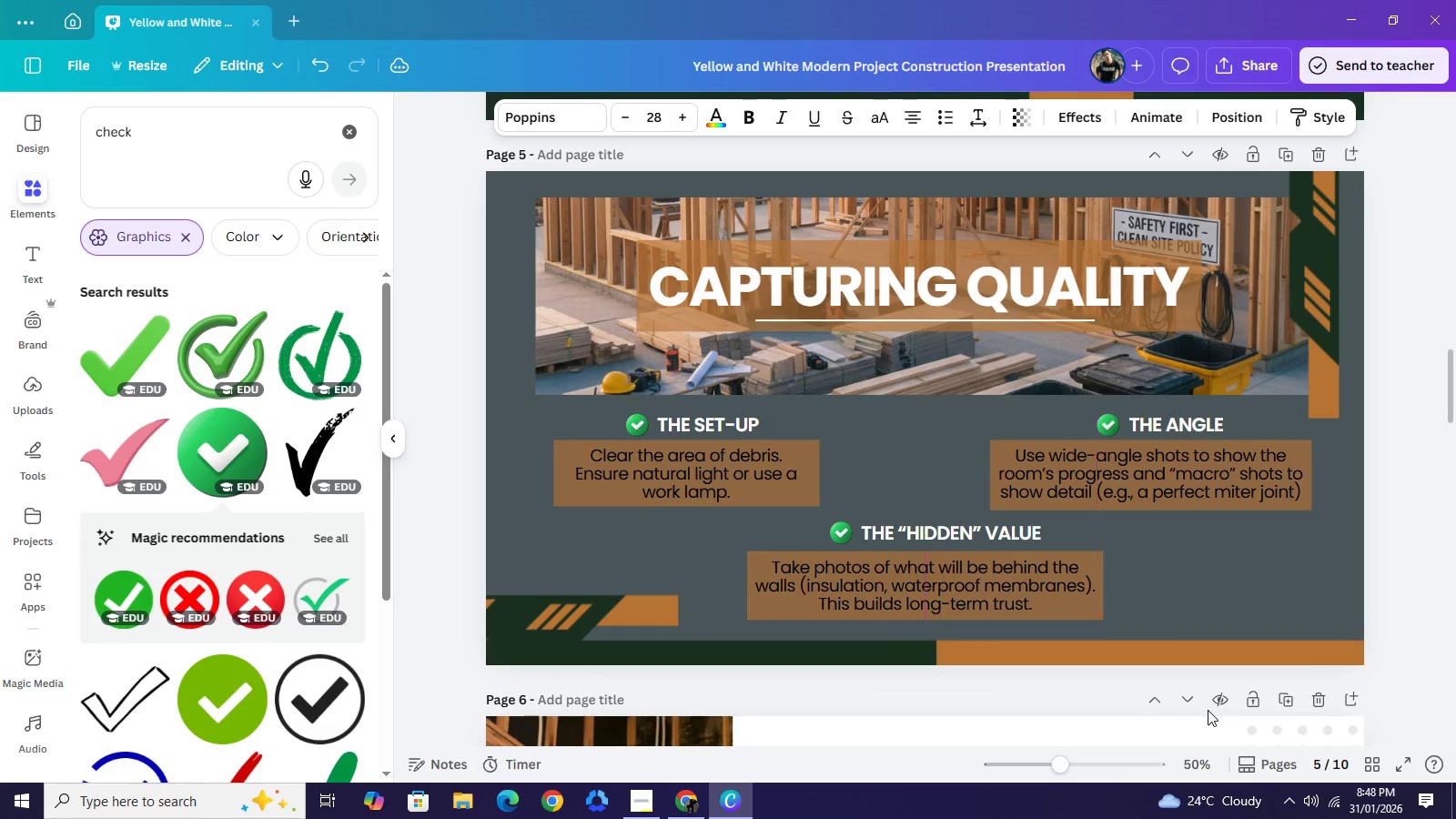 
key(ArrowLeft)
 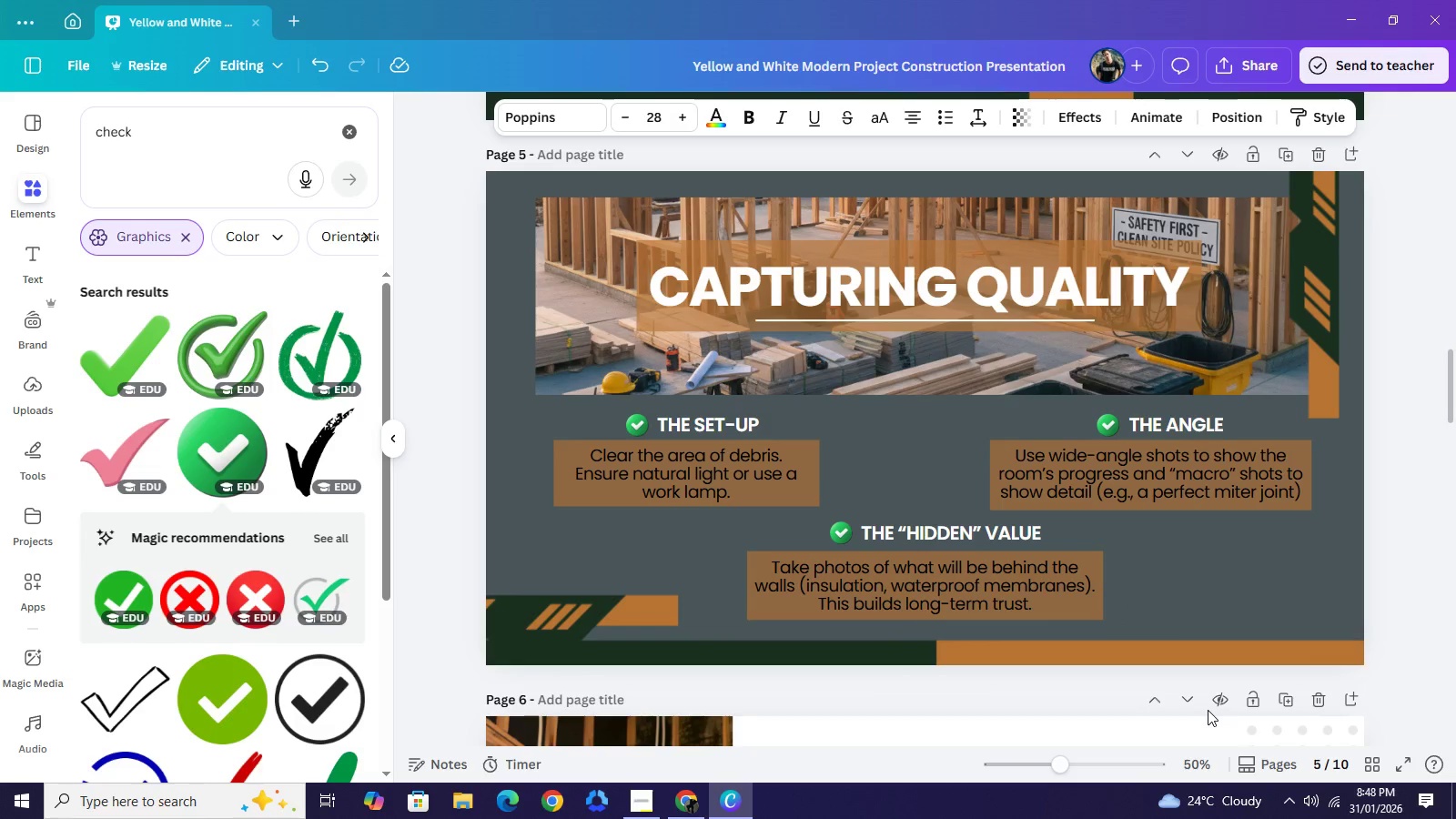 
key(ArrowLeft)
 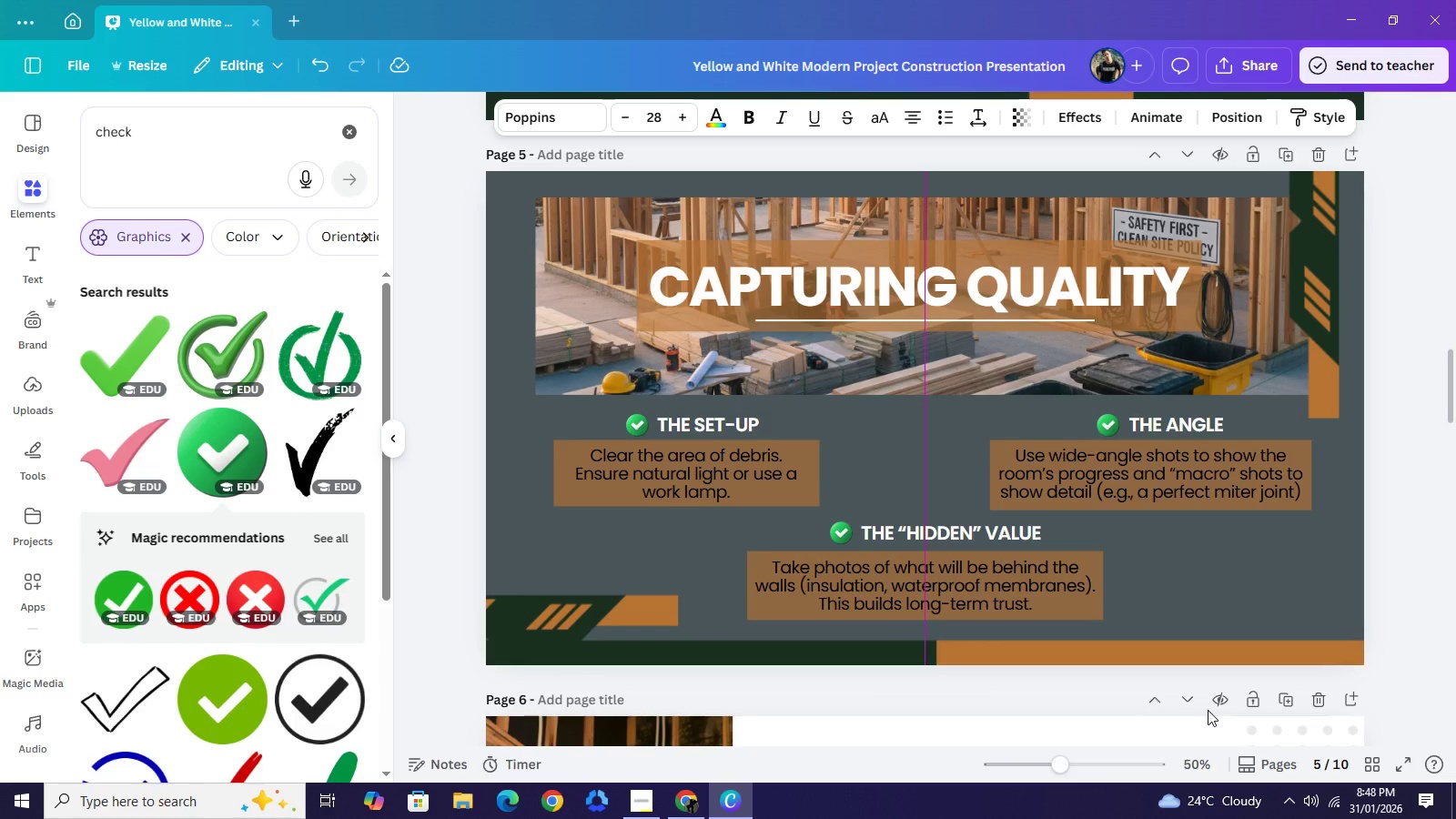 
key(ArrowRight)
 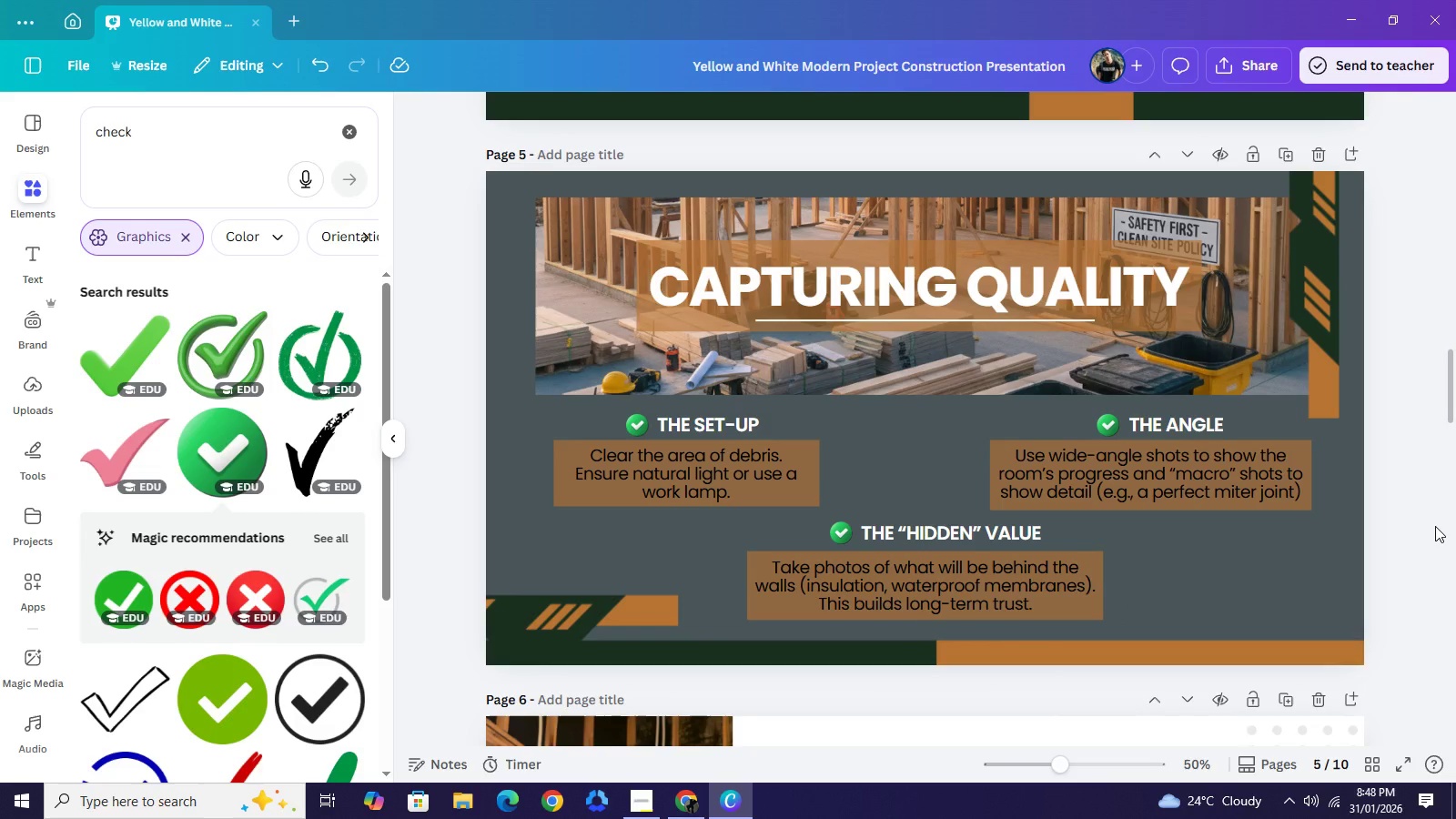 
double_click([1435, 526])
 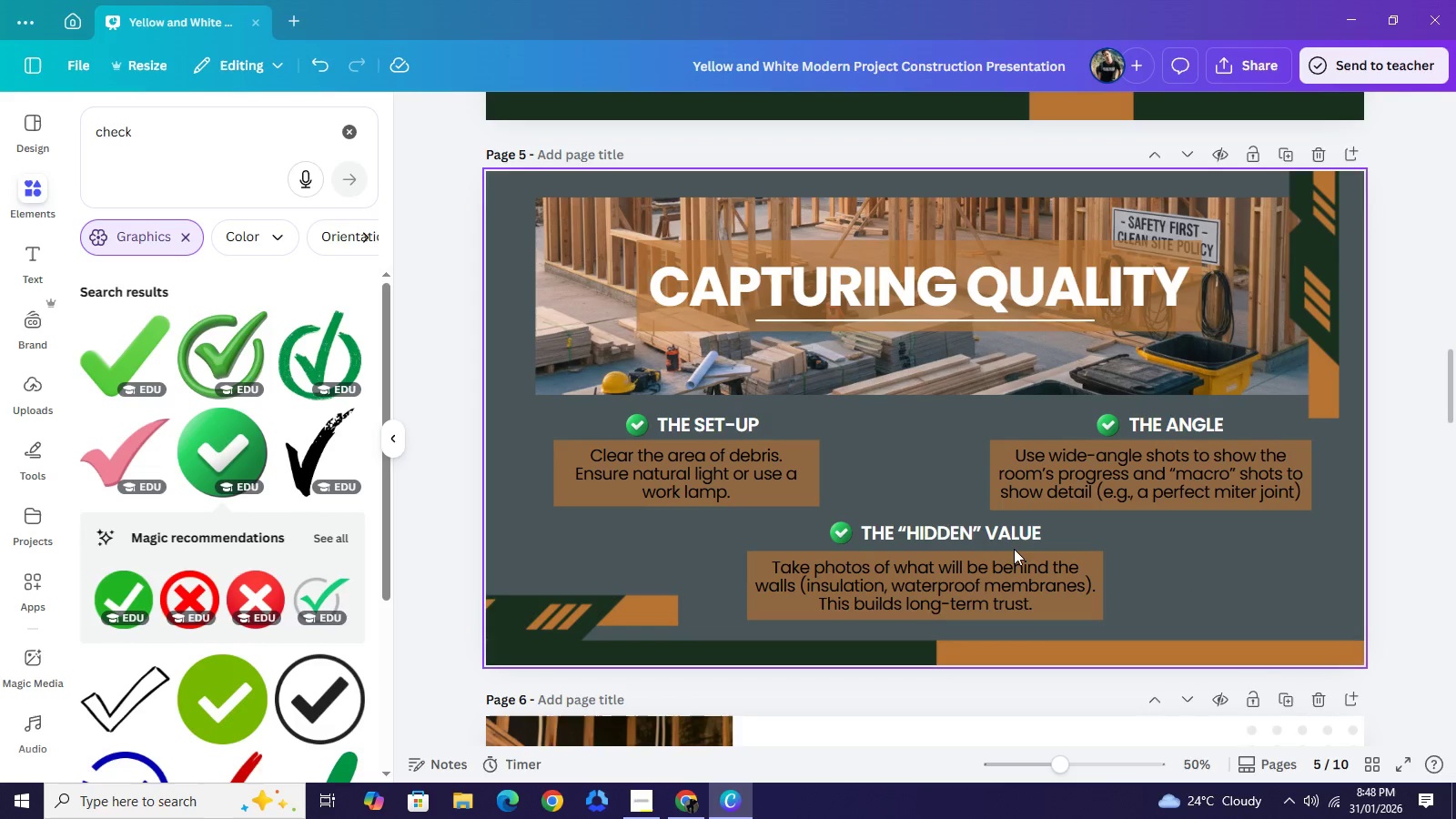 
left_click([749, 478])
 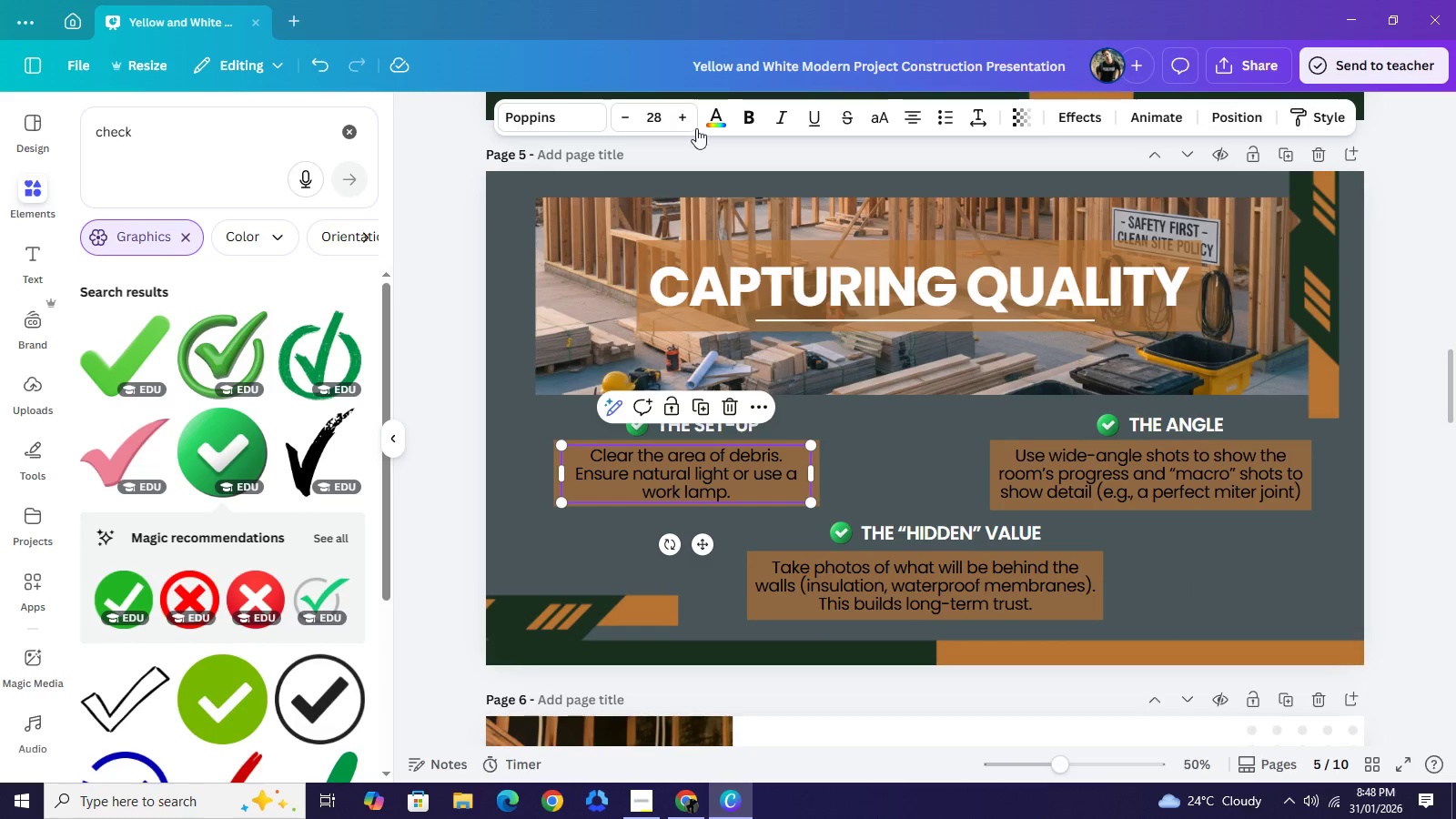 
left_click([707, 124])
 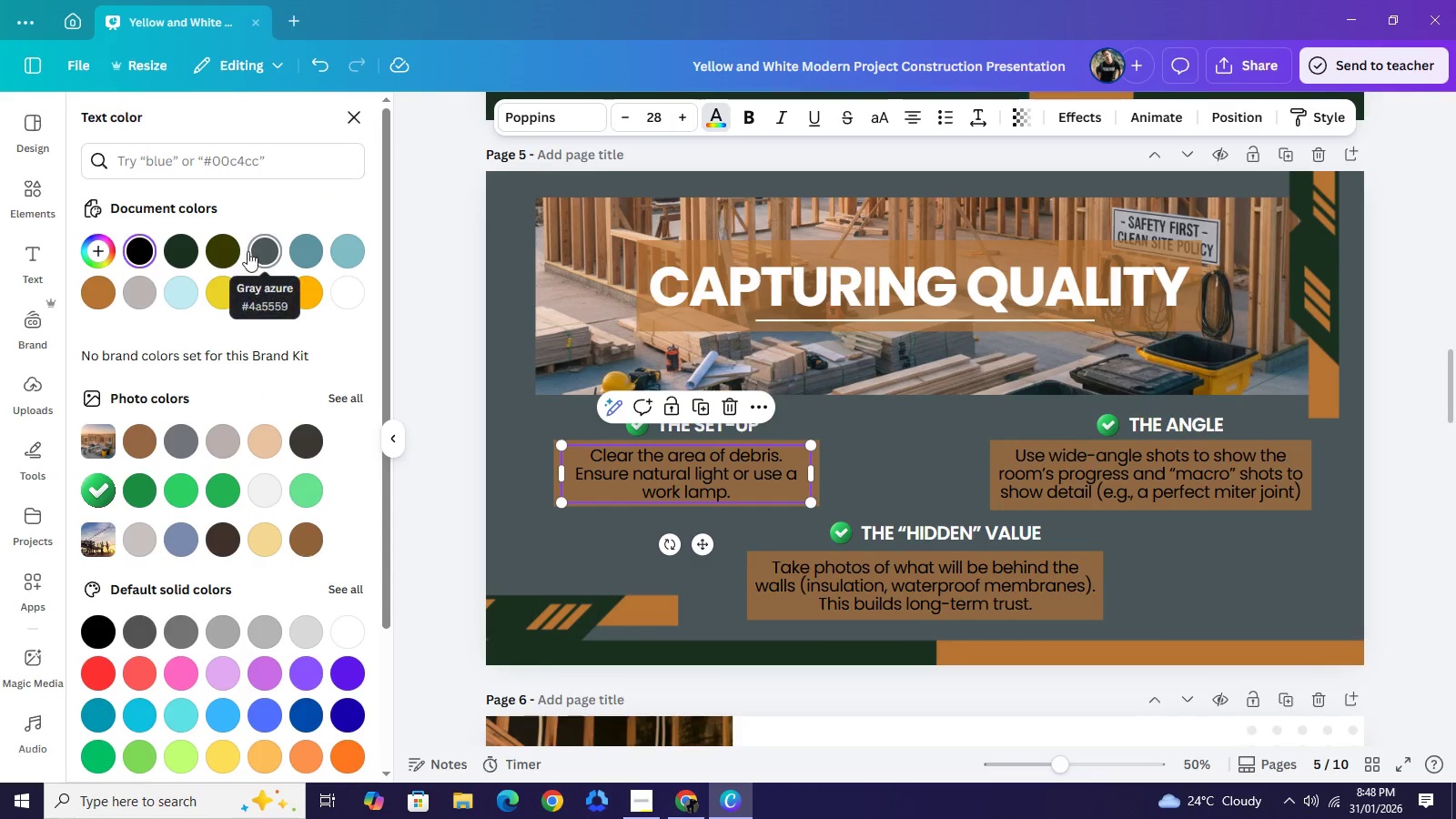 
mouse_move([212, 267])
 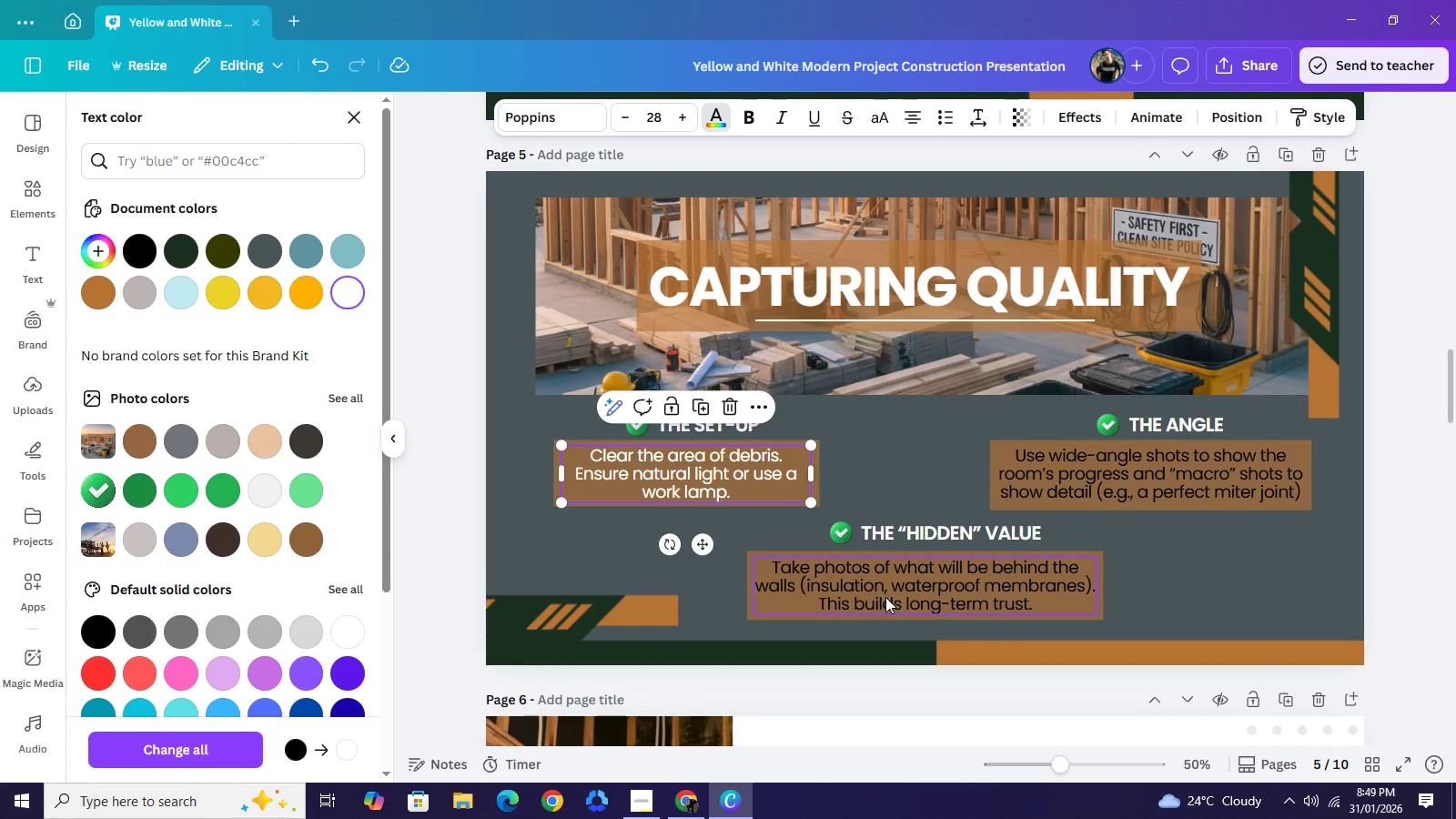 
left_click([888, 597])
 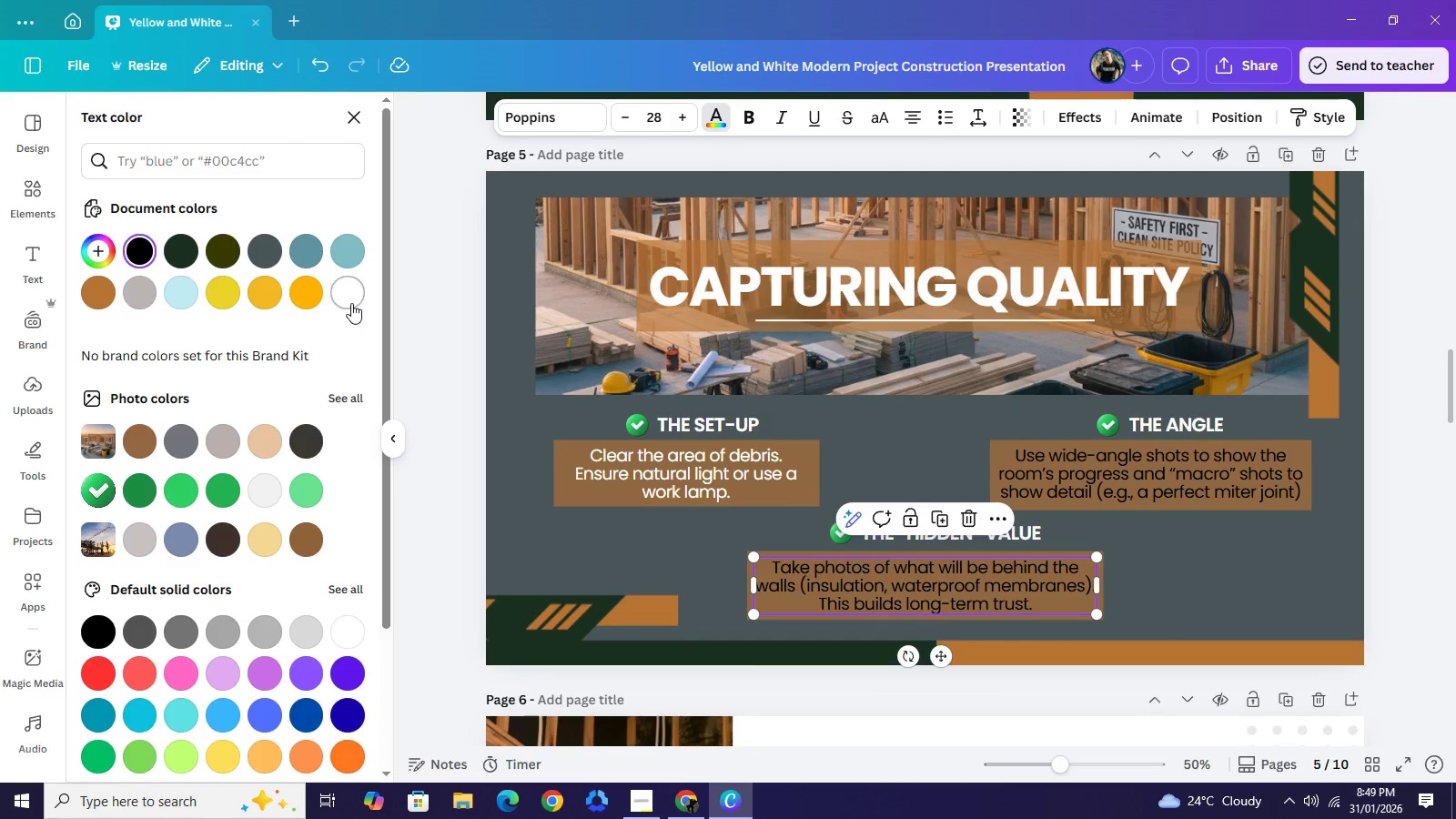 
left_click([351, 303])
 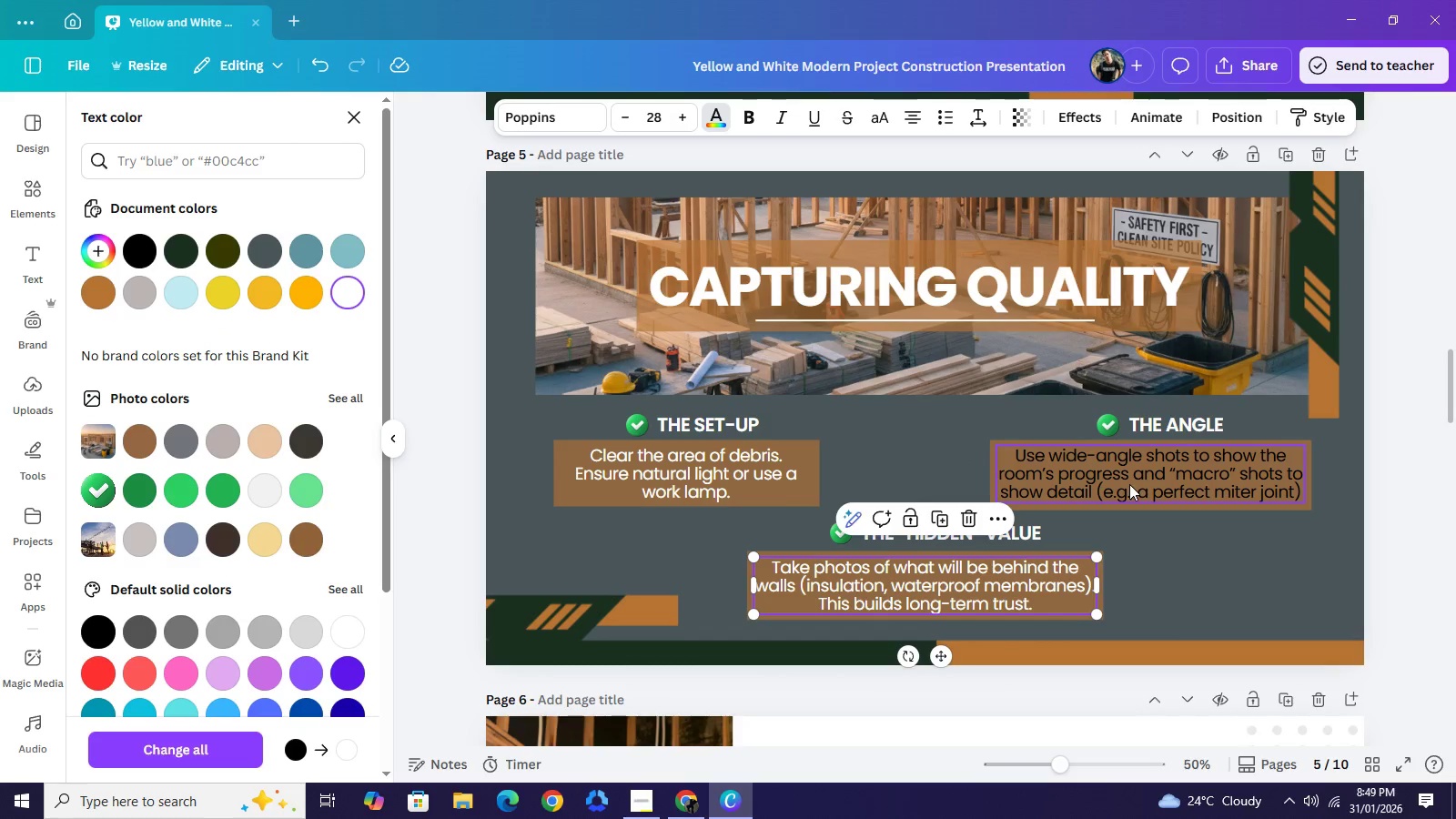 
left_click([1129, 484])
 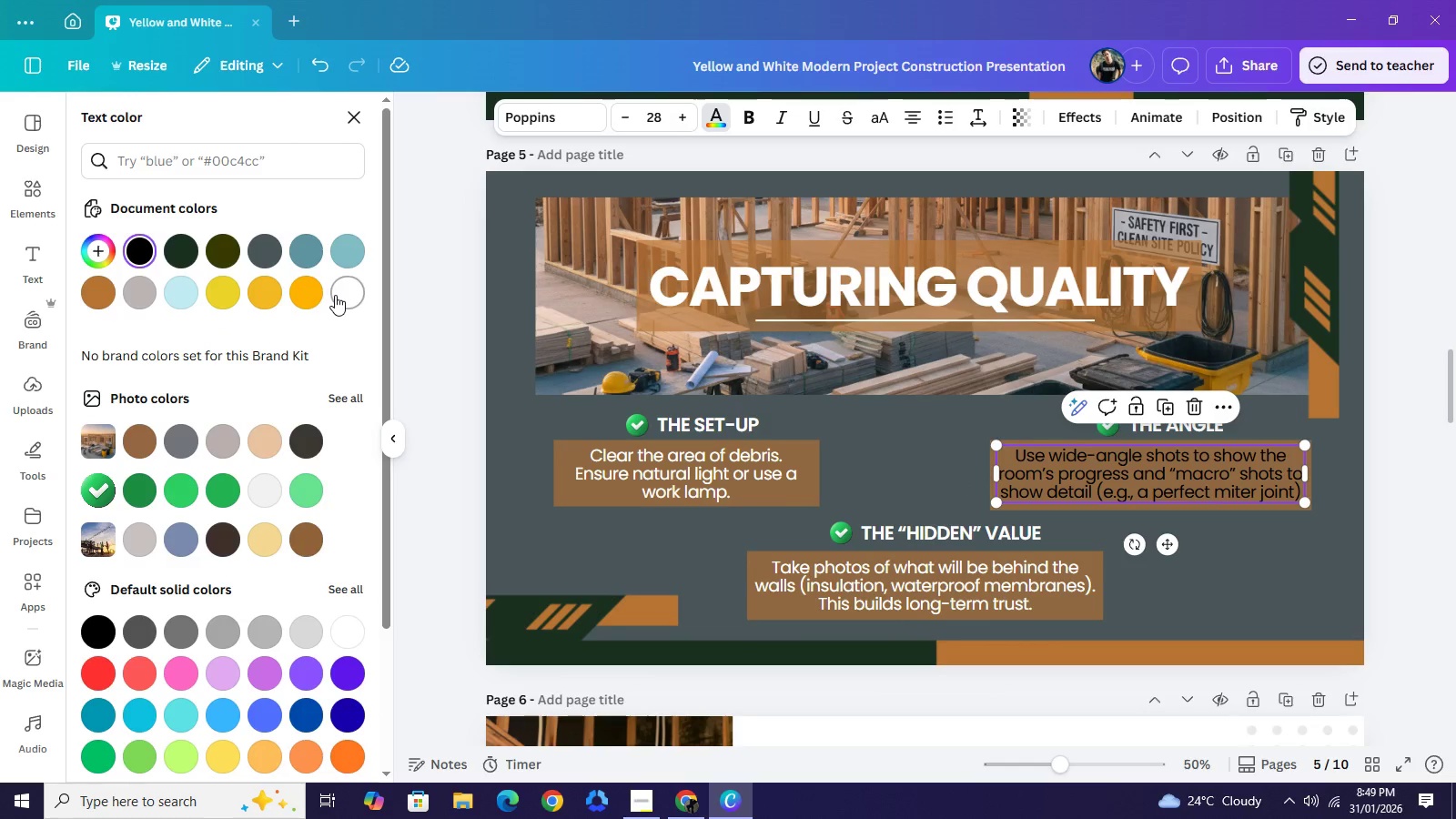 
left_click([335, 295])
 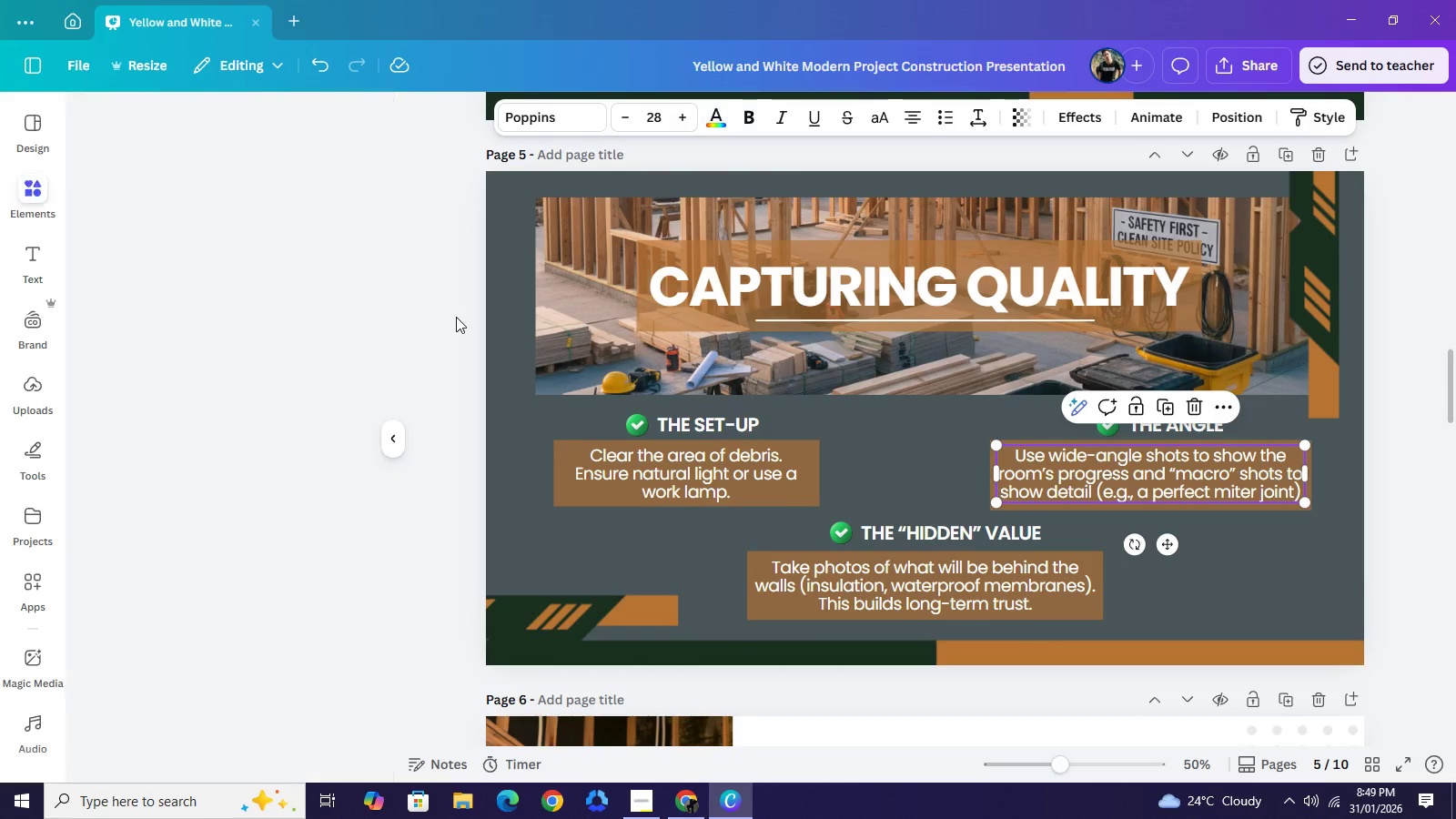 
double_click([456, 317])
 